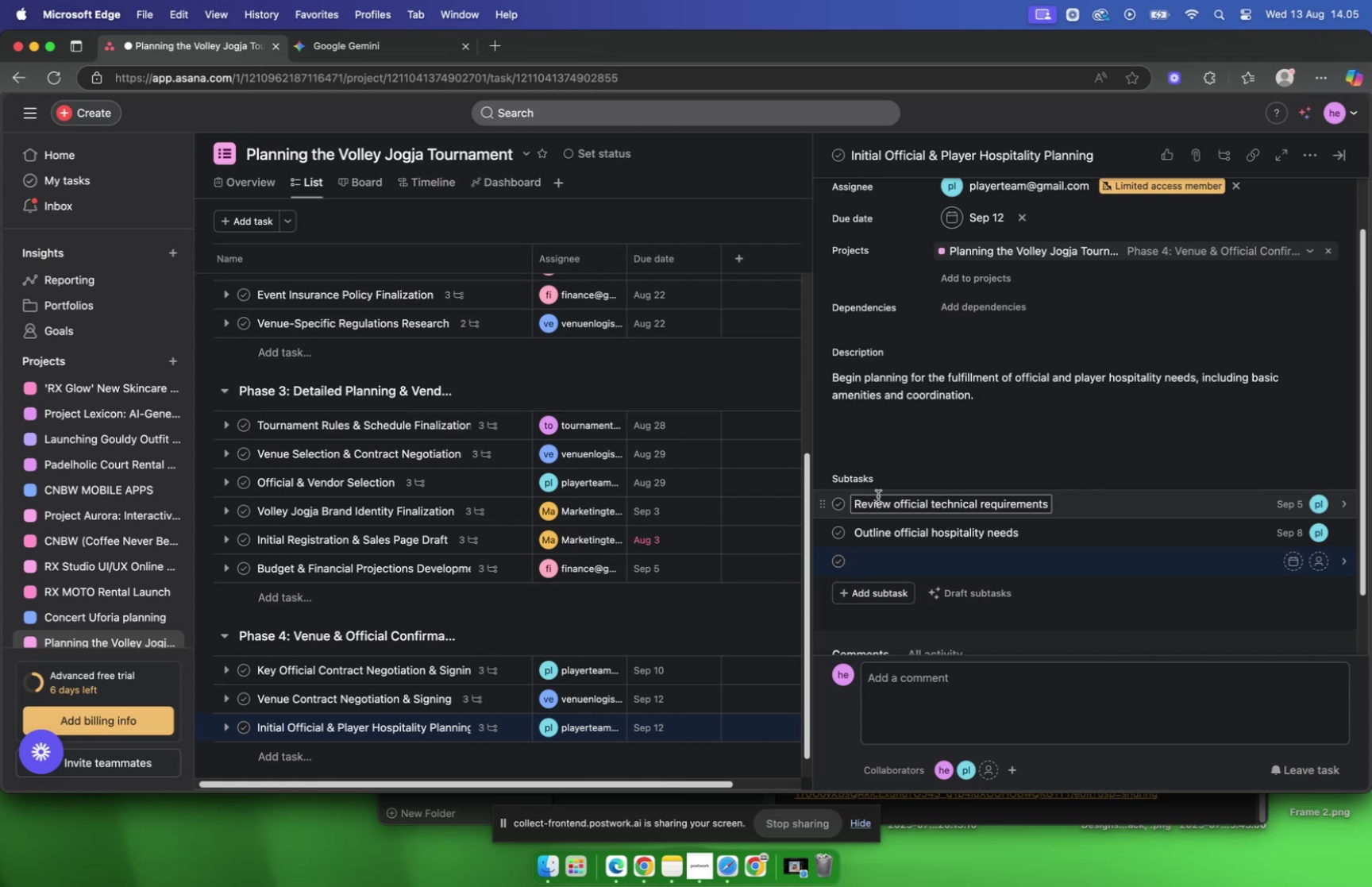 
left_click([358, 43])
 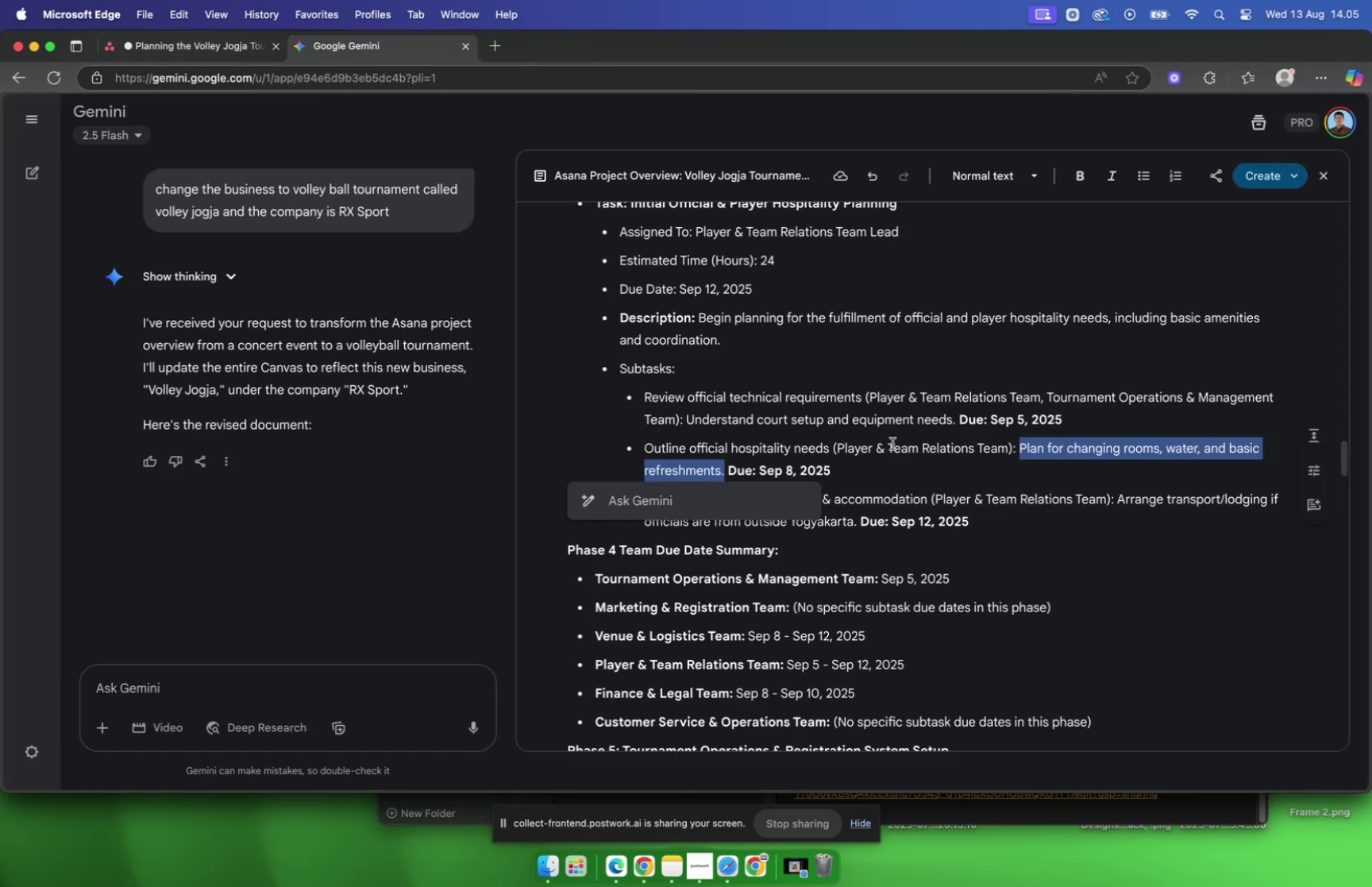 
left_click([892, 443])
 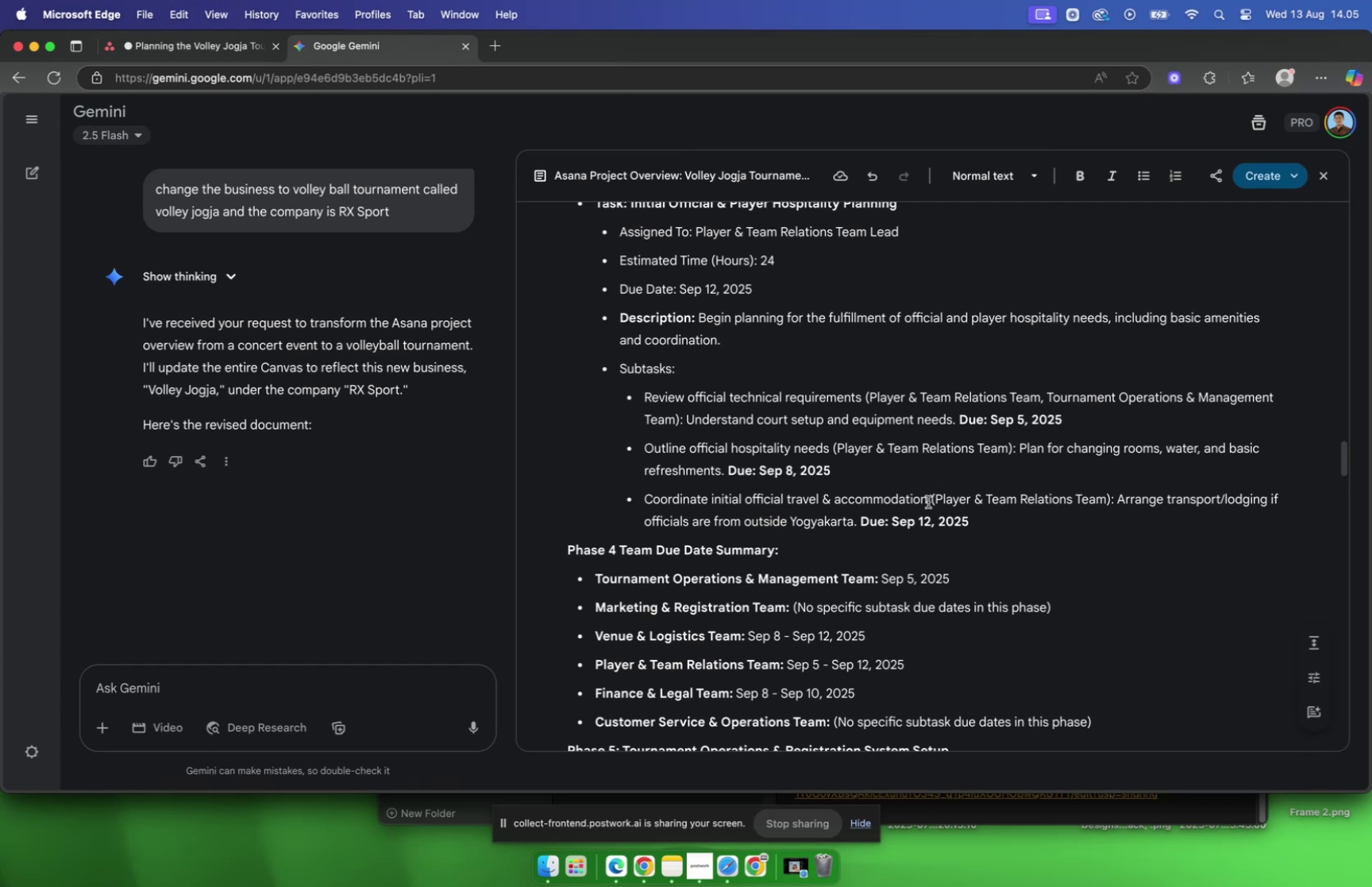 
left_click_drag(start_coordinate=[928, 501], to_coordinate=[647, 505])
 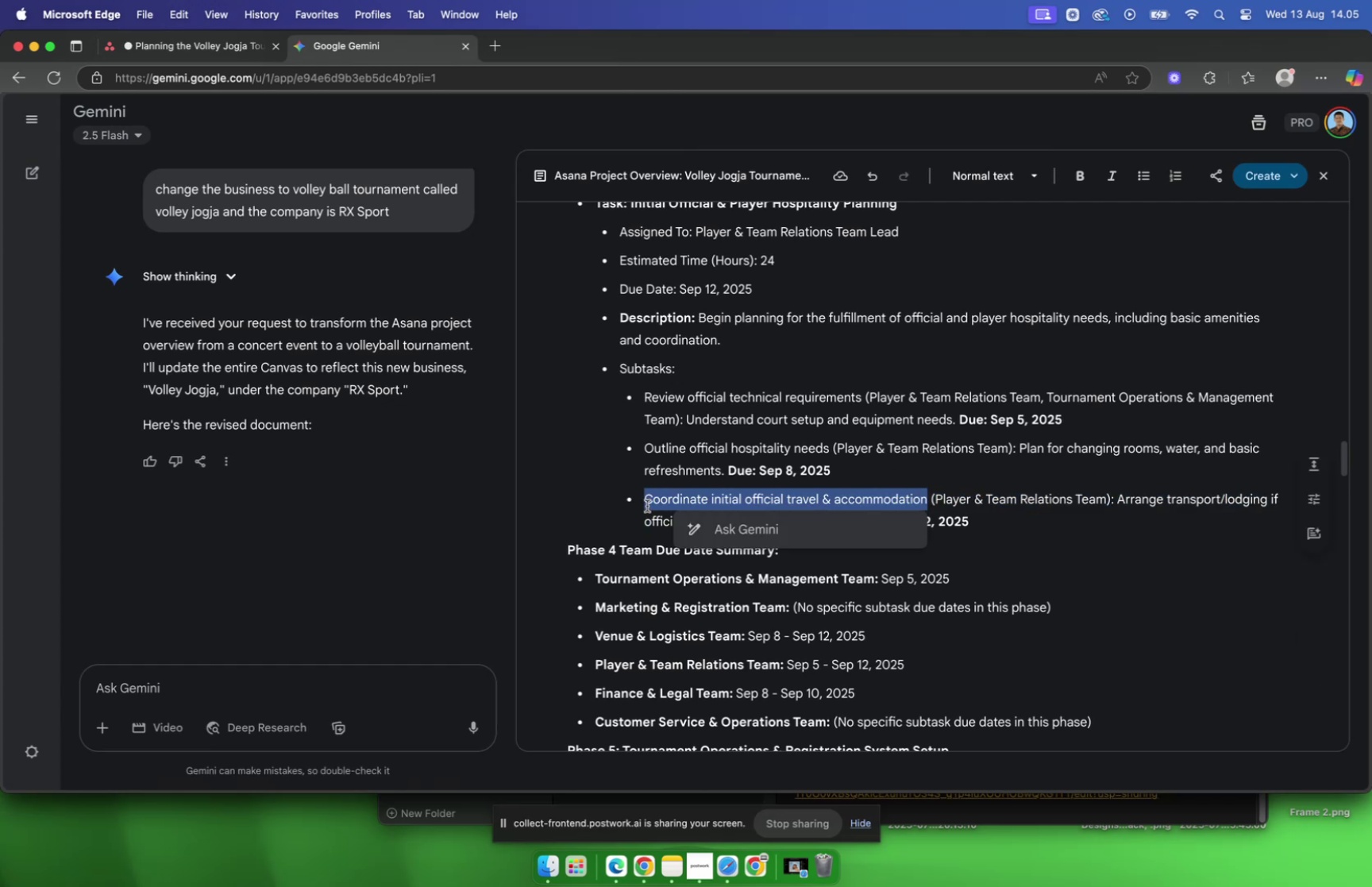 
key(Meta+C)
 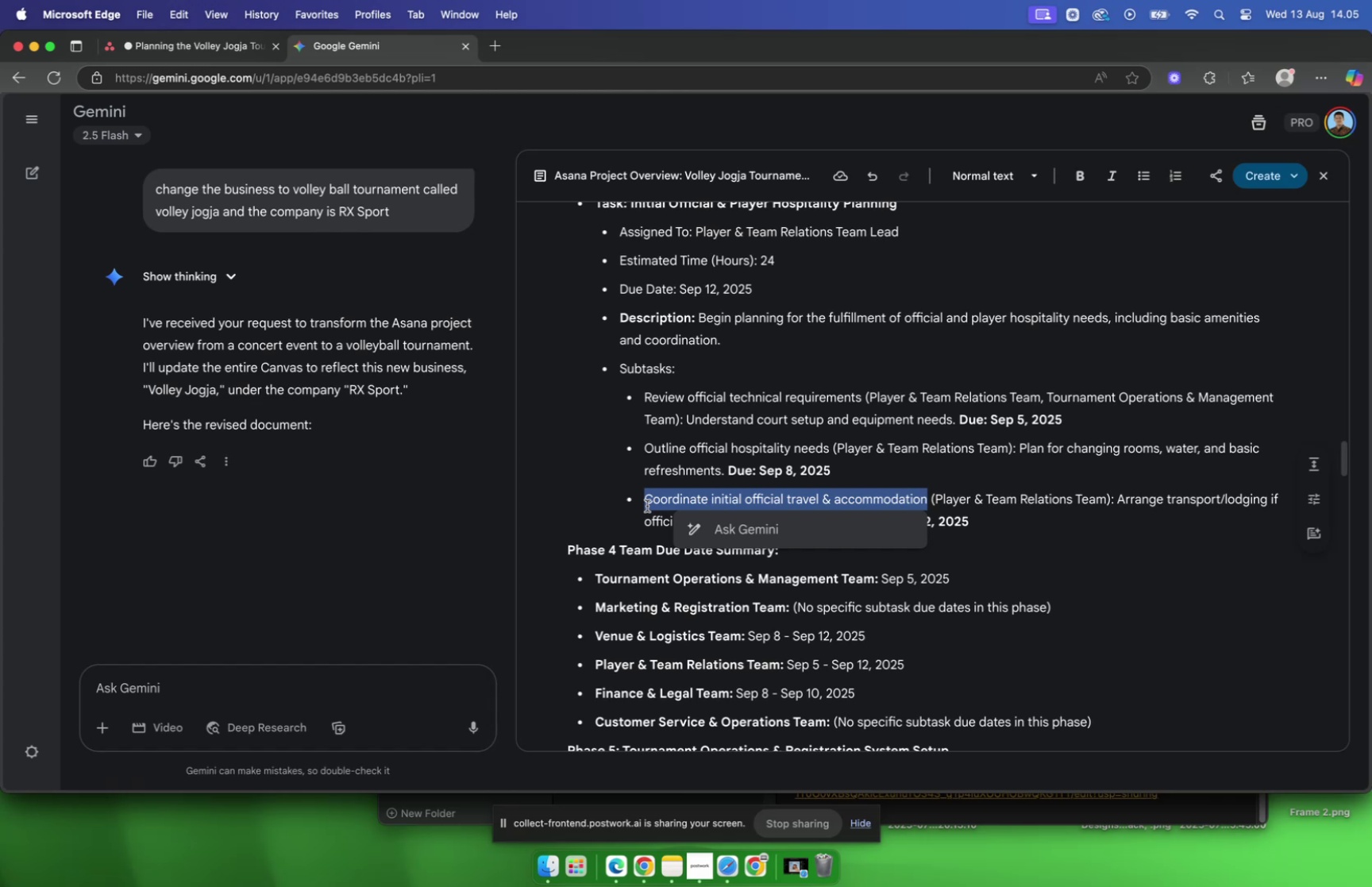 
wait(6.89)
 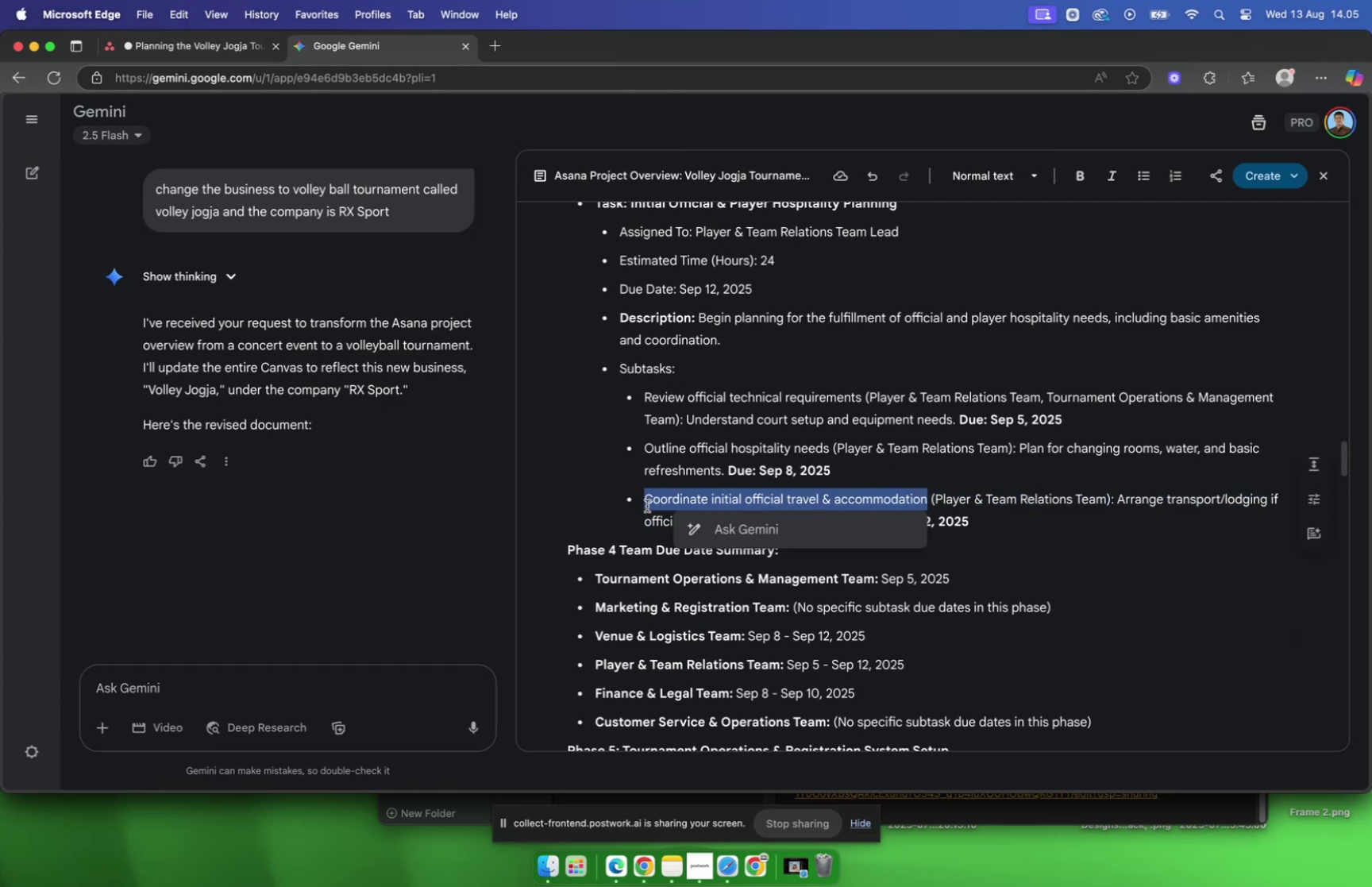 
key(Meta+C)
 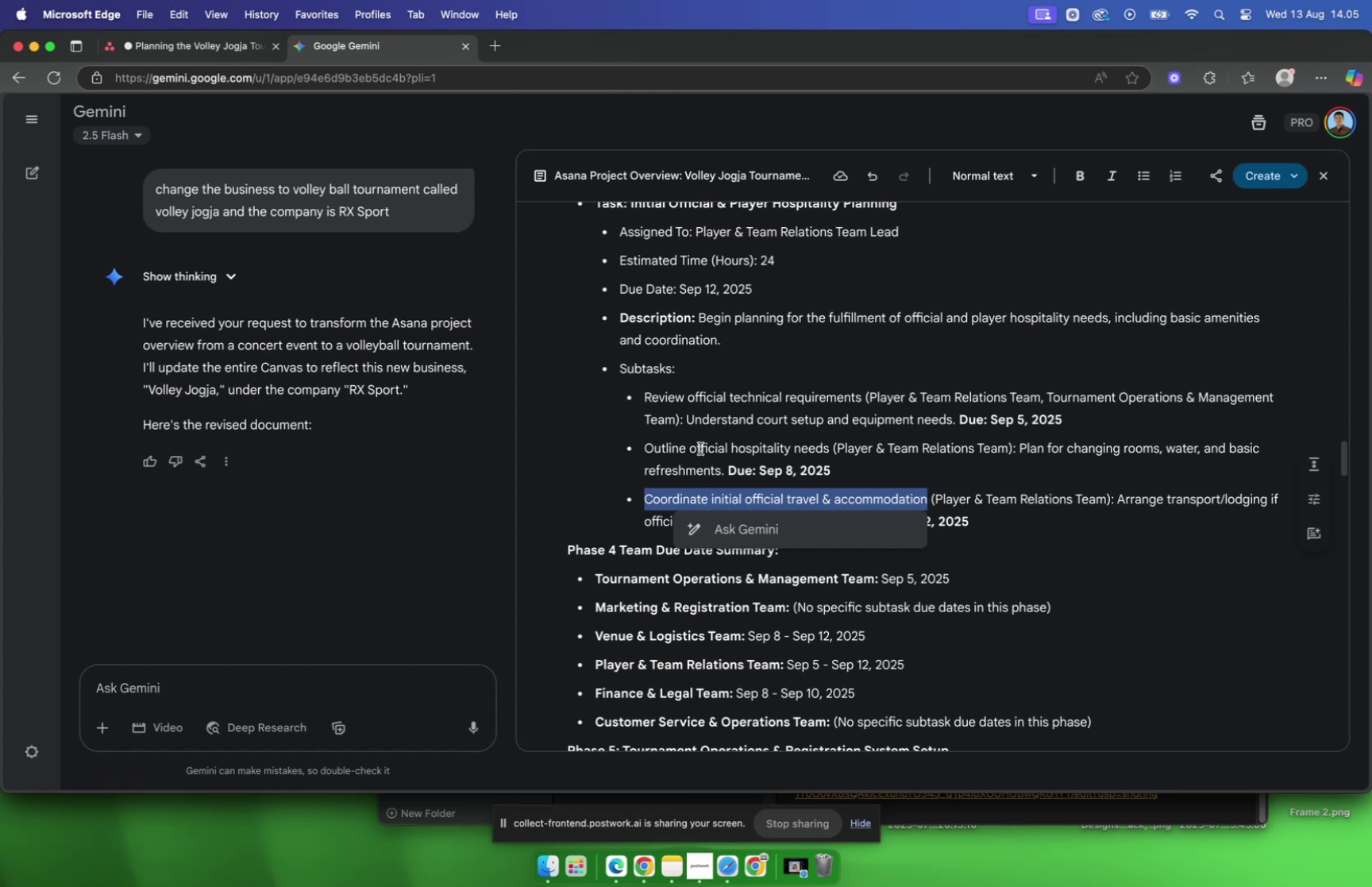 
left_click([701, 445])
 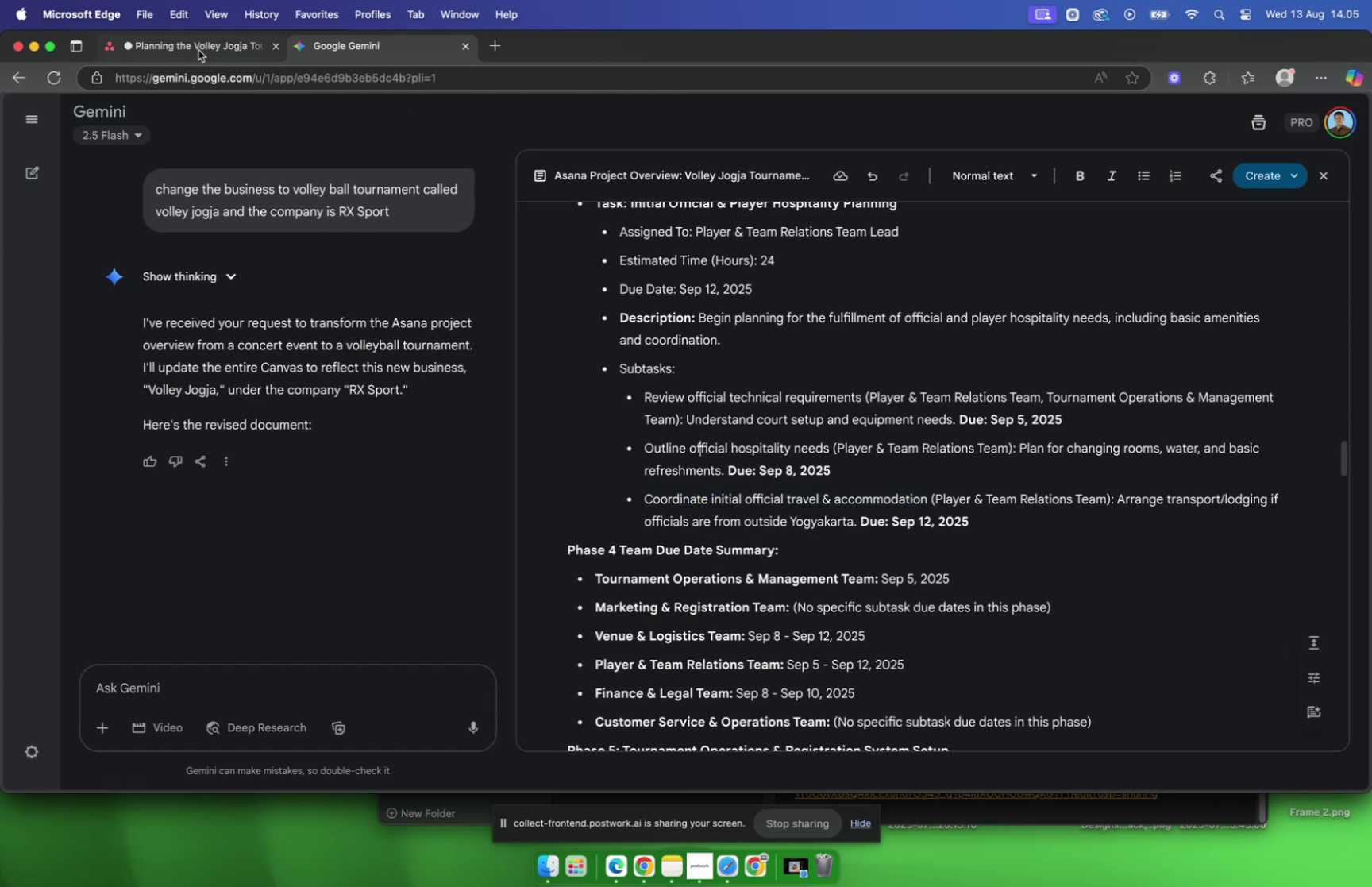 
left_click([198, 50])
 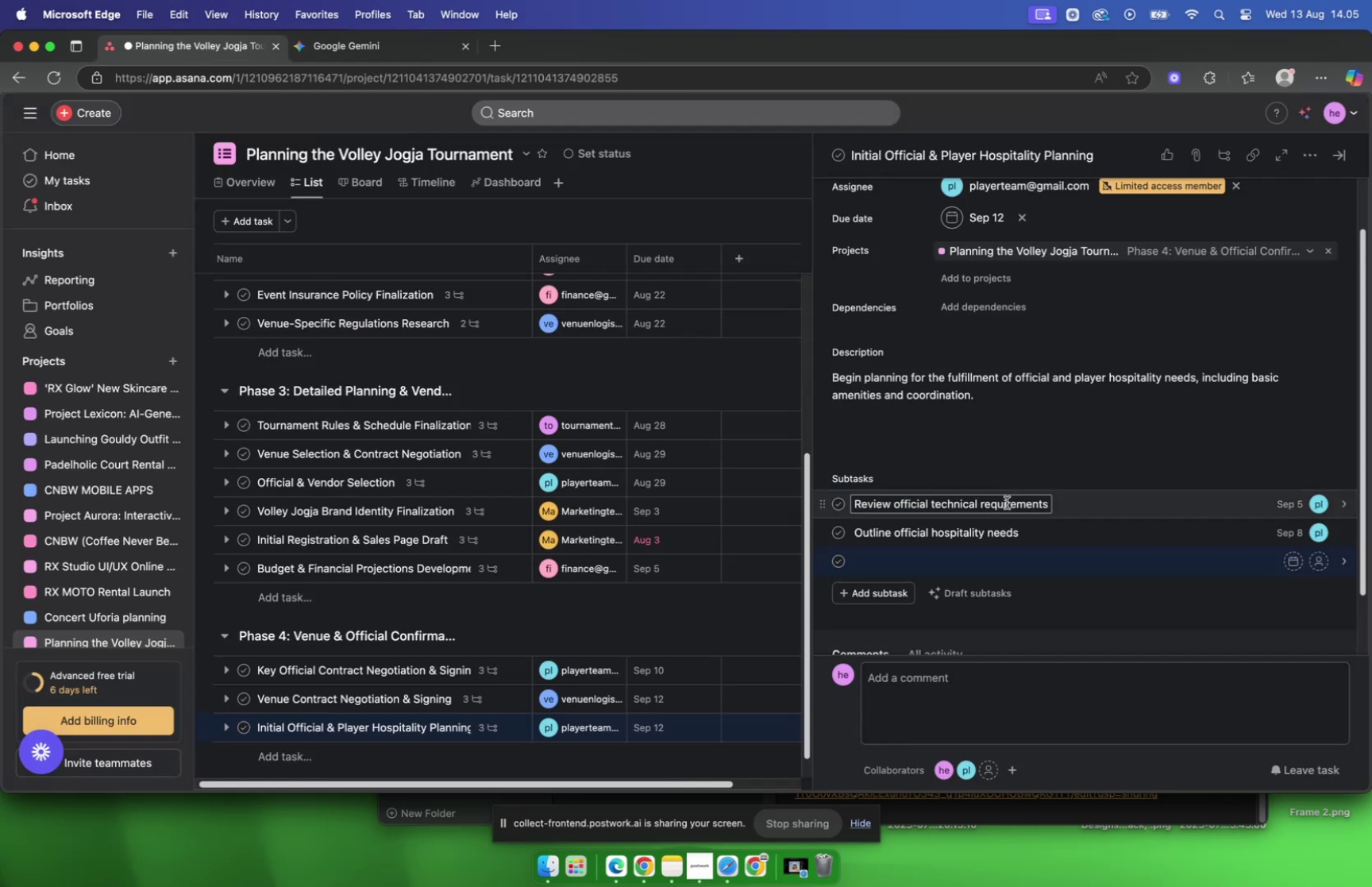 
key(Meta+CommandLeft)
 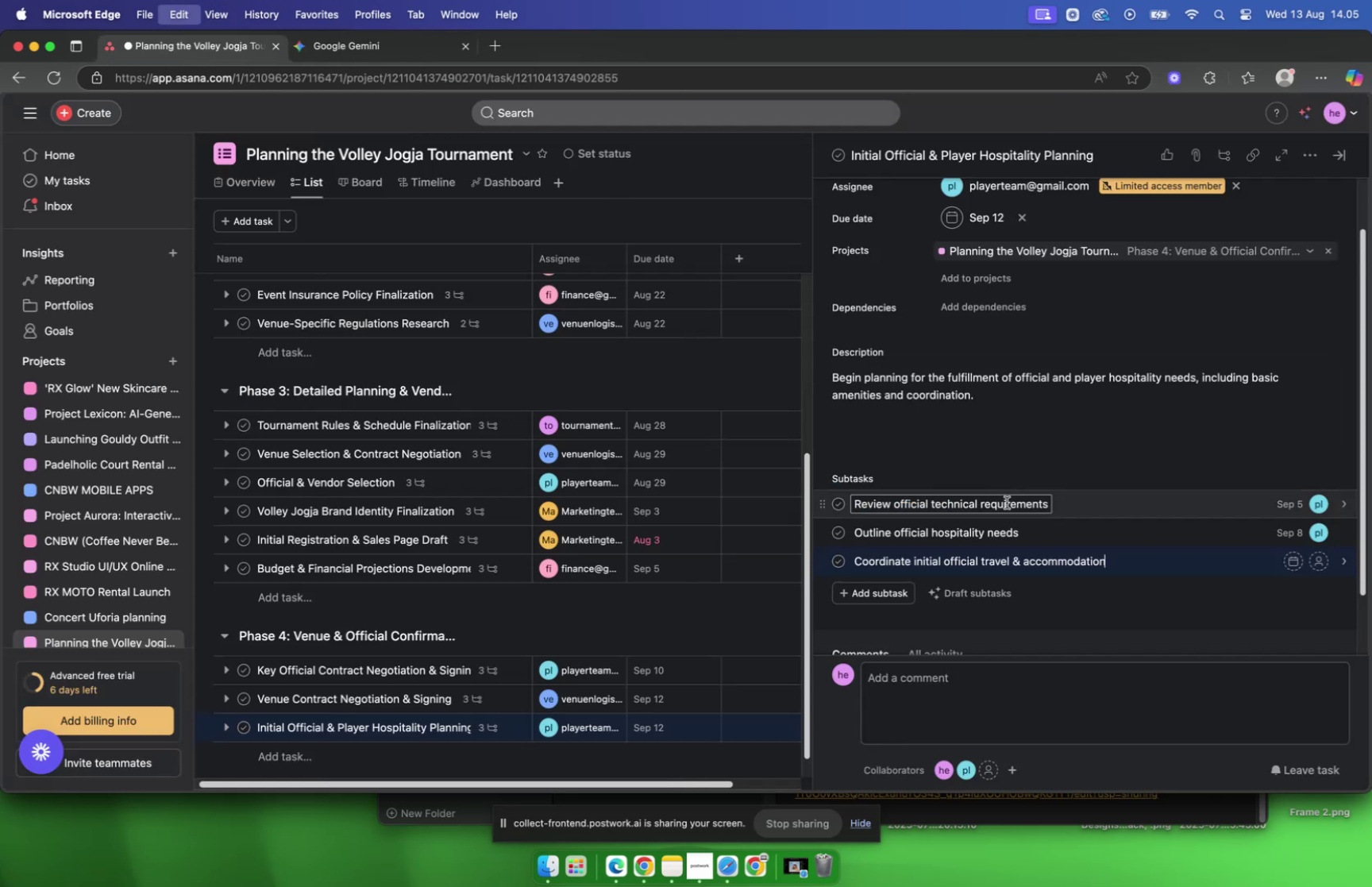 
key(Meta+V)
 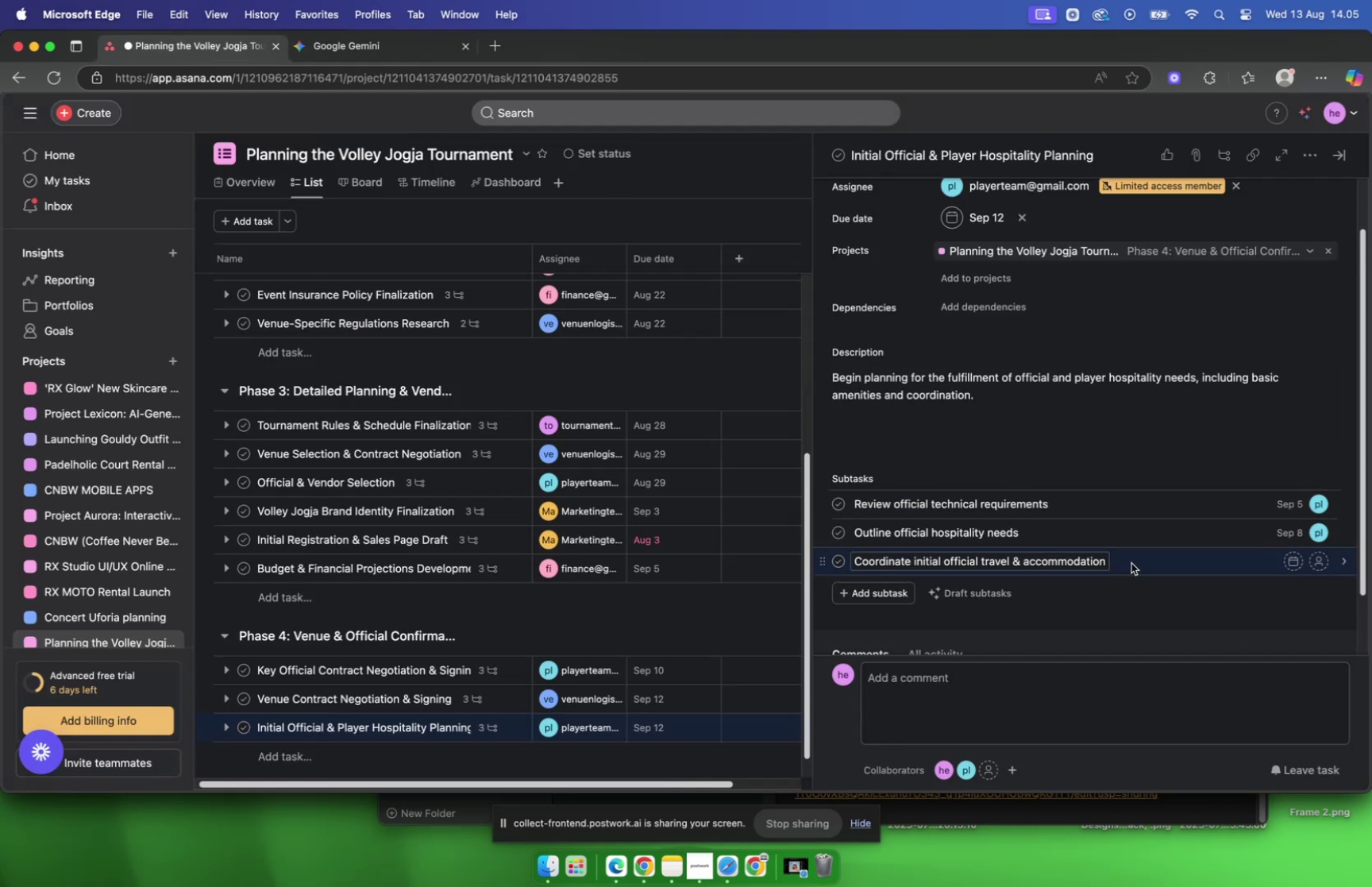 
left_click([1131, 562])
 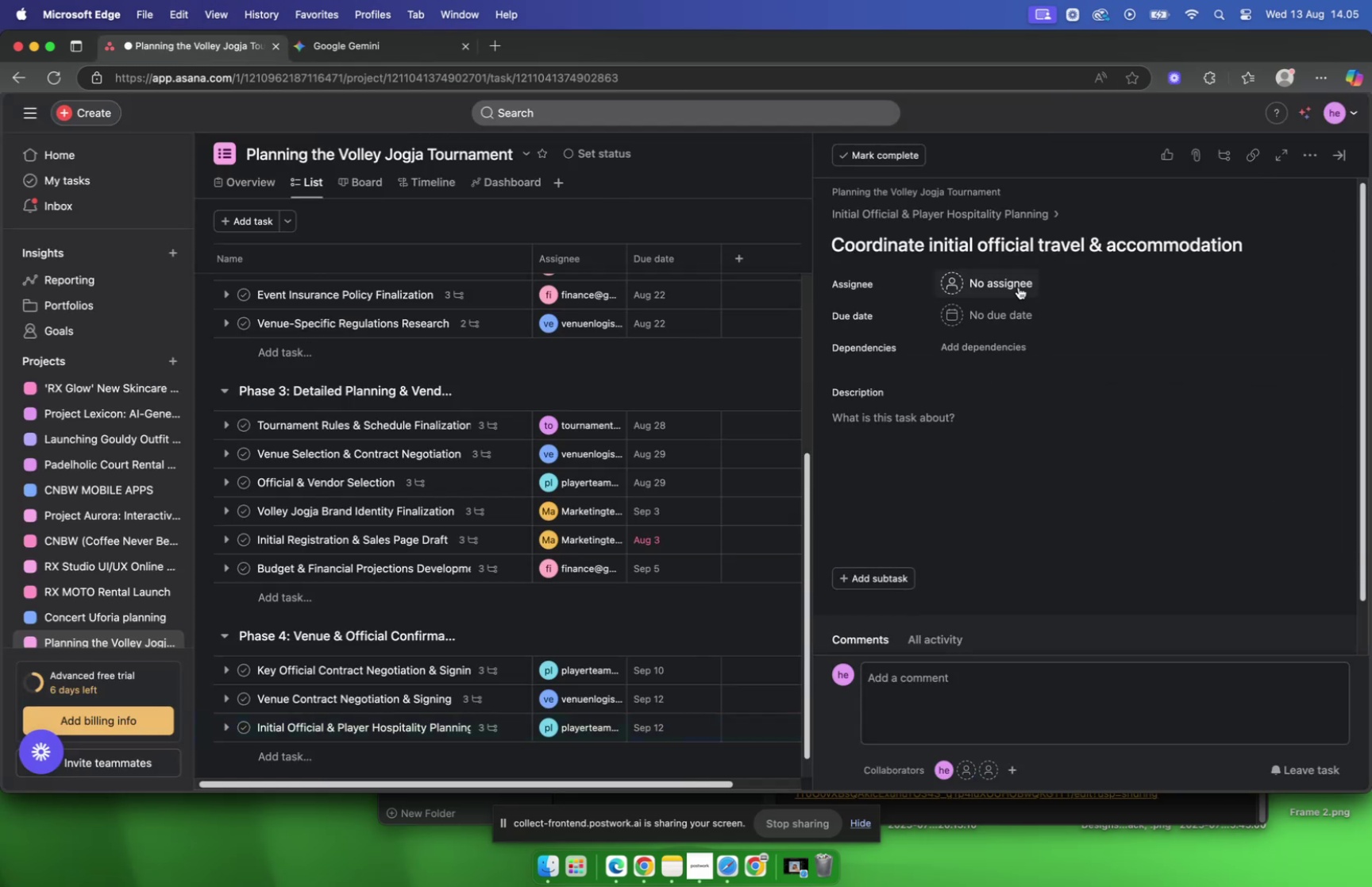 
left_click([1019, 287])
 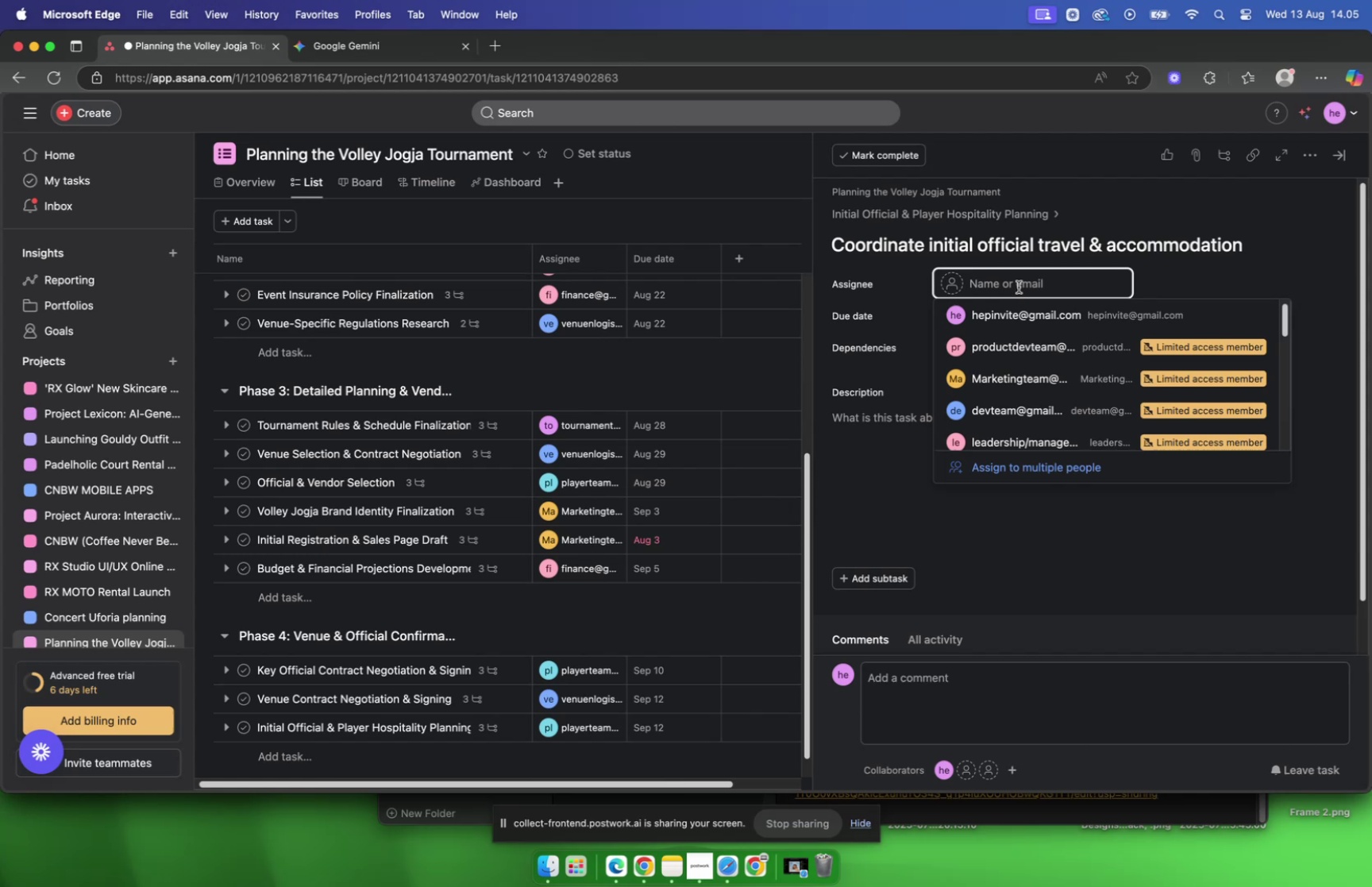 
type(pla)
 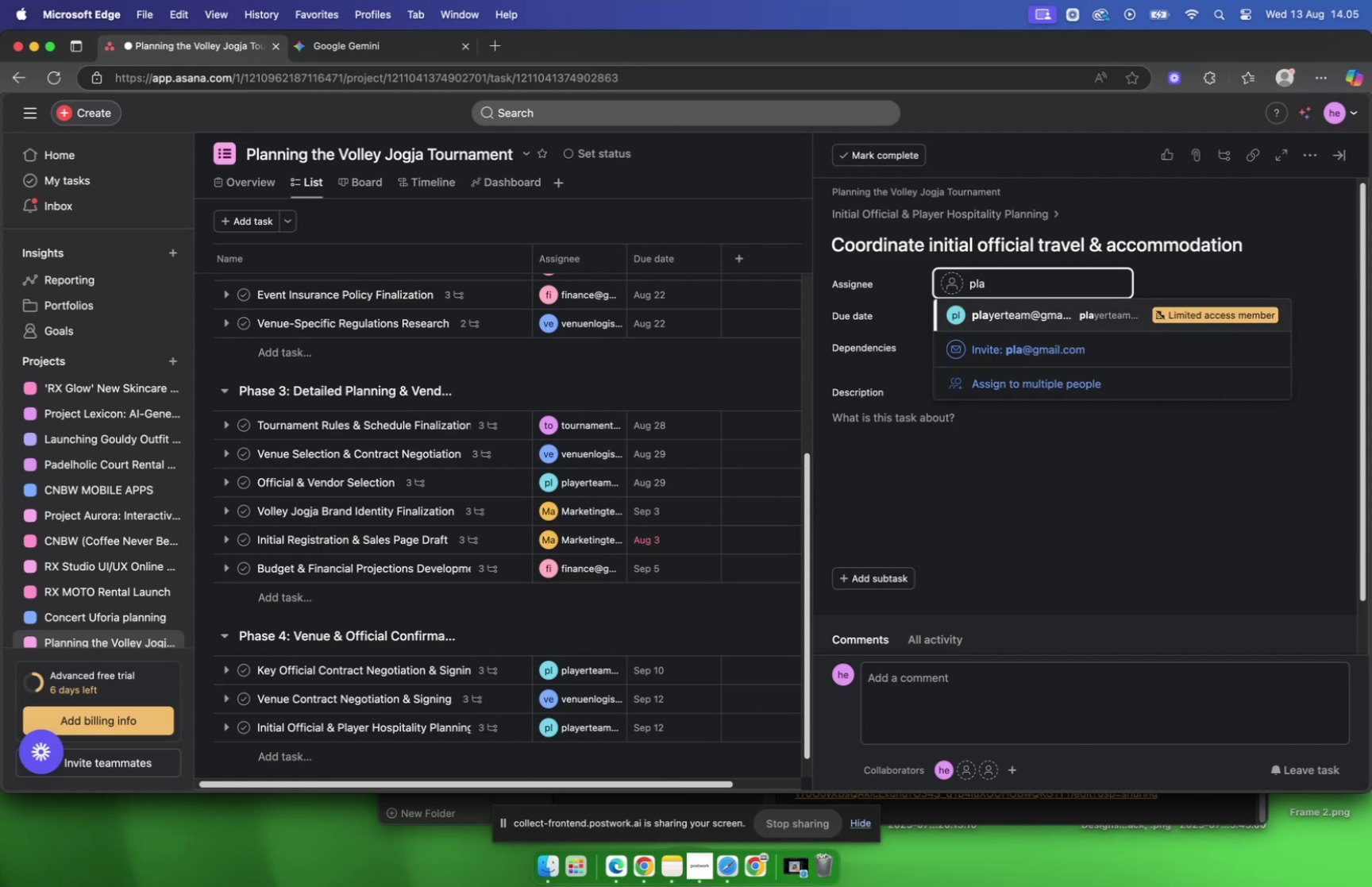 
key(Enter)
 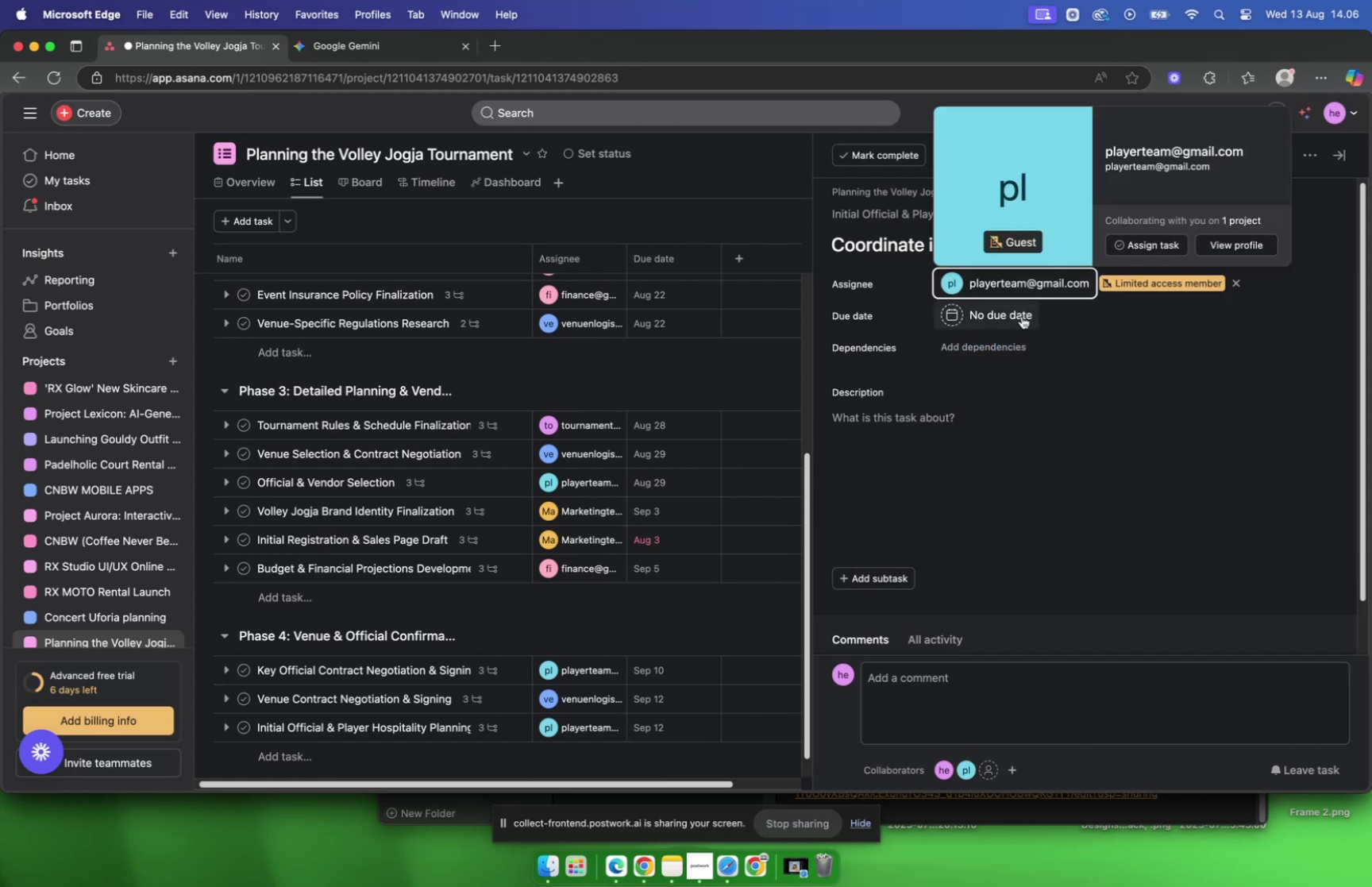 
left_click([1022, 316])
 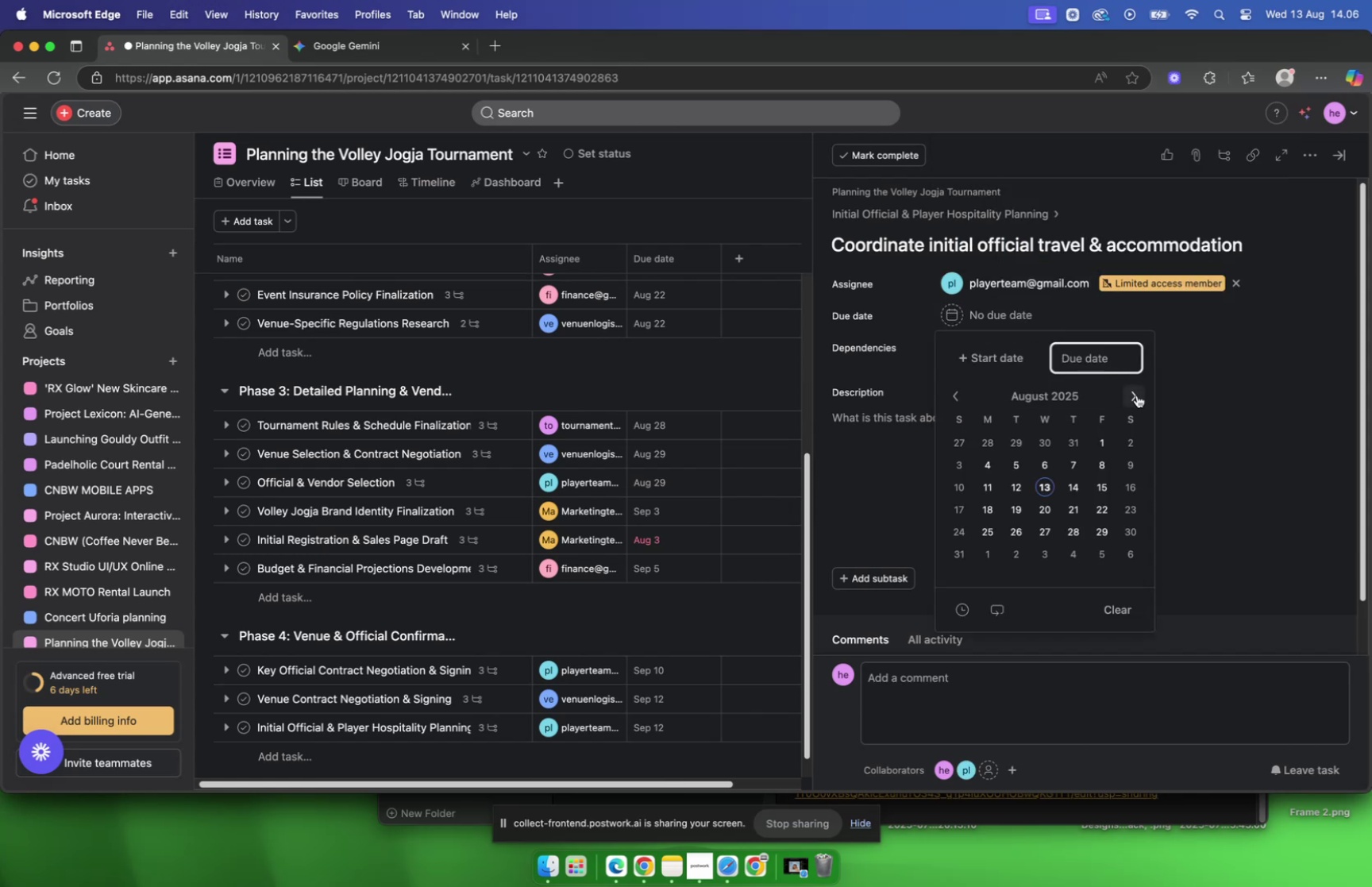 
left_click([1137, 395])
 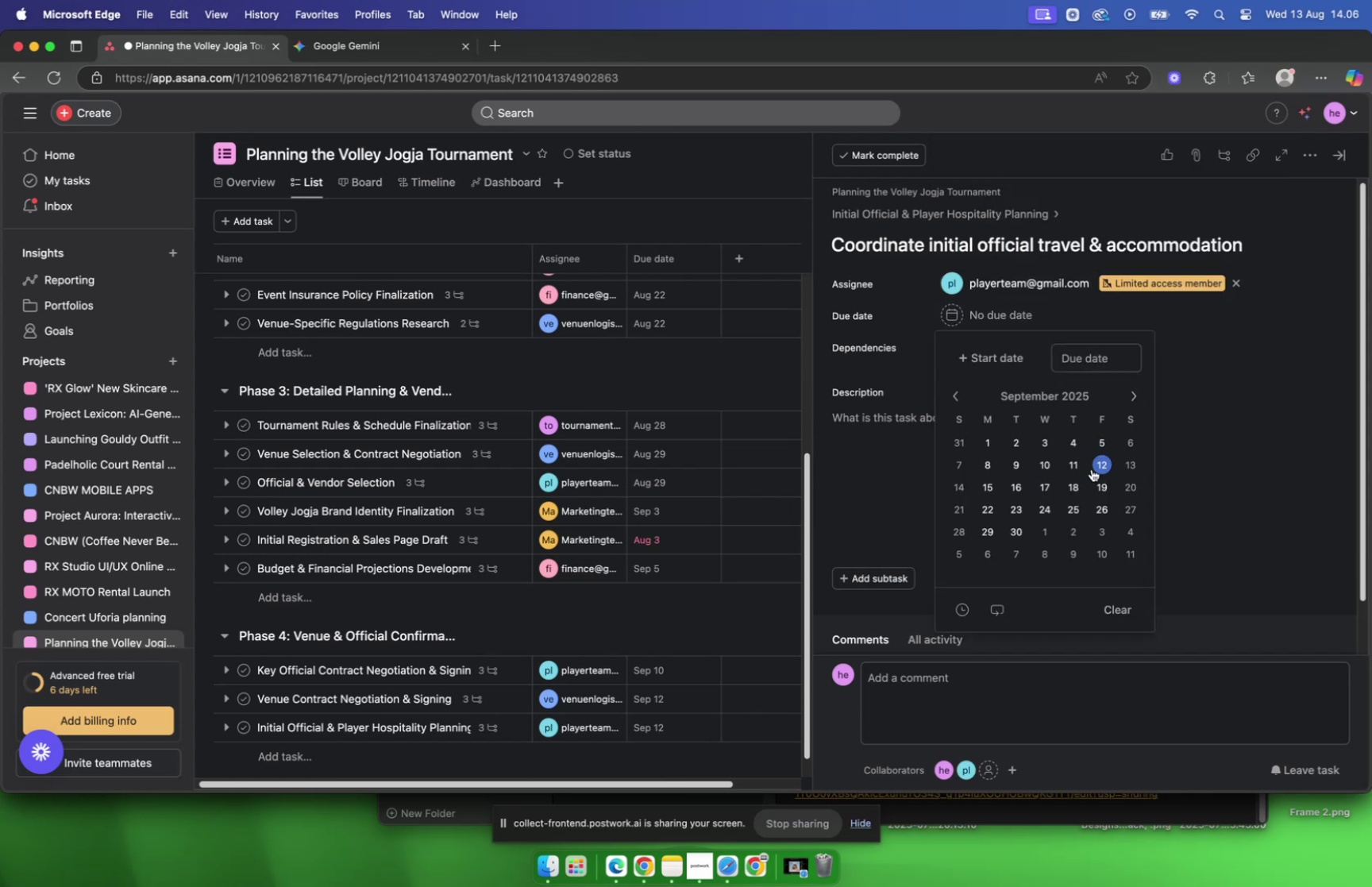 
left_click([1092, 469])
 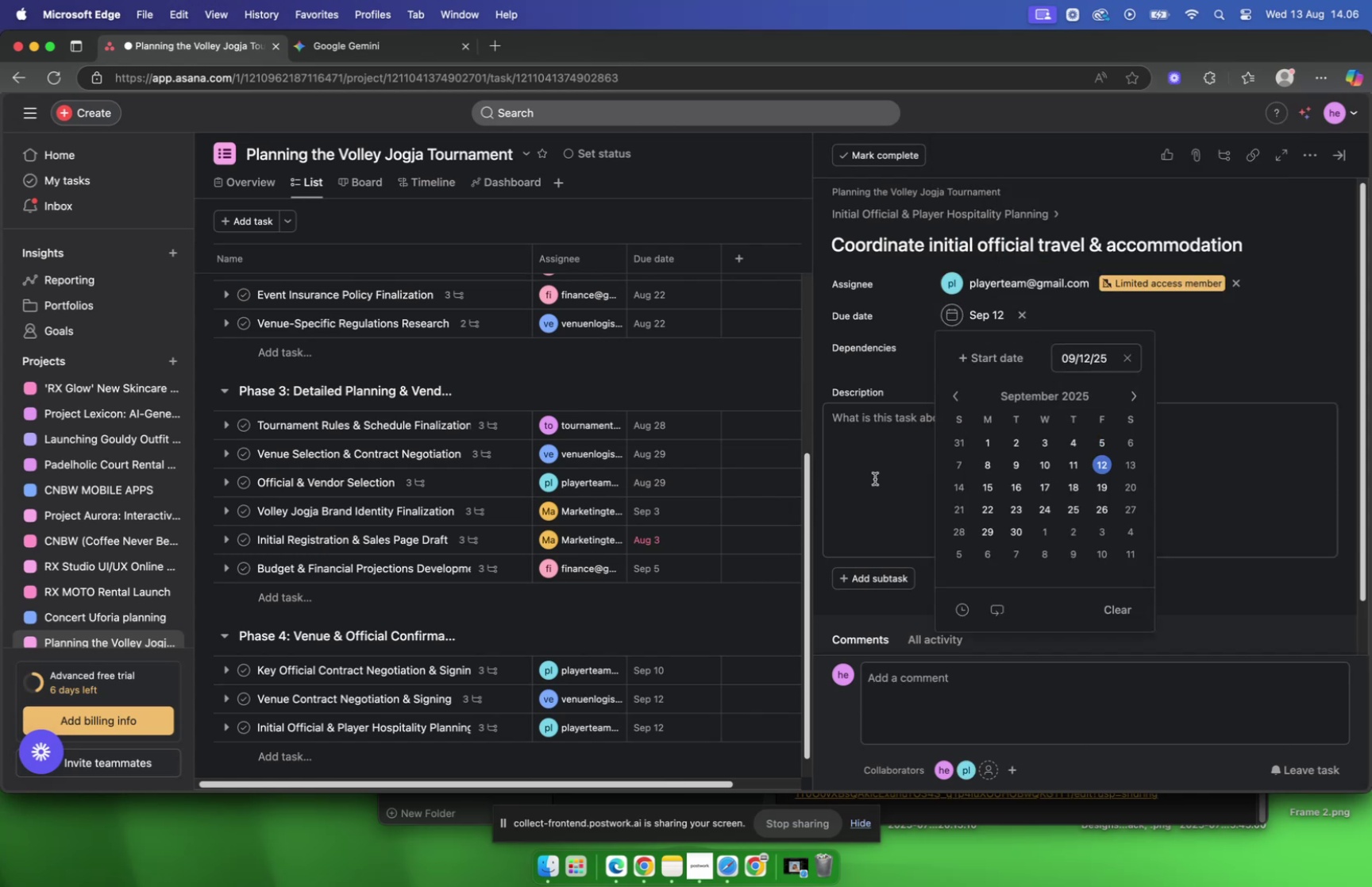 
left_click([875, 478])
 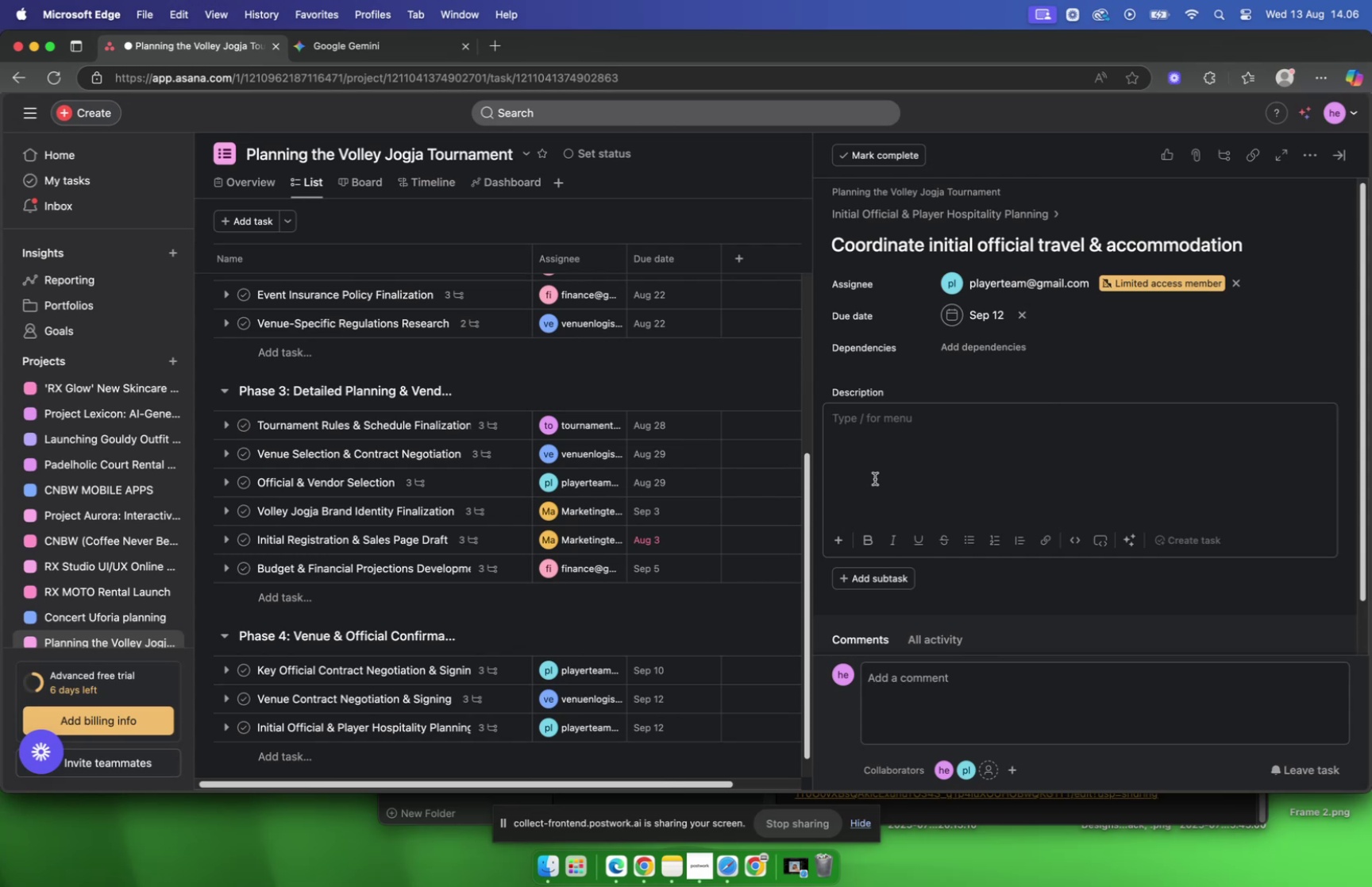 
wait(13.81)
 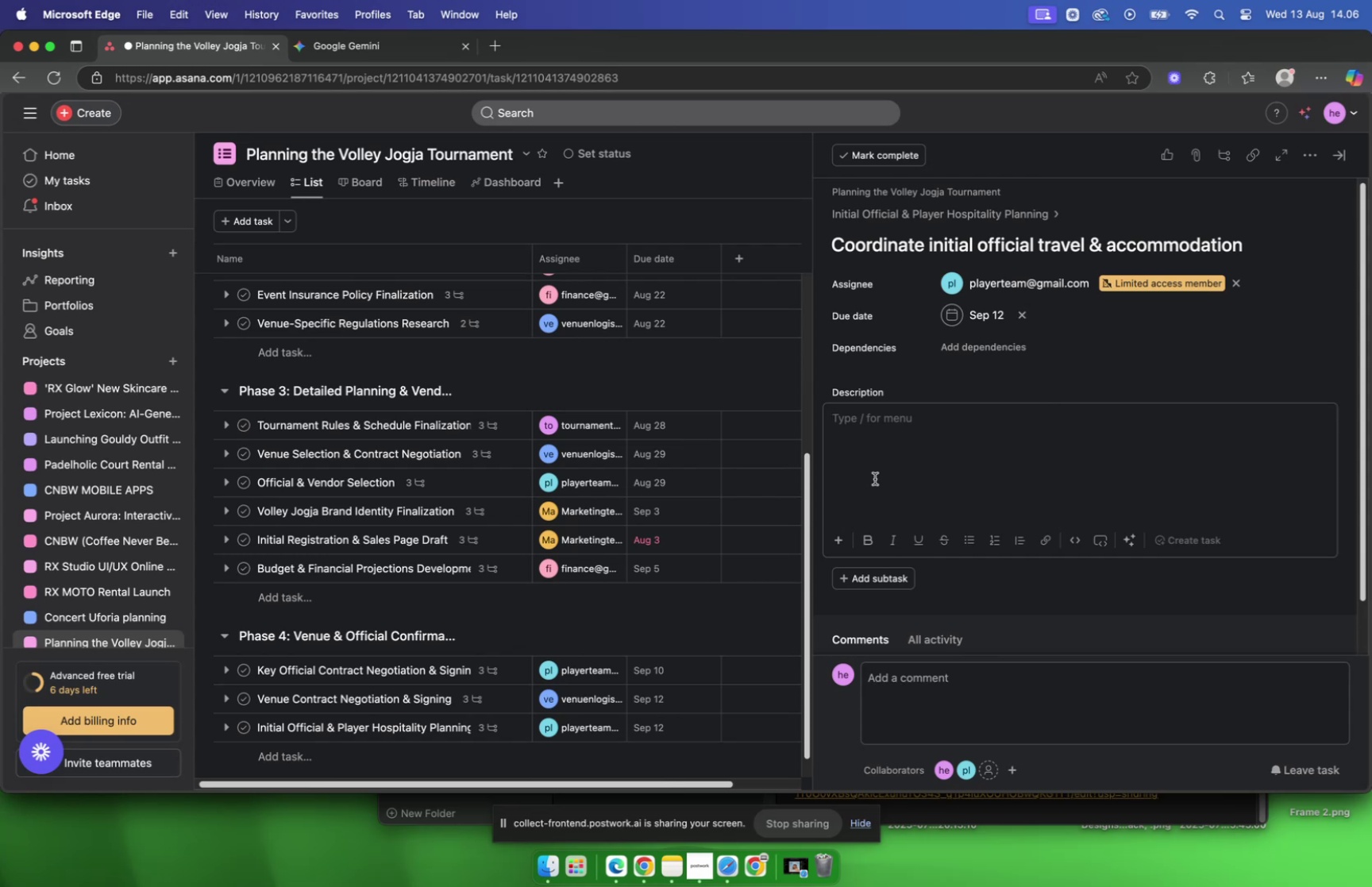 
left_click([357, 55])
 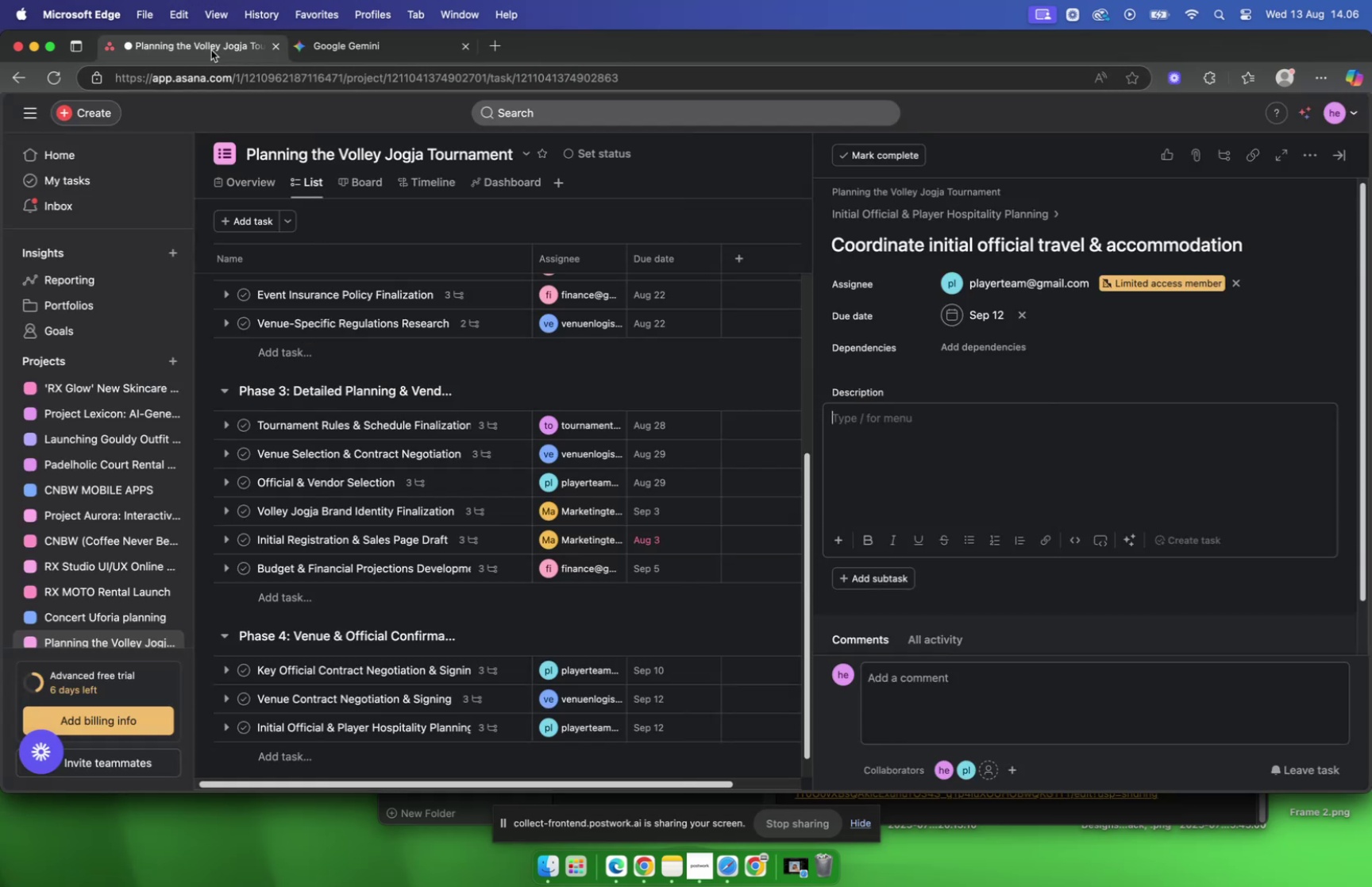 
left_click([347, 48])
 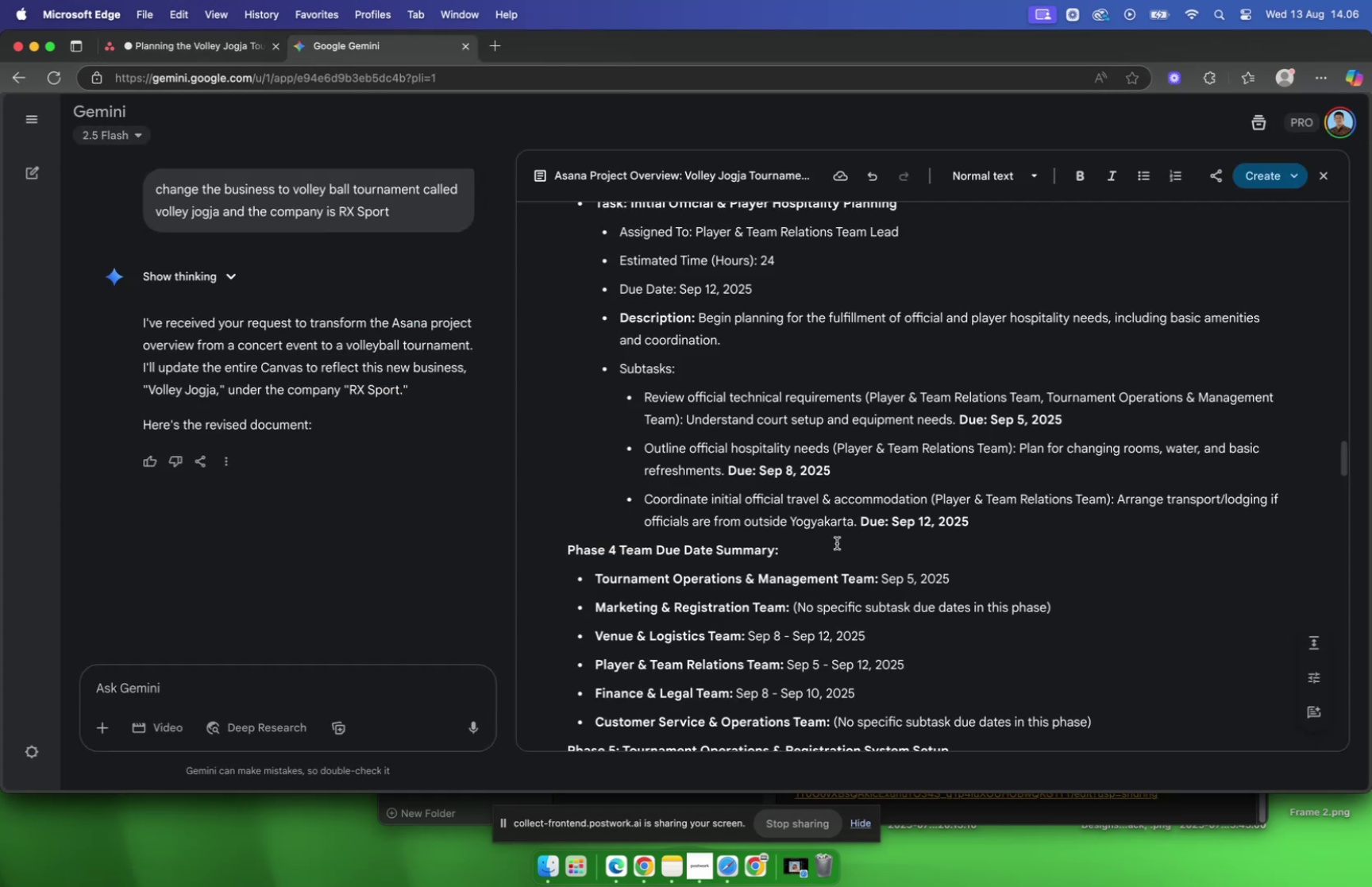 
left_click_drag(start_coordinate=[858, 527], to_coordinate=[1118, 507])
 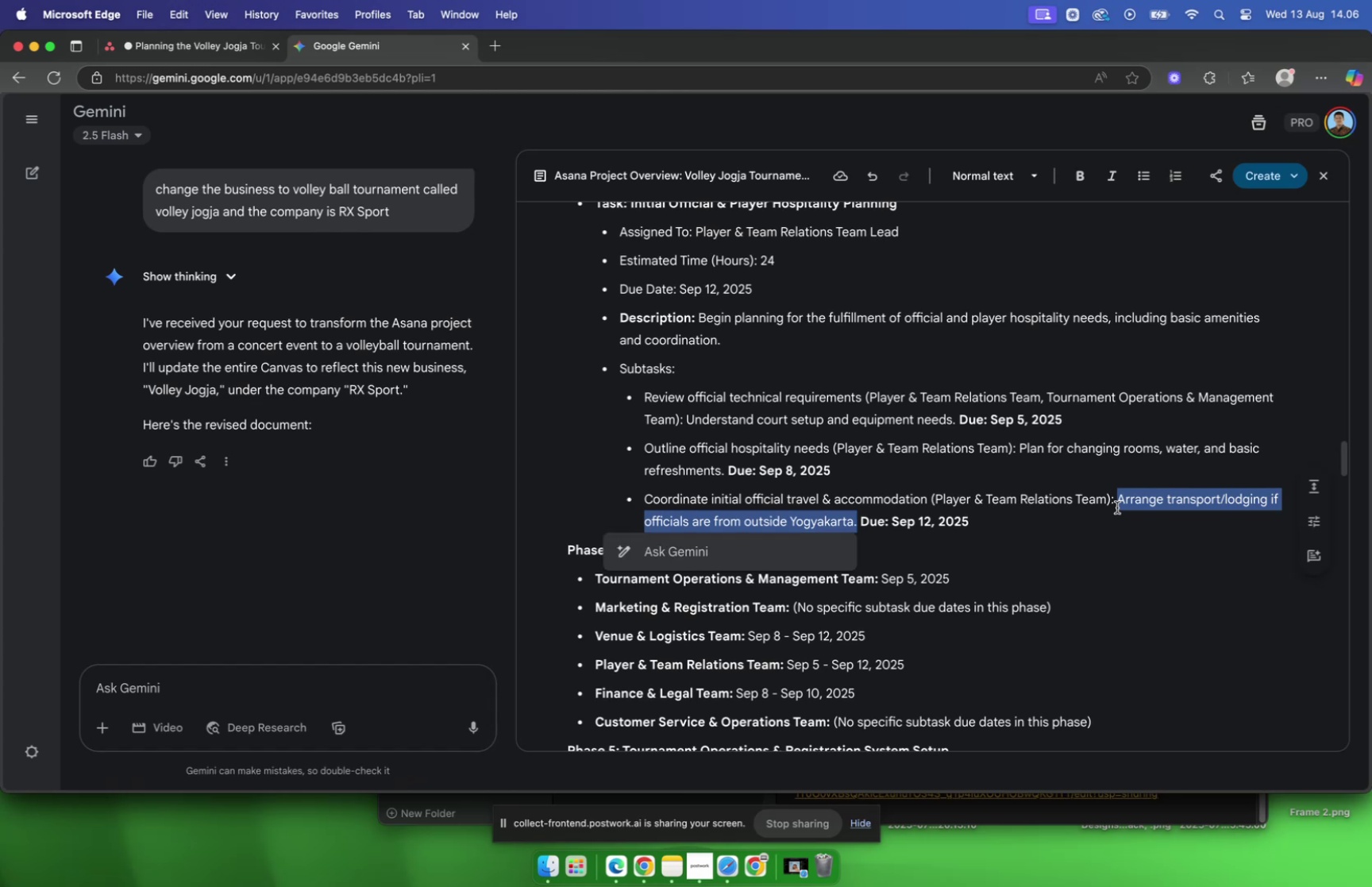 
key(Meta+C)
 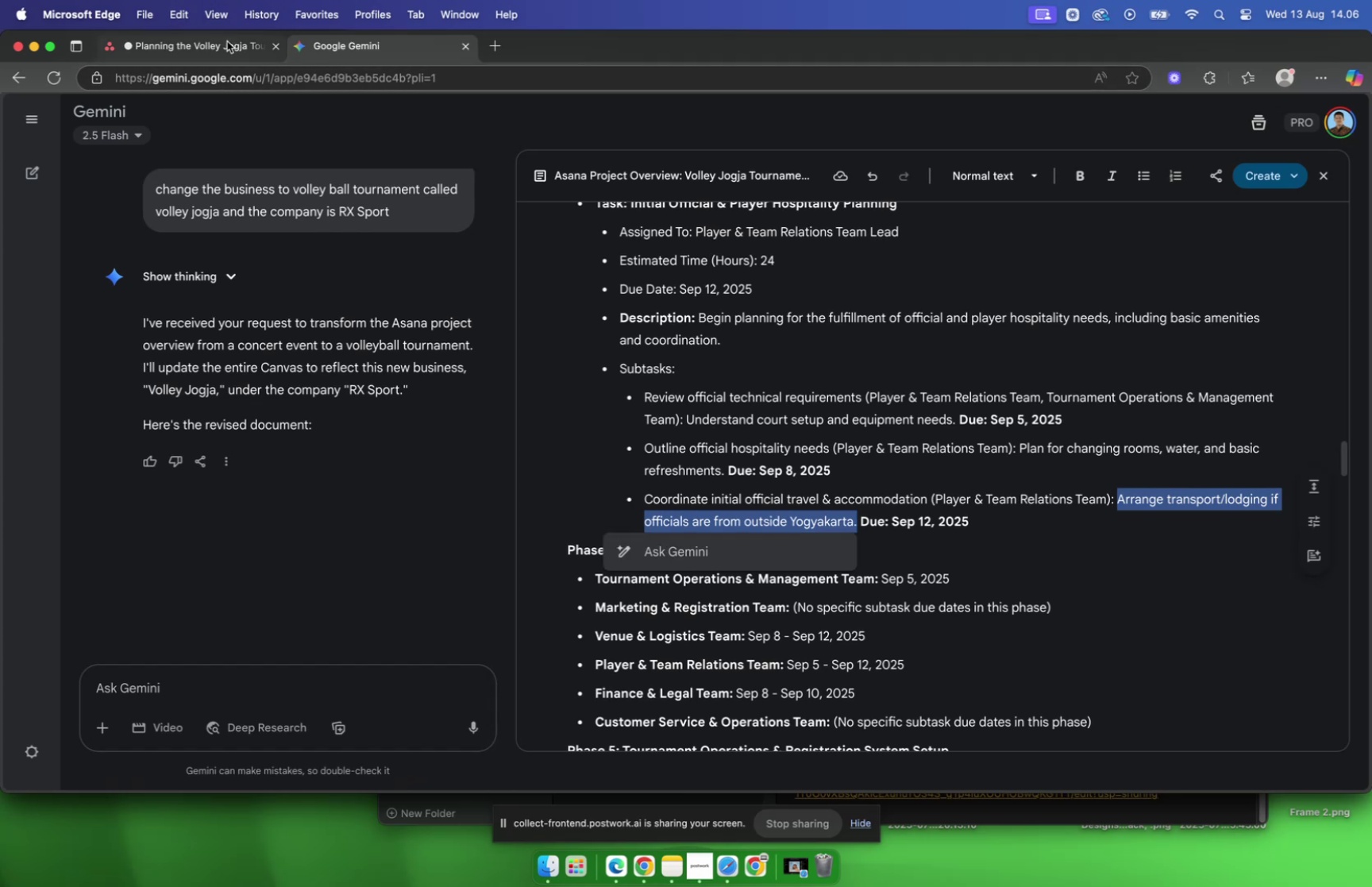 
left_click([226, 42])
 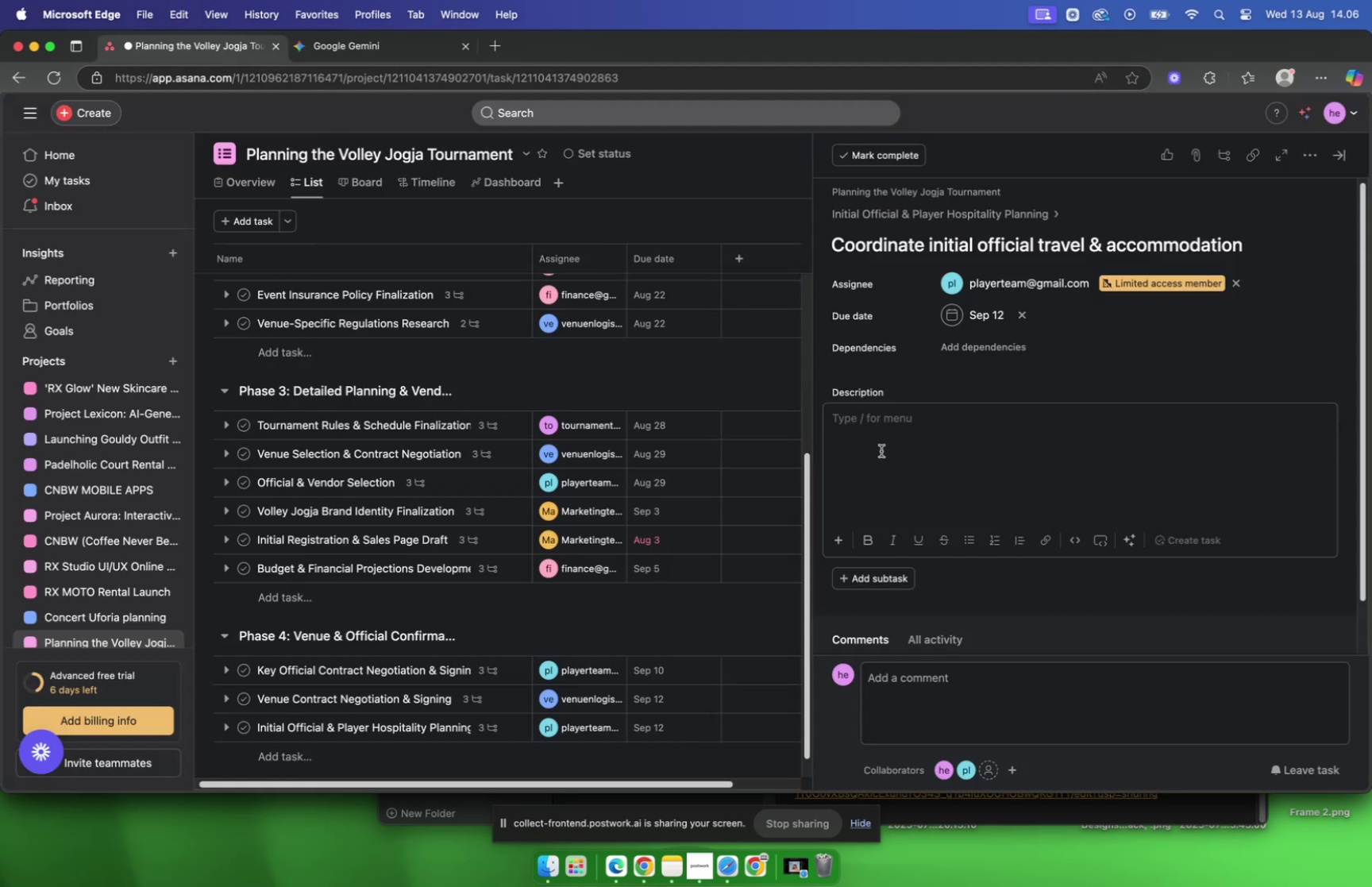 
left_click([881, 450])
 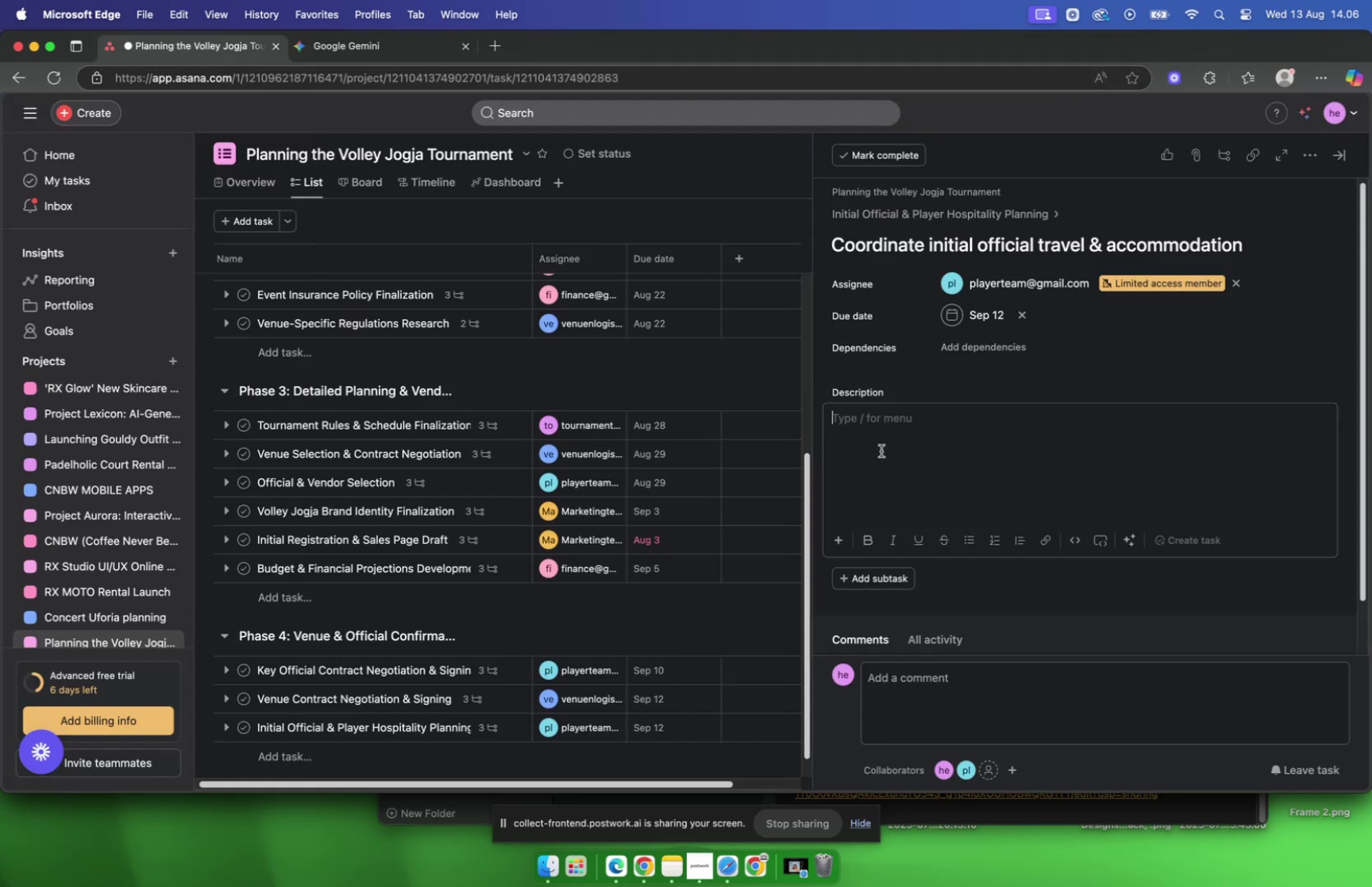 
key(Meta+V)
 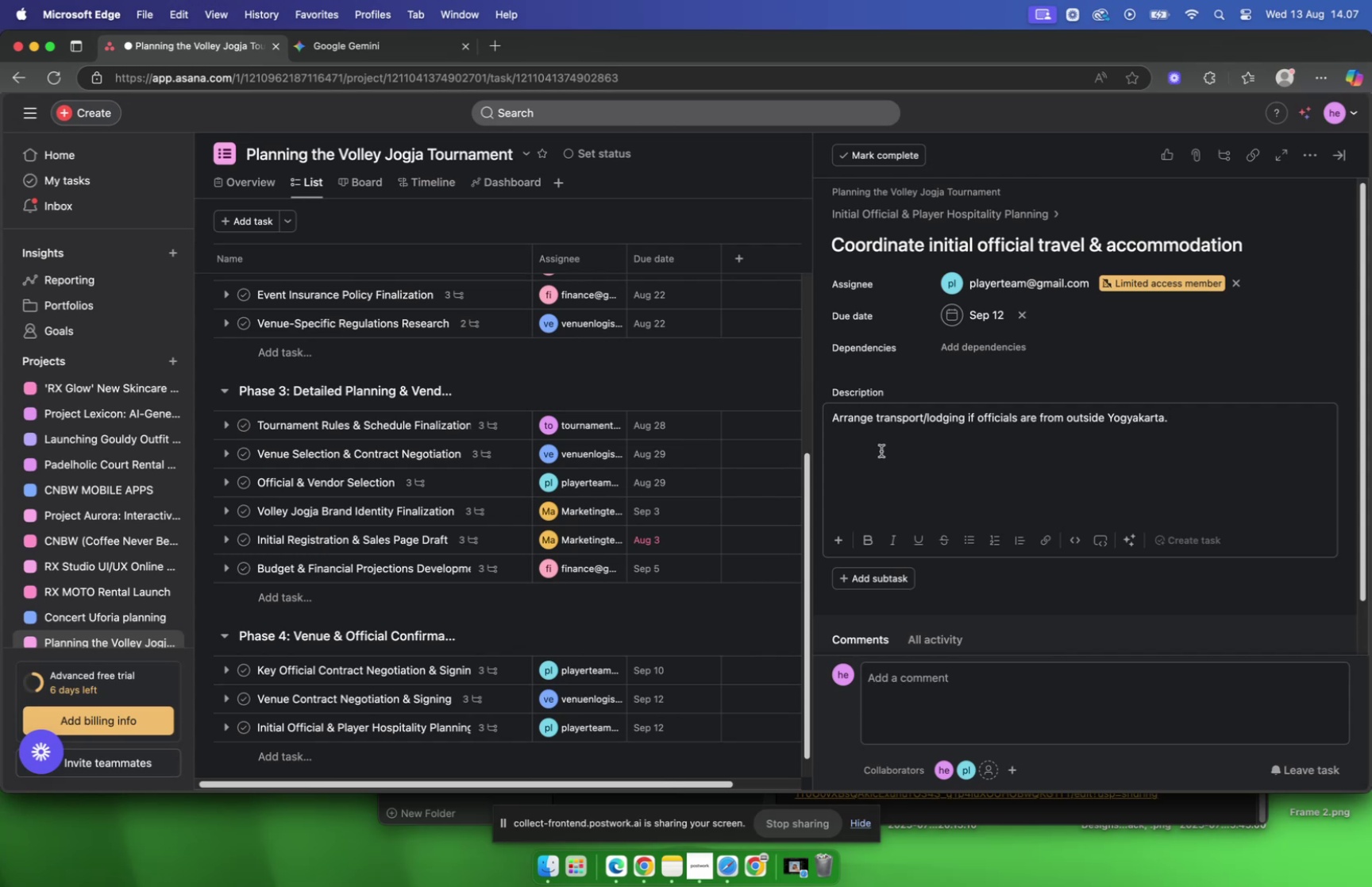 
wait(36.57)
 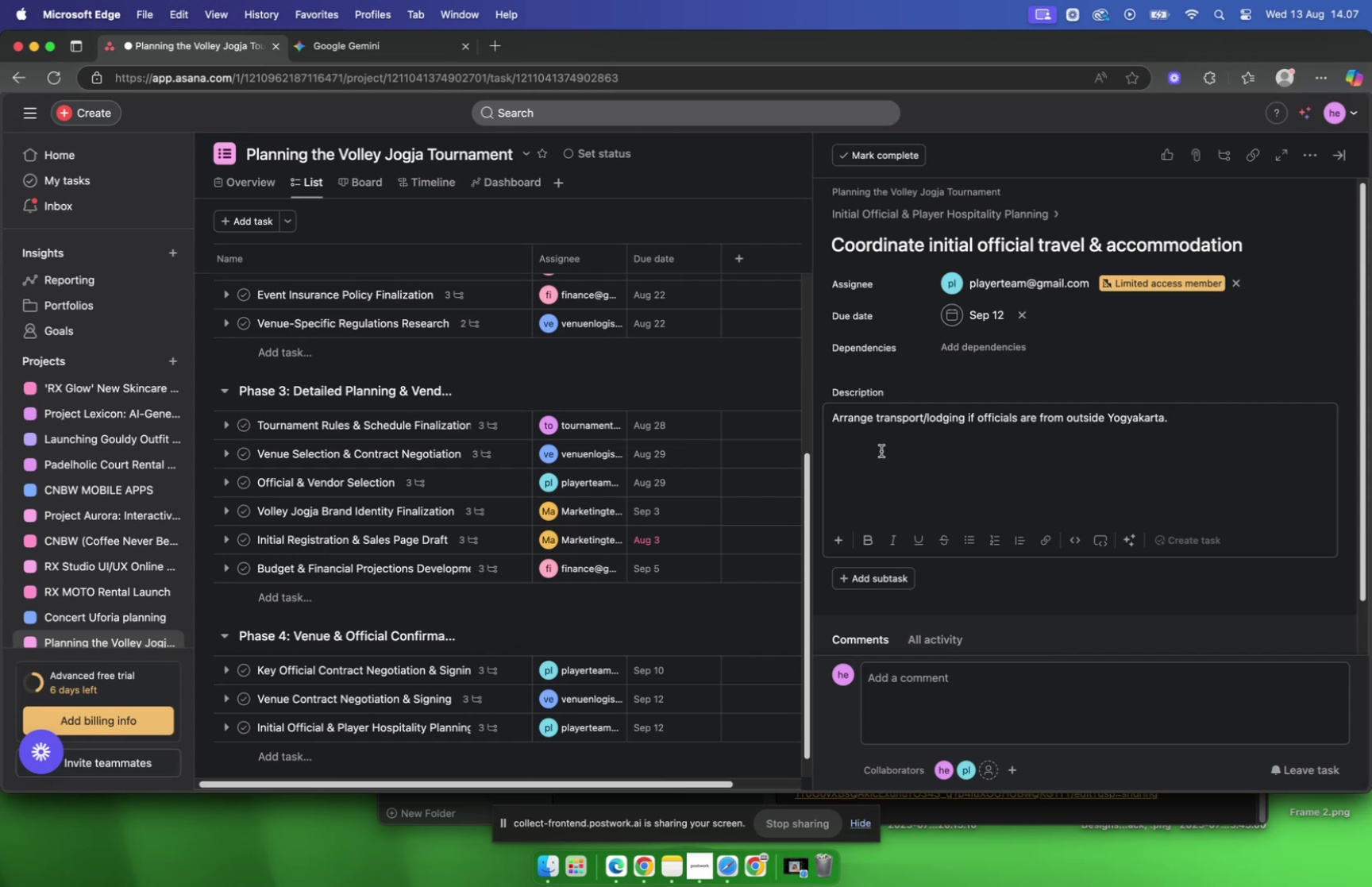 
left_click([372, 44])
 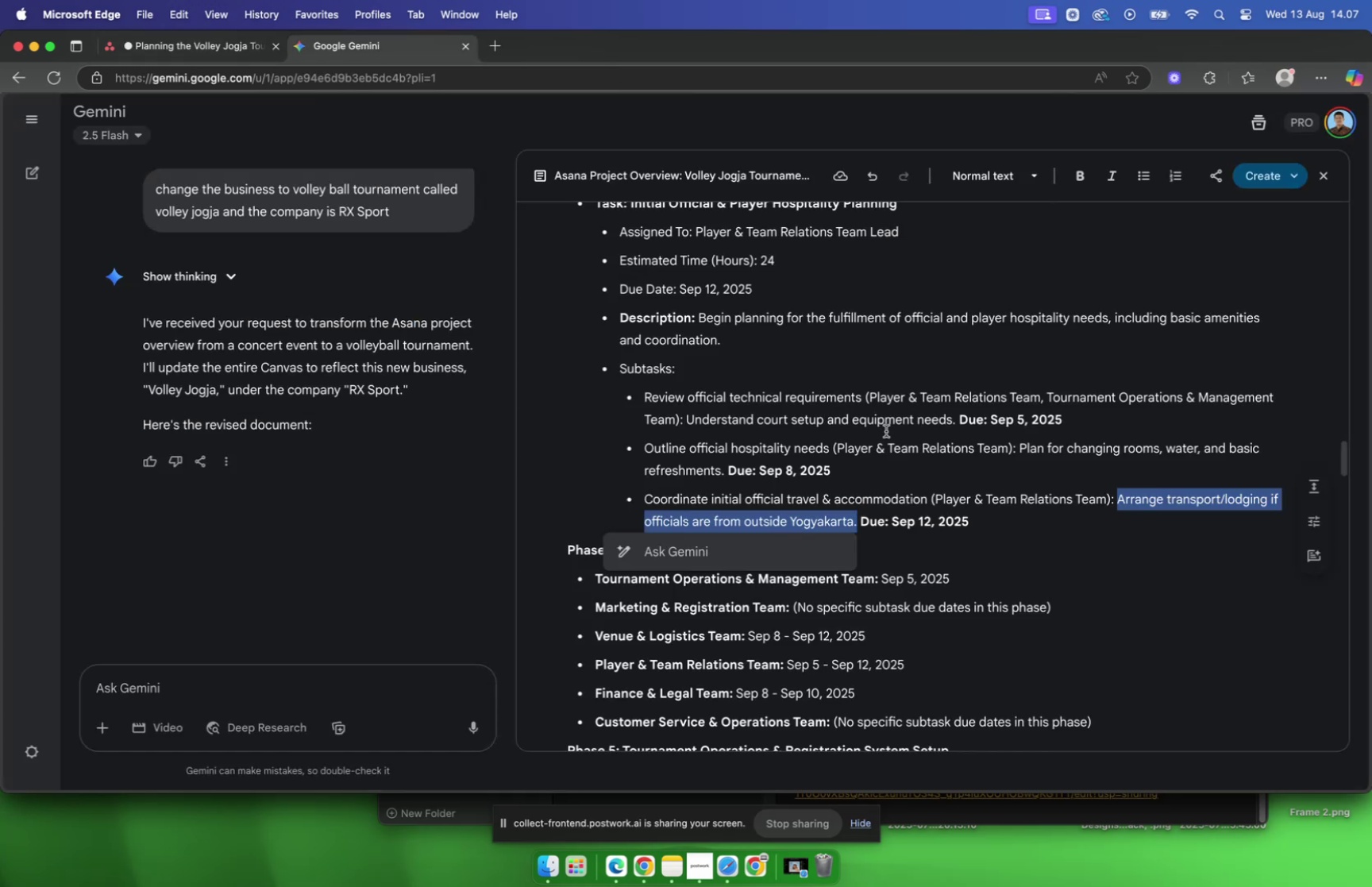 
left_click([886, 430])
 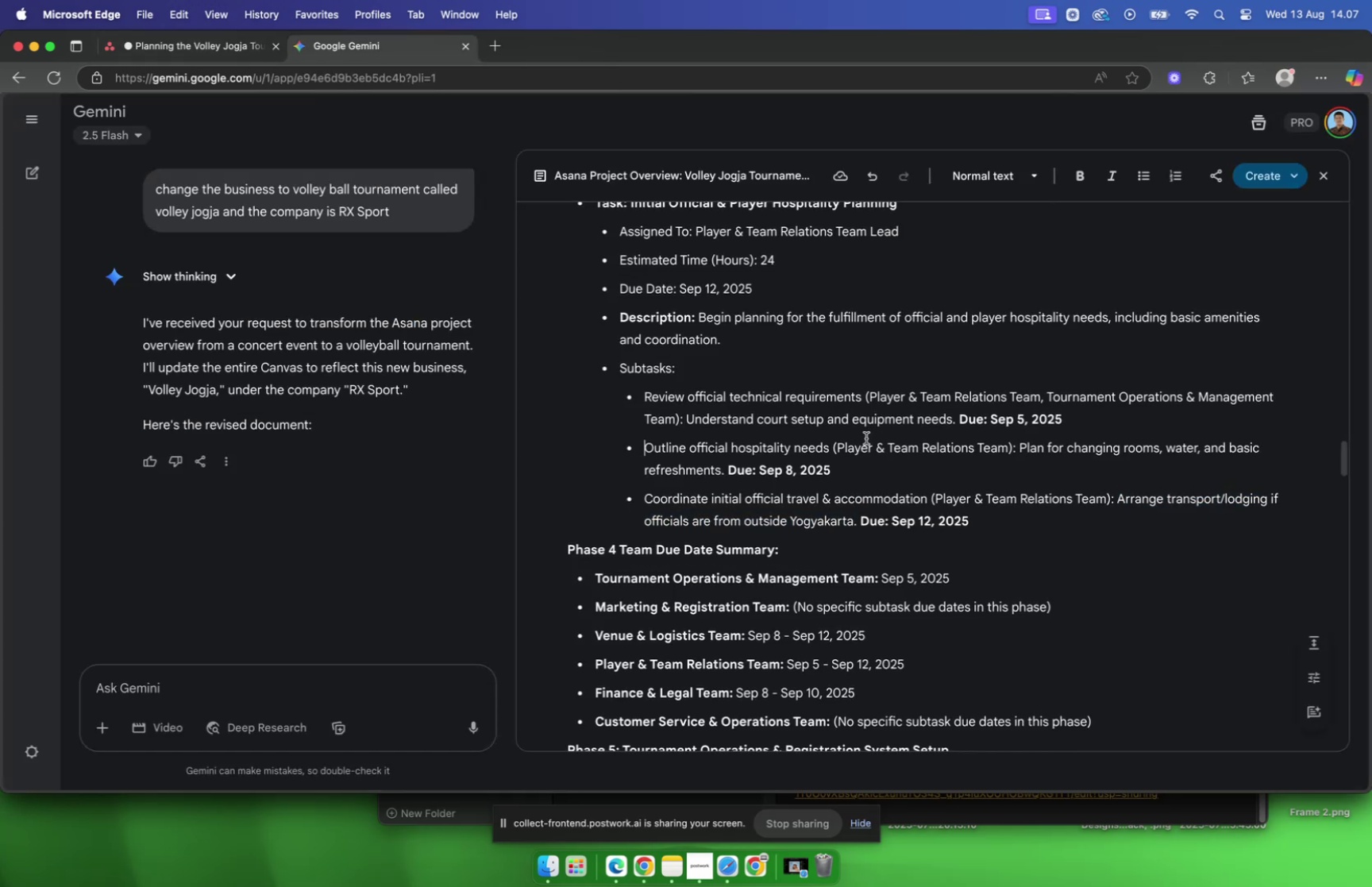 
scroll: coordinate [866, 438], scroll_direction: down, amount: 9.0
 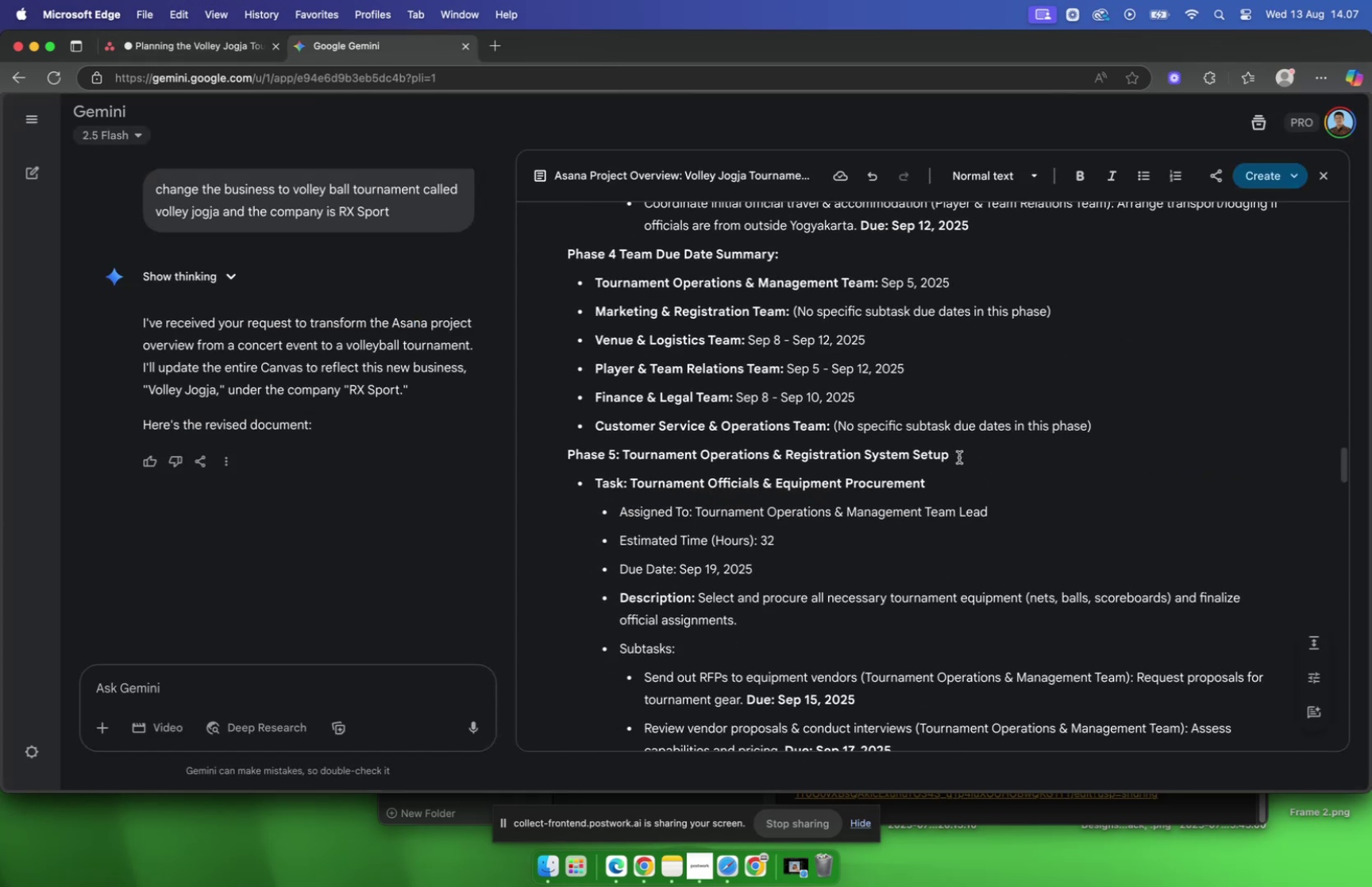 
left_click_drag(start_coordinate=[965, 453], to_coordinate=[565, 444])
 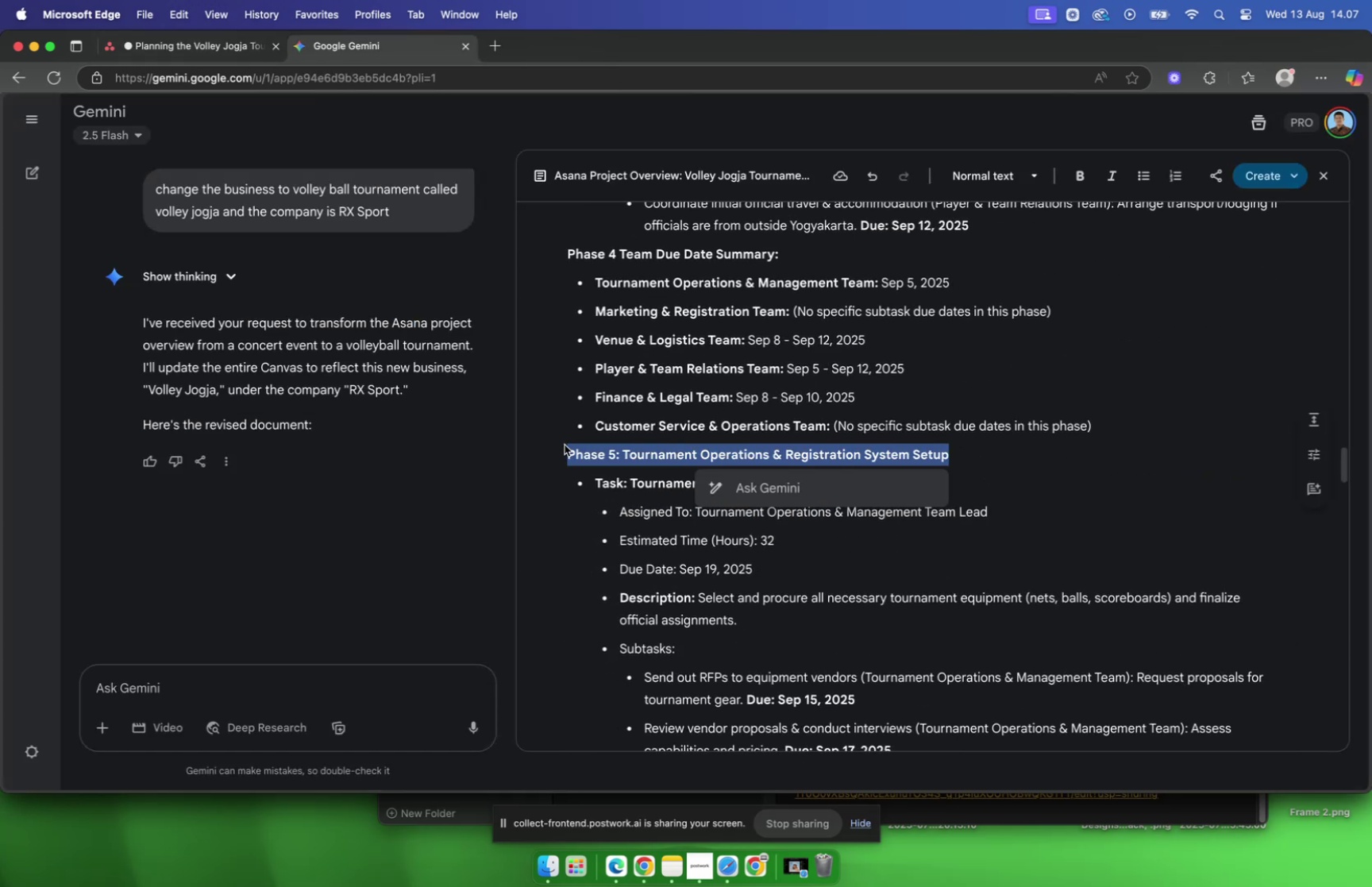 
key(Meta+C)
 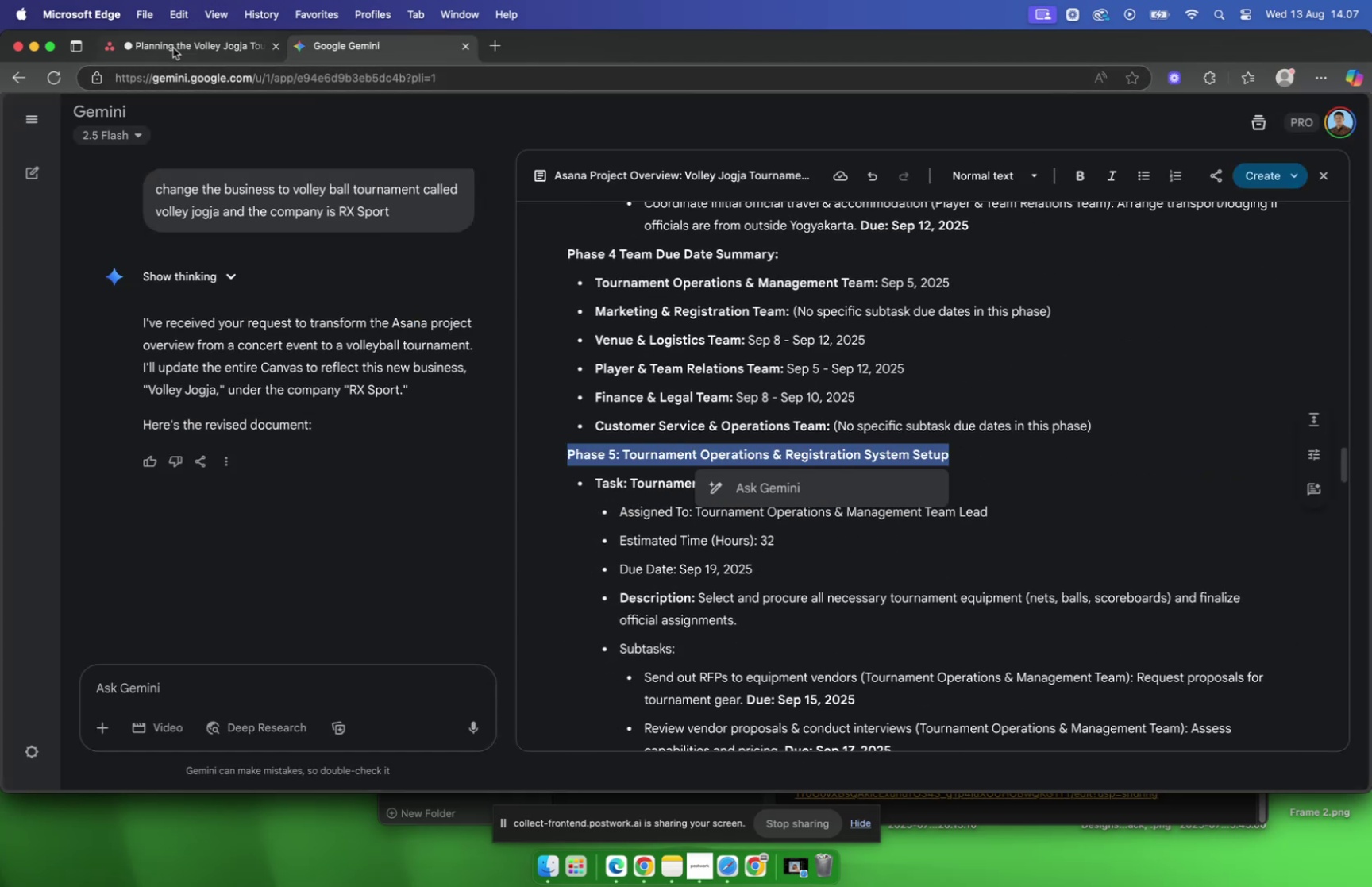 
left_click([173, 48])
 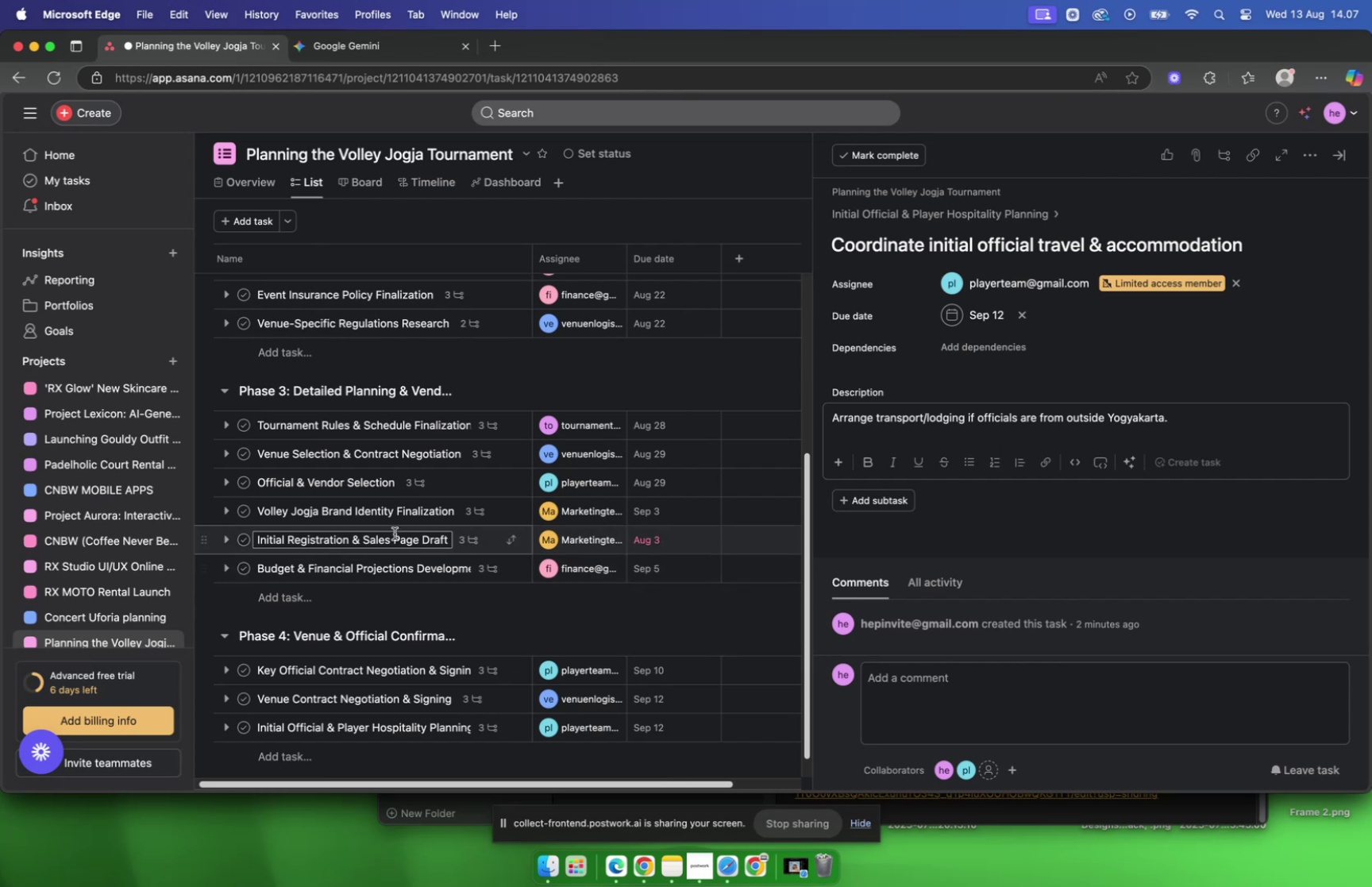 
scroll: coordinate [395, 533], scroll_direction: down, amount: 22.0
 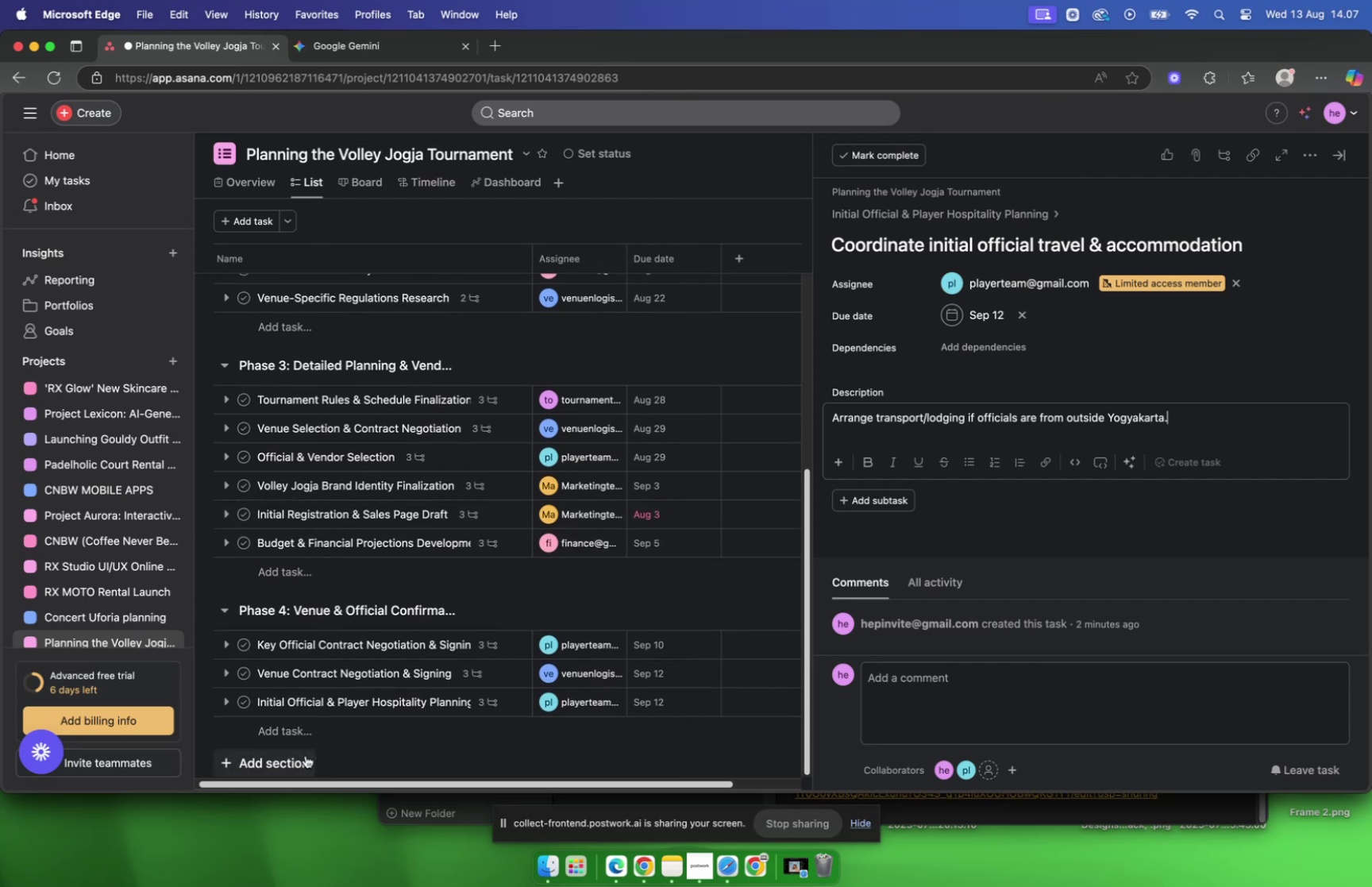 
left_click([306, 754])
 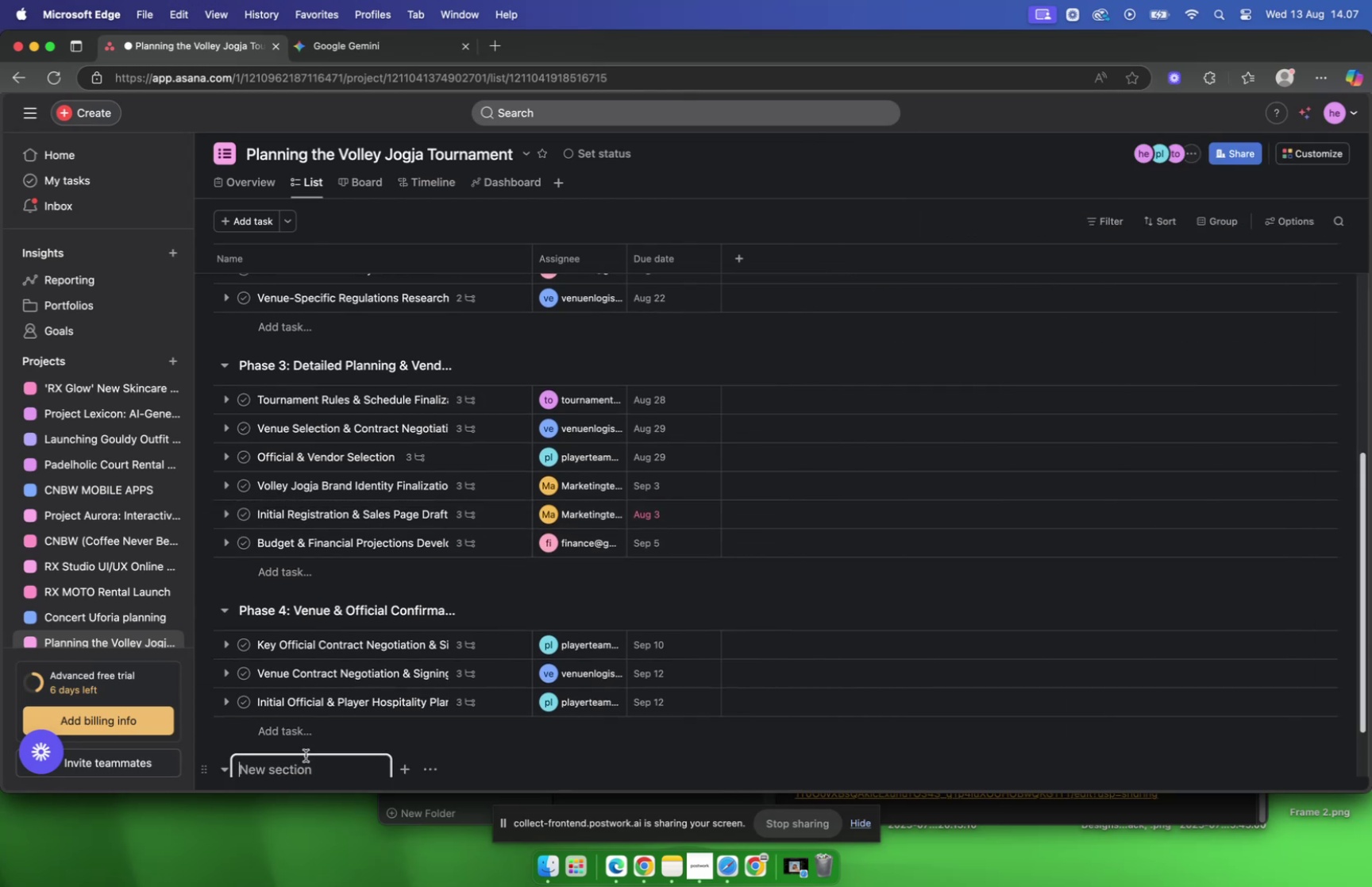 
key(Meta+V)
 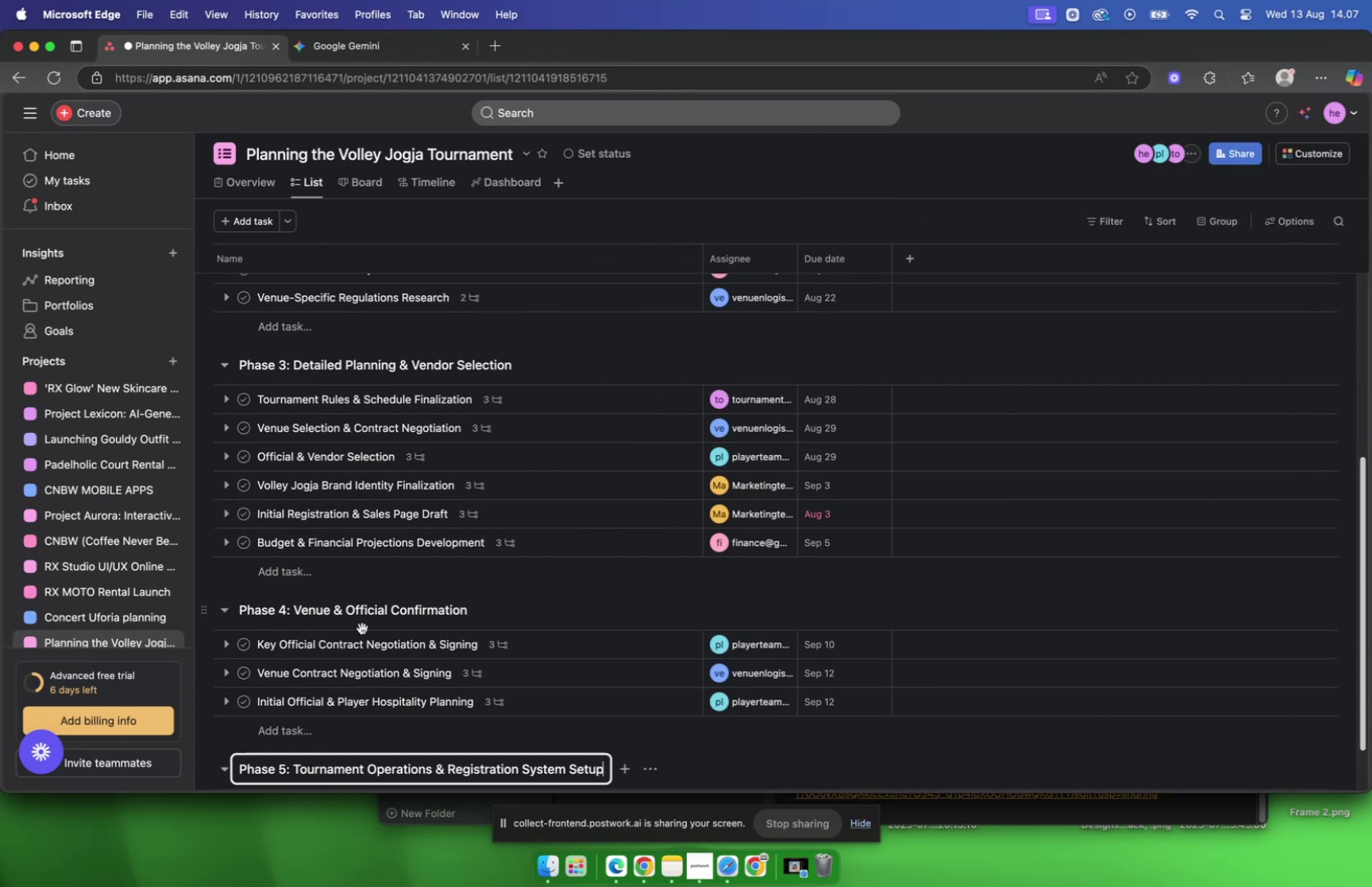 
scroll: coordinate [362, 625], scroll_direction: down, amount: 9.0
 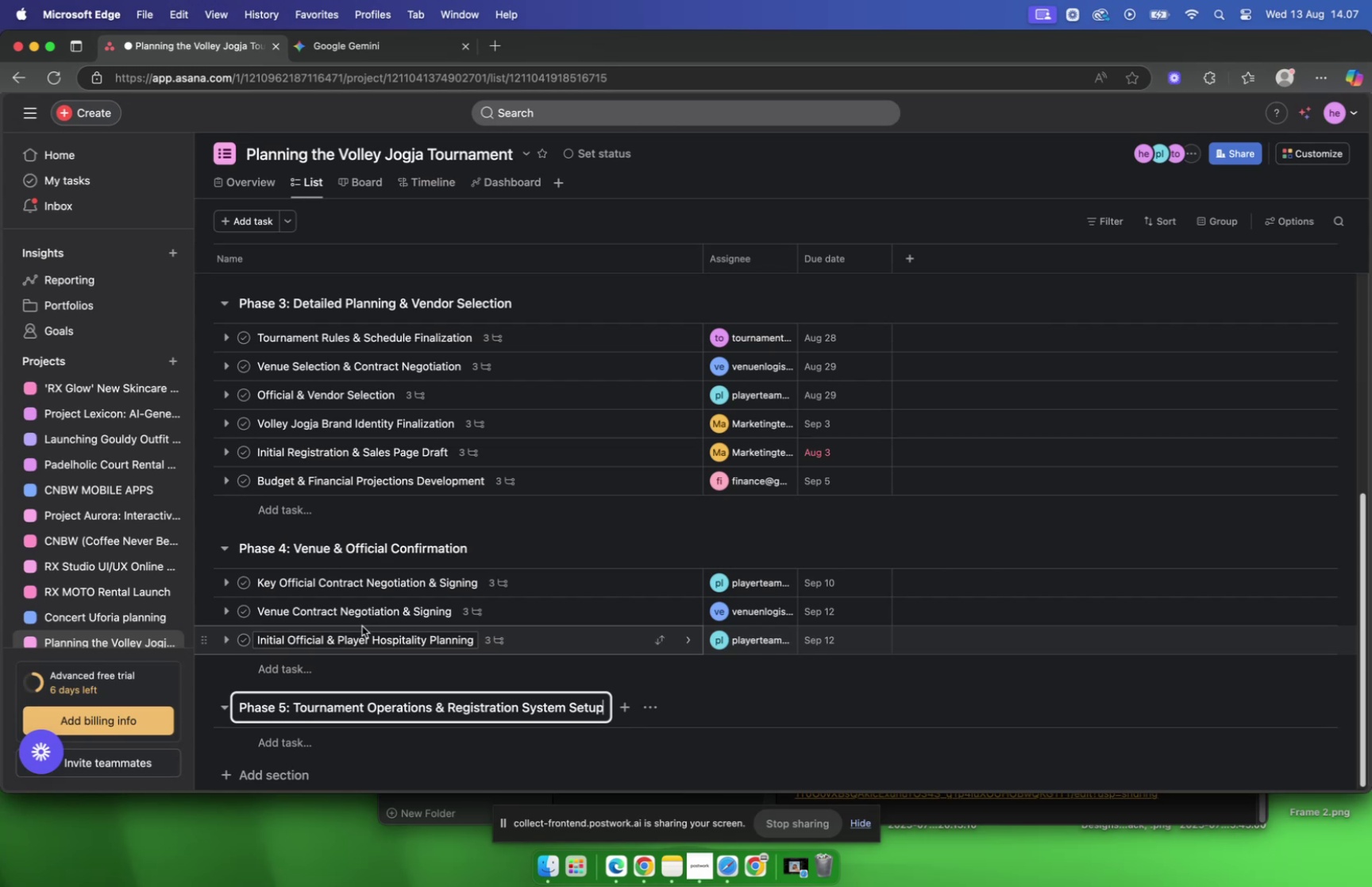 
wait(41.29)
 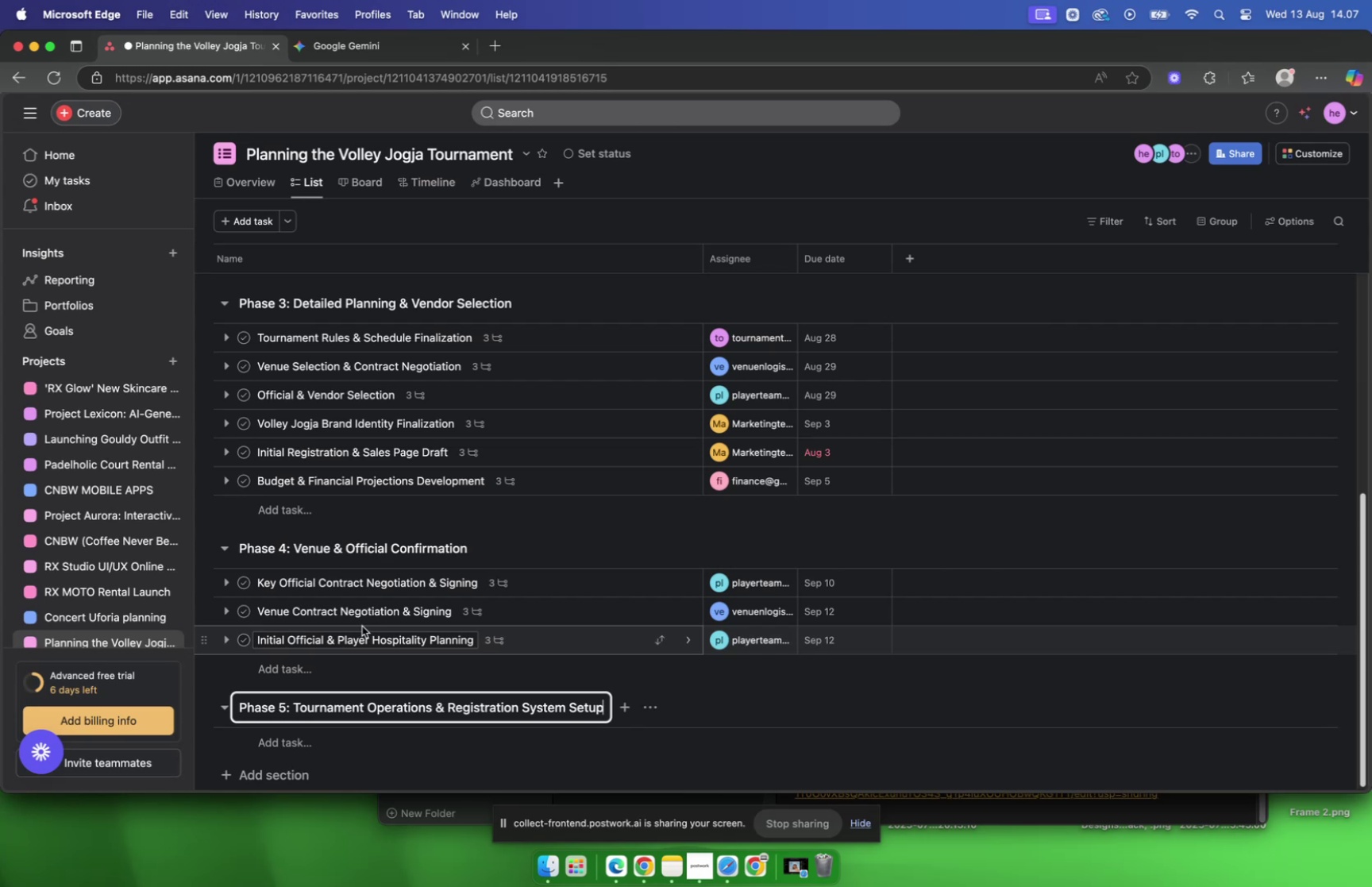 
left_click([532, 642])
 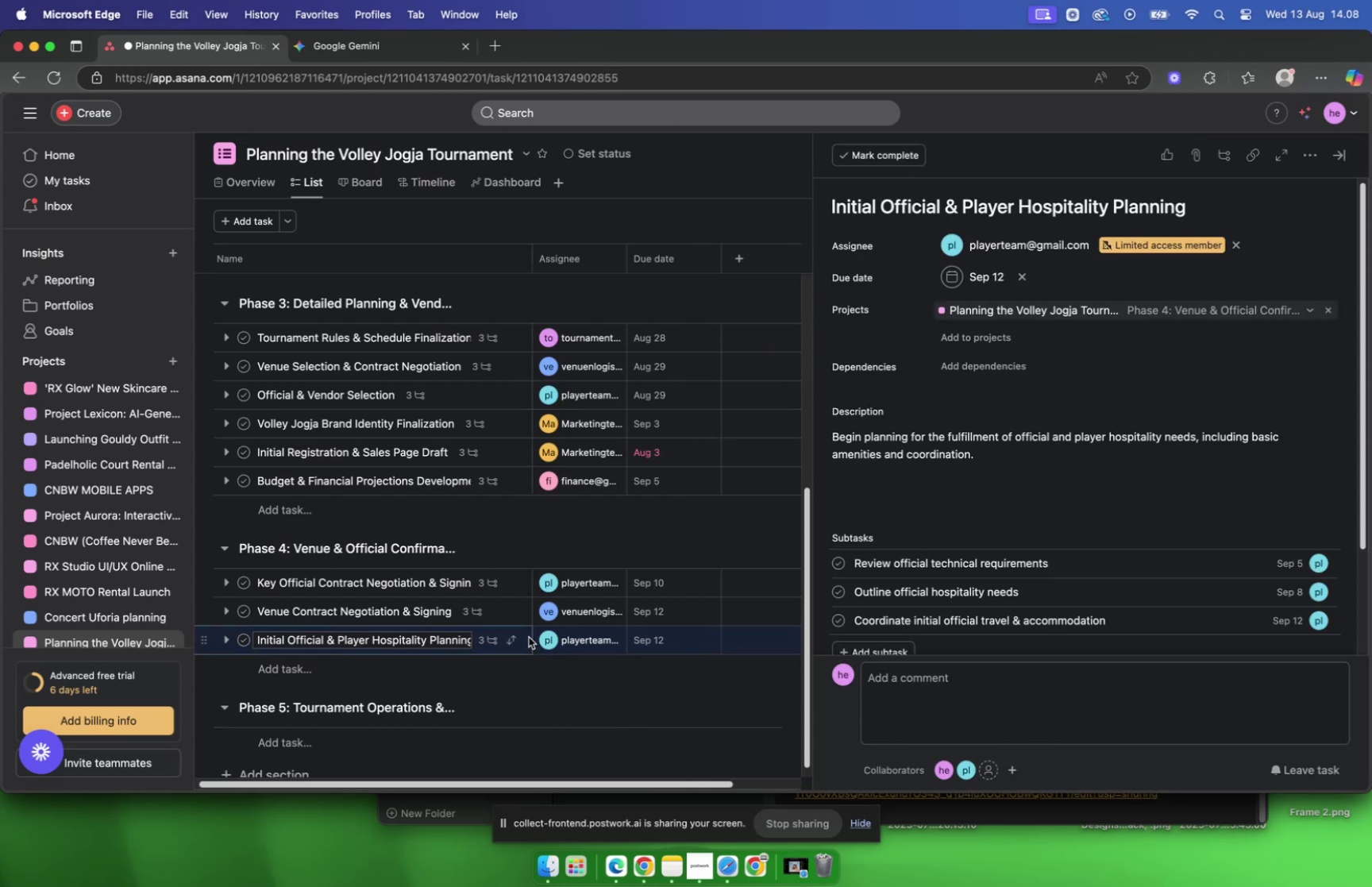 
mouse_move([578, 576])
 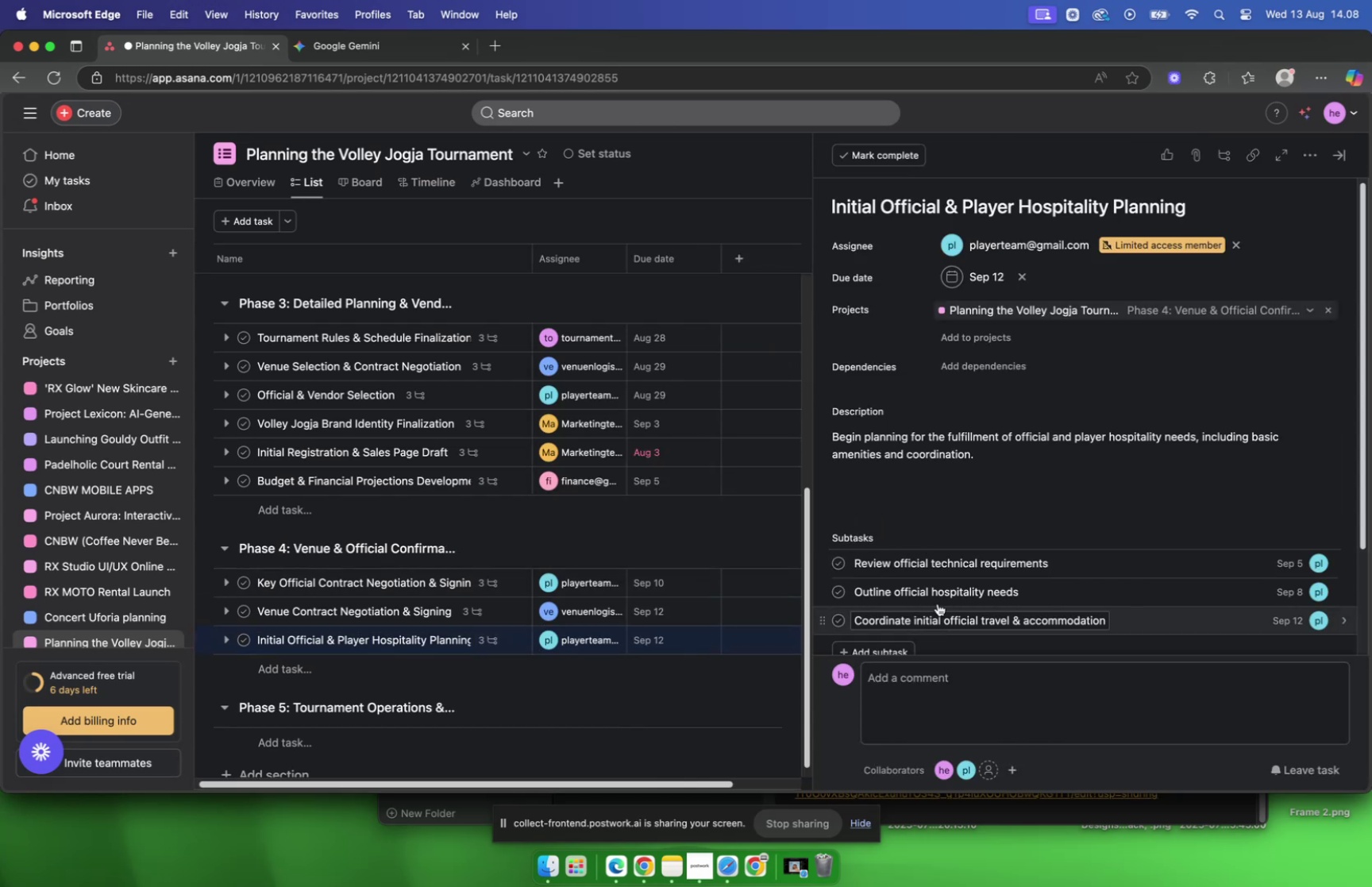 
scroll: coordinate [507, 471], scroll_direction: down, amount: 9.0
 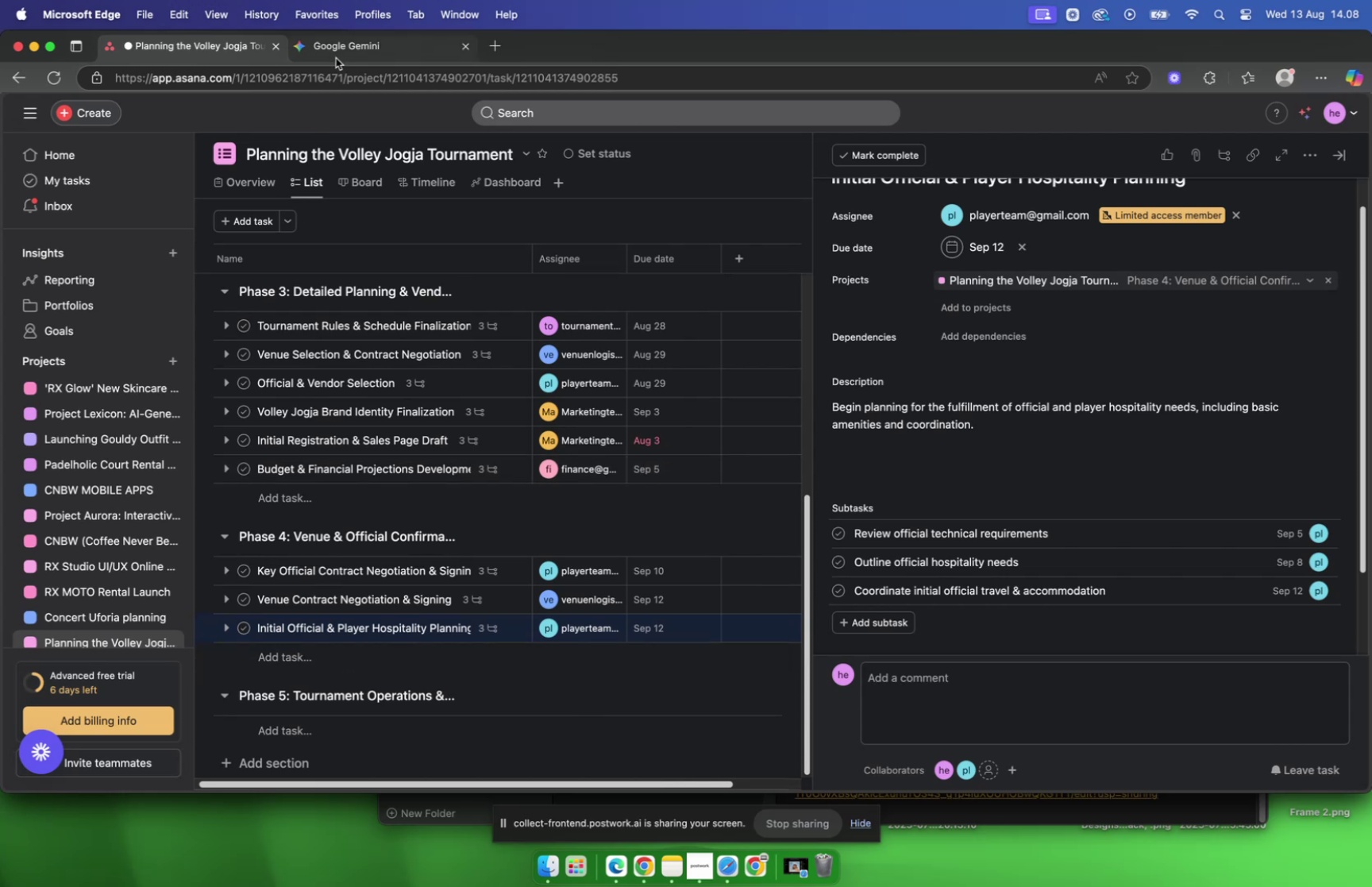 
left_click([336, 58])
 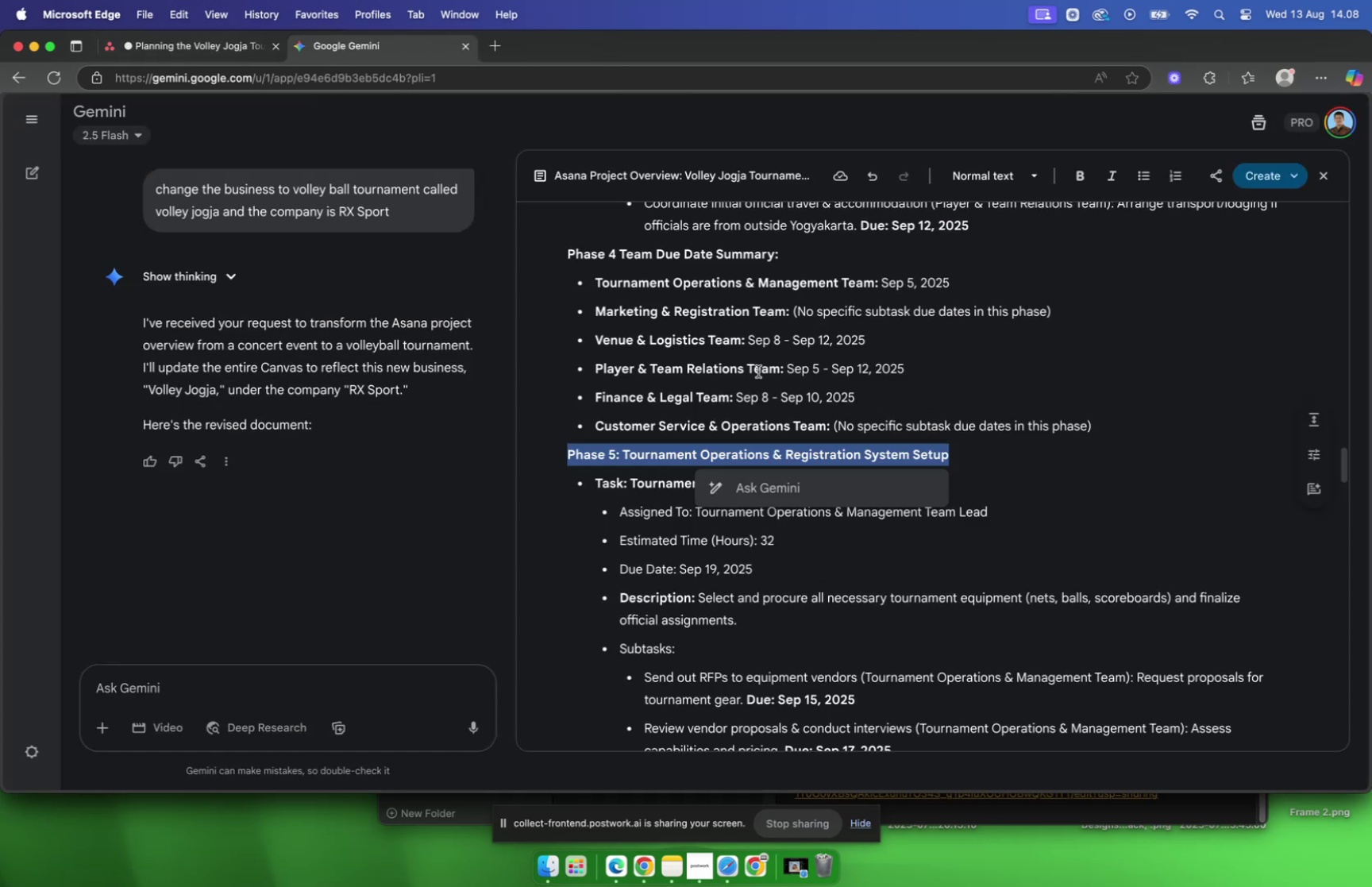 
left_click([758, 371])
 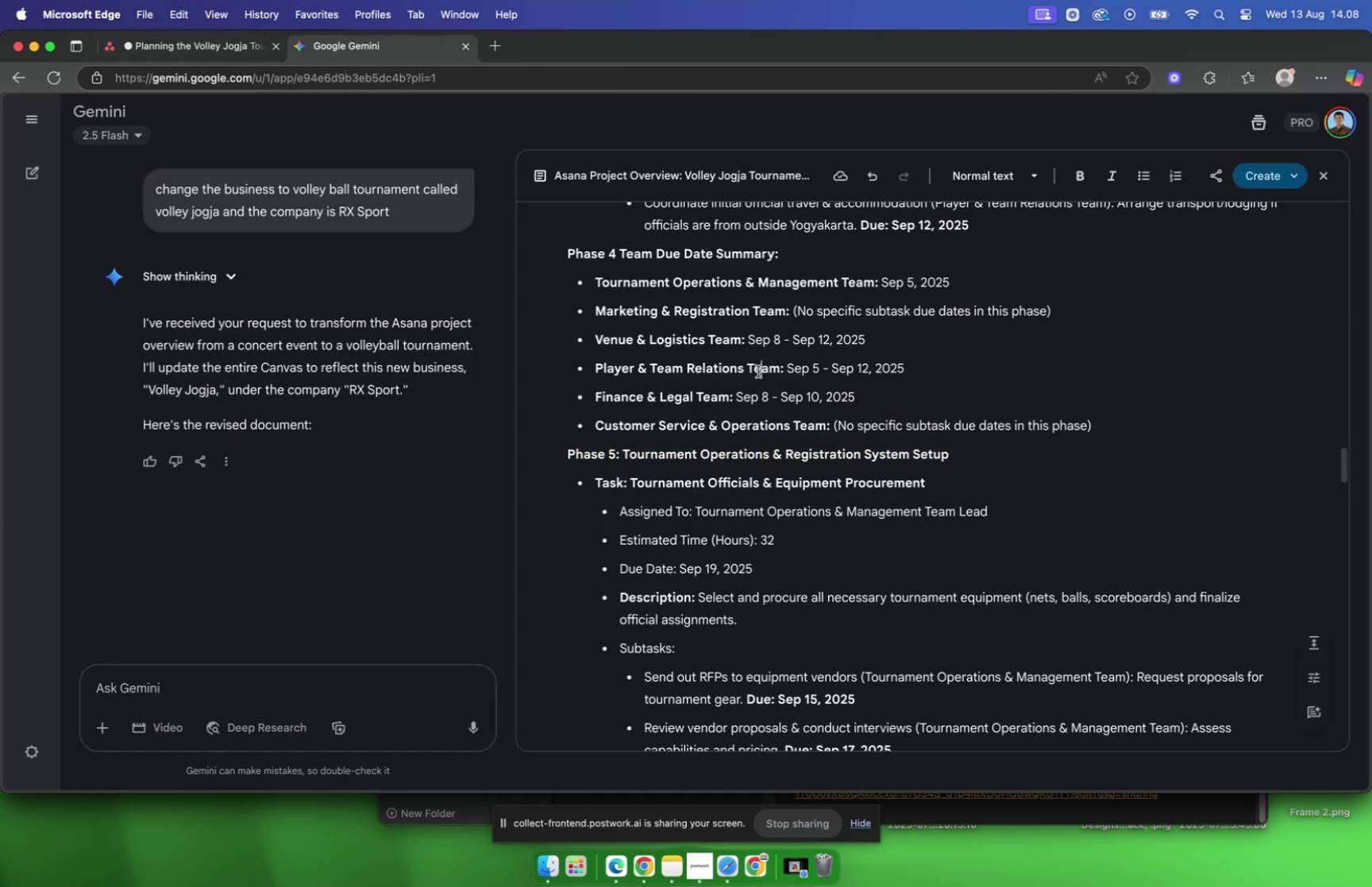 
scroll: coordinate [758, 371], scroll_direction: down, amount: 5.0
 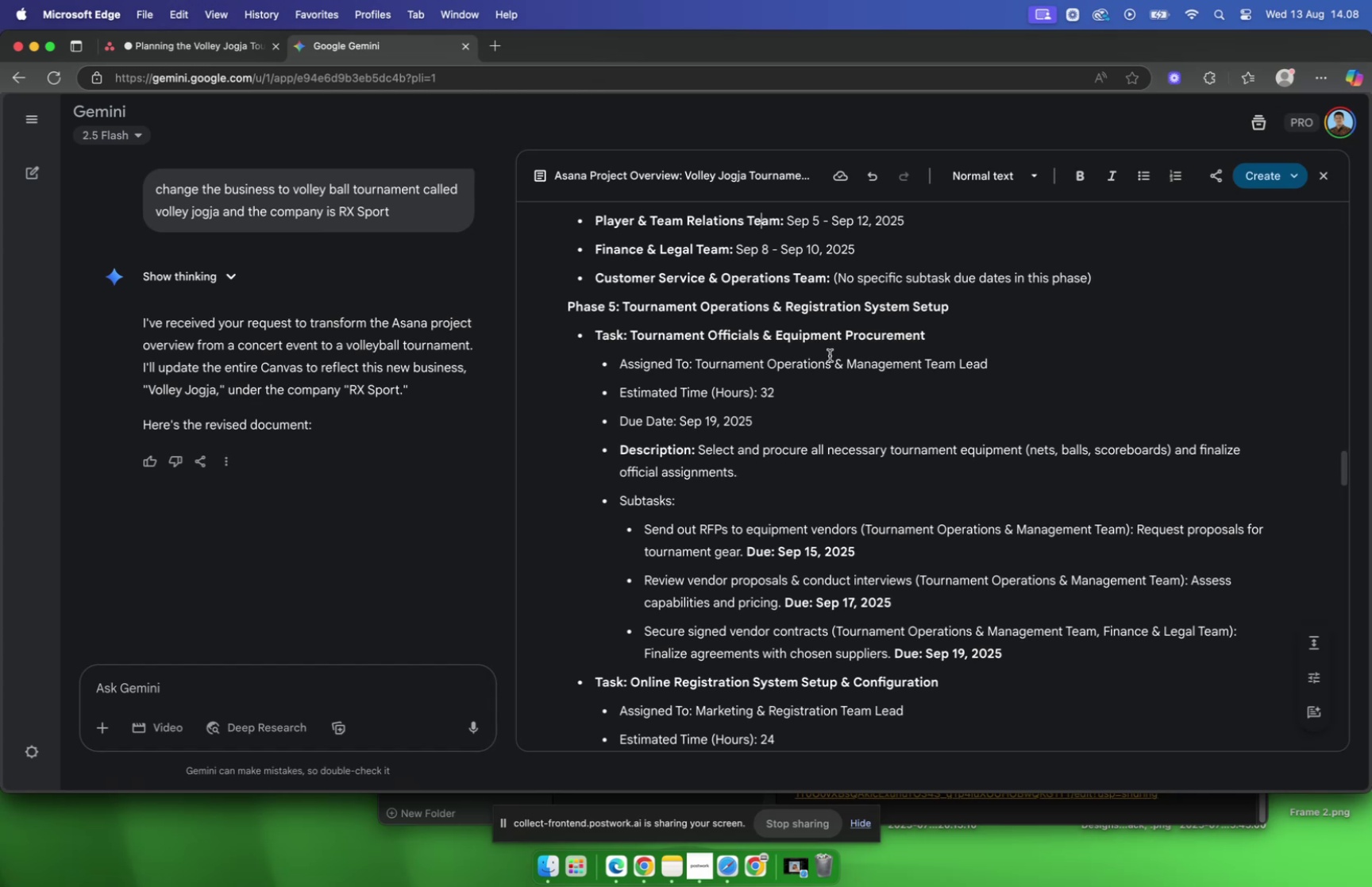 
wait(14.79)
 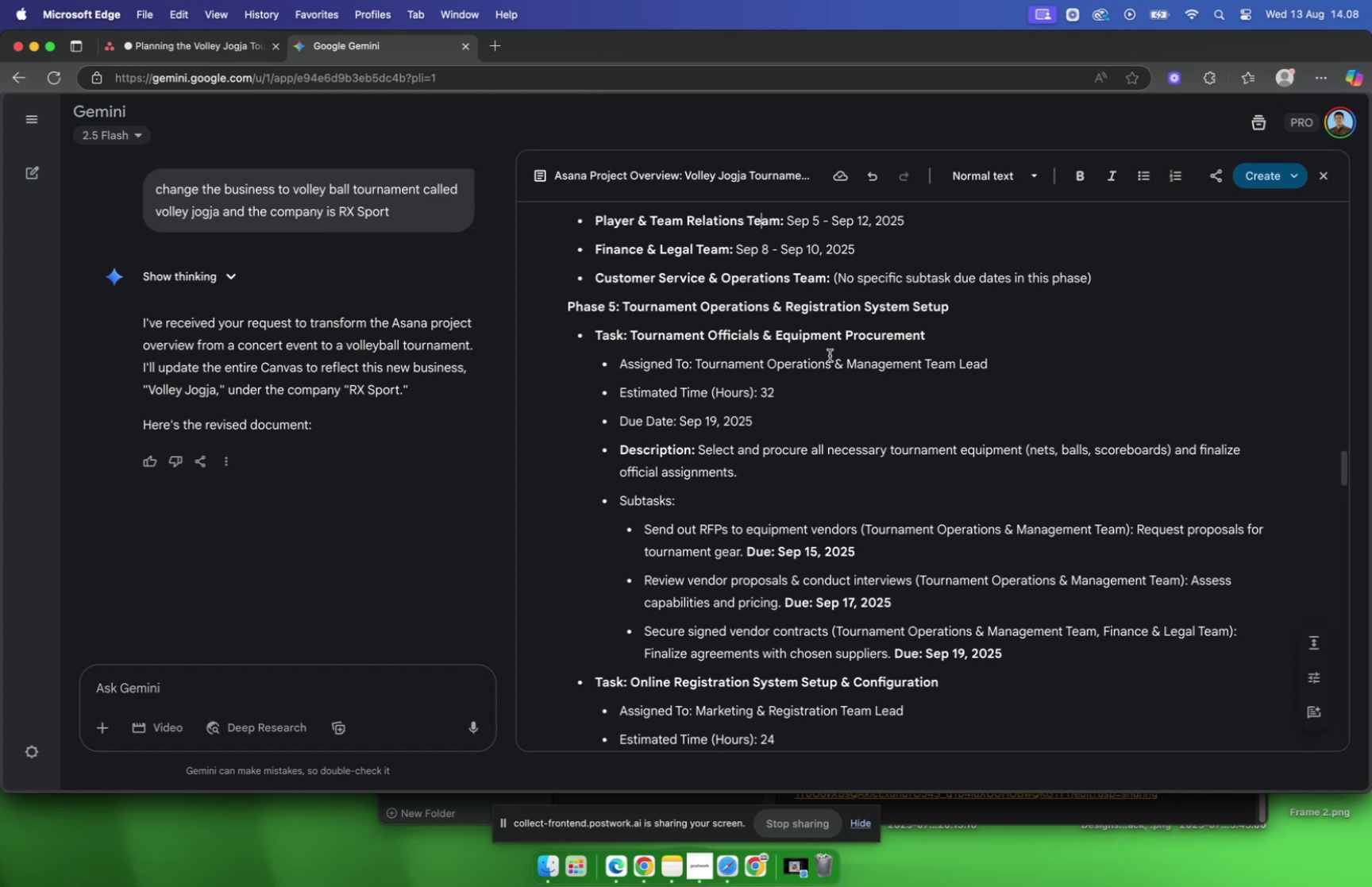 
left_click([199, 51])
 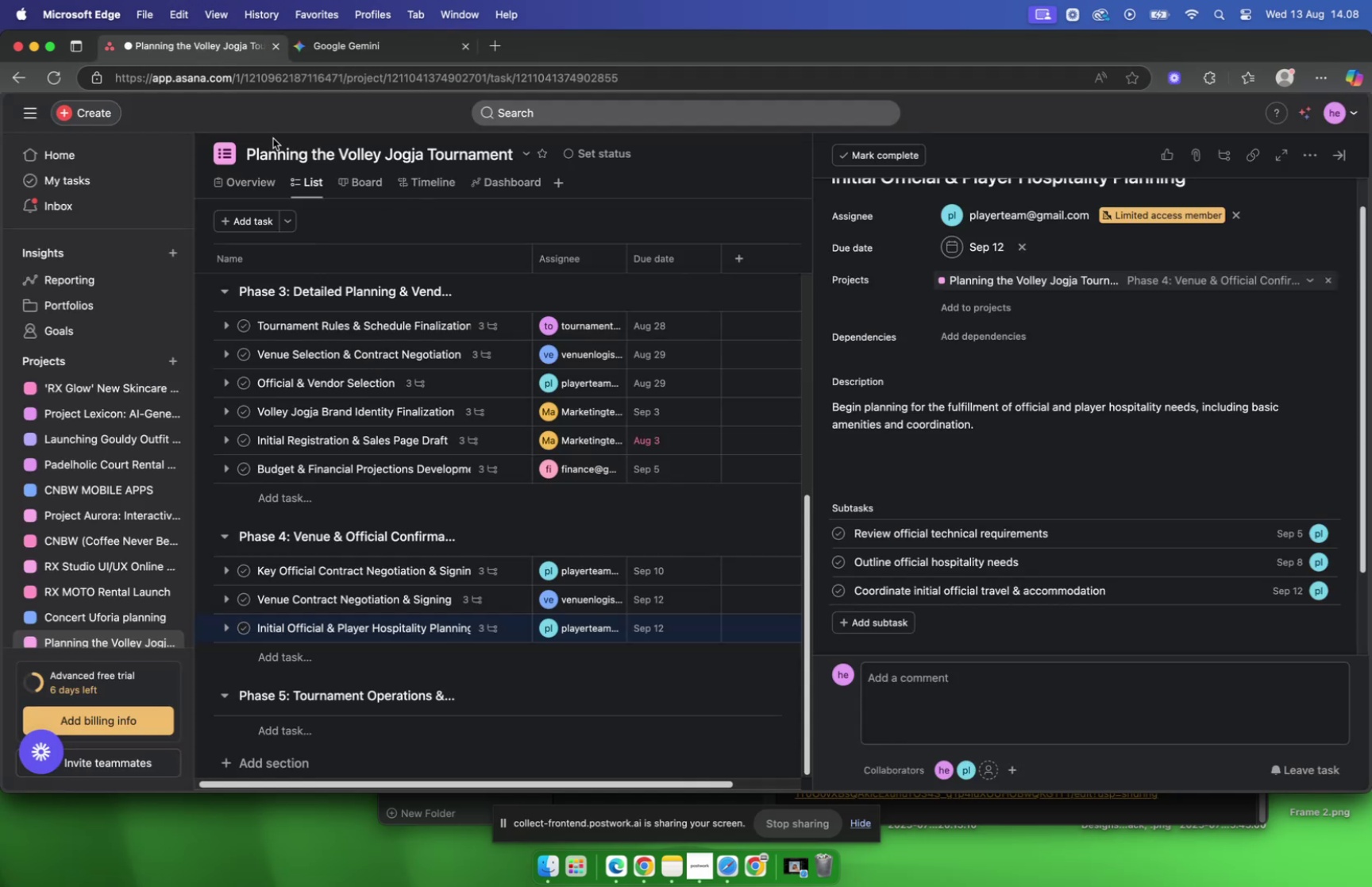 
scroll: coordinate [299, 191], scroll_direction: down, amount: 7.0
 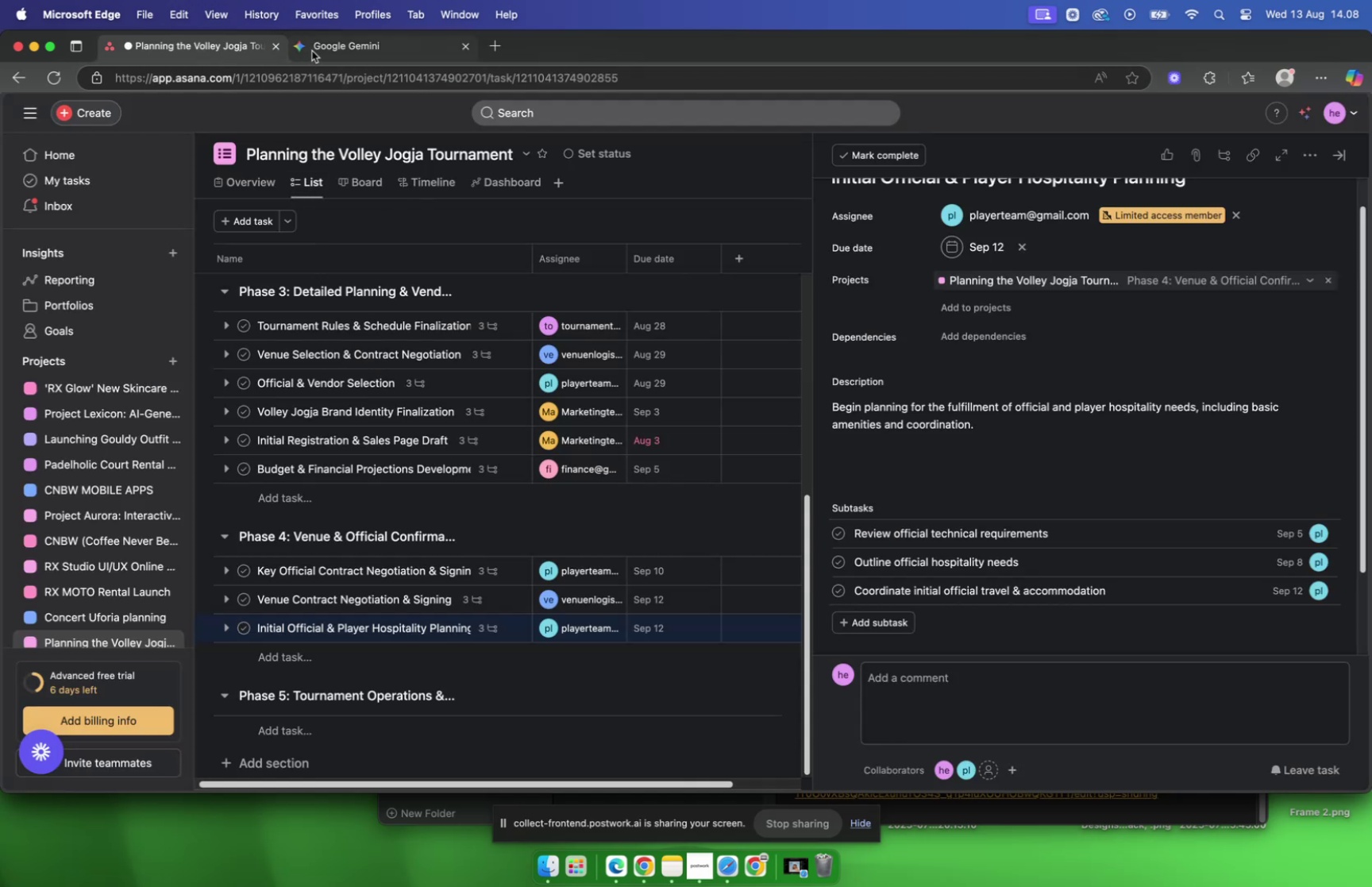 
left_click([312, 51])
 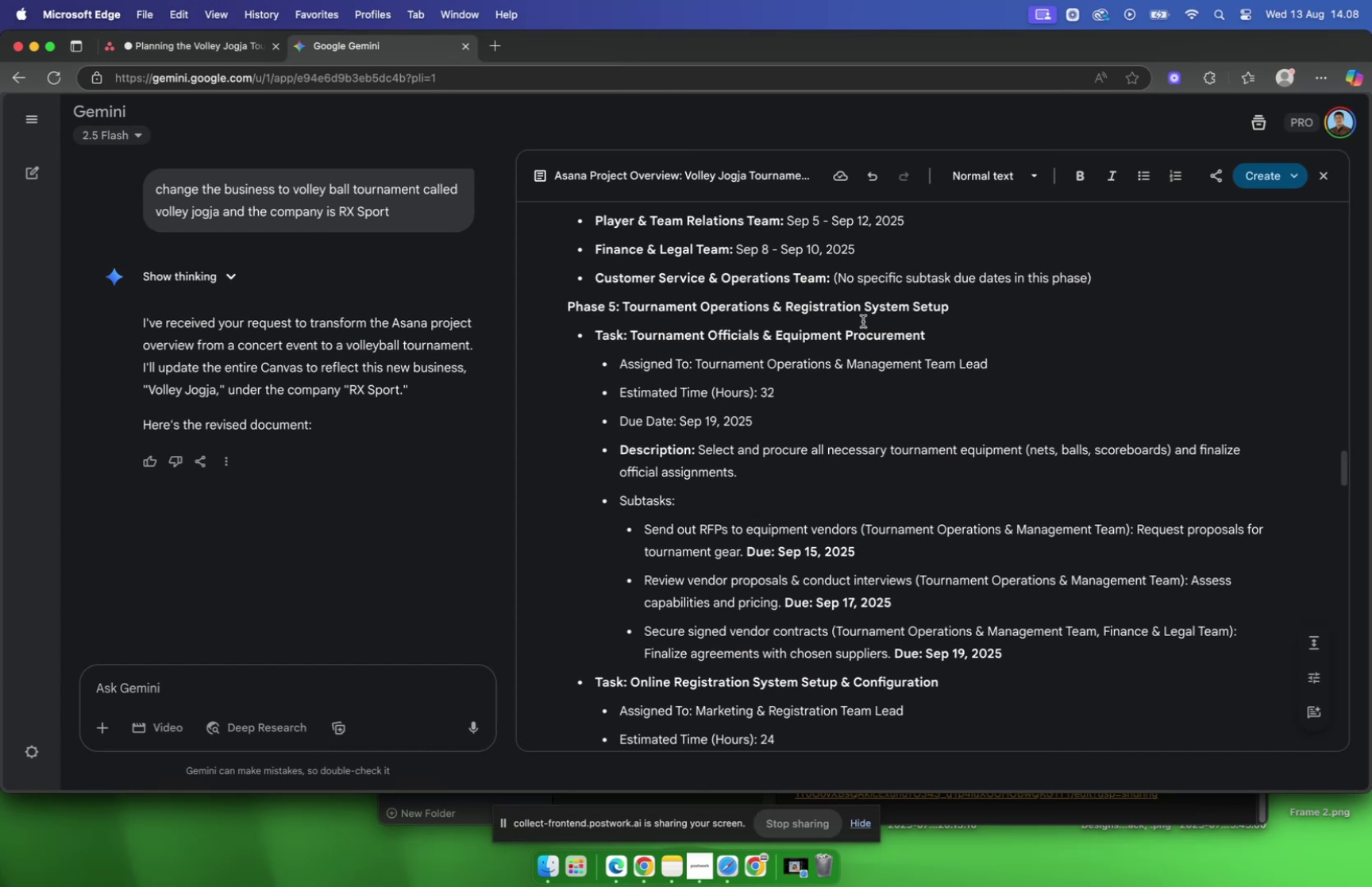 
left_click_drag(start_coordinate=[966, 337], to_coordinate=[632, 341])
 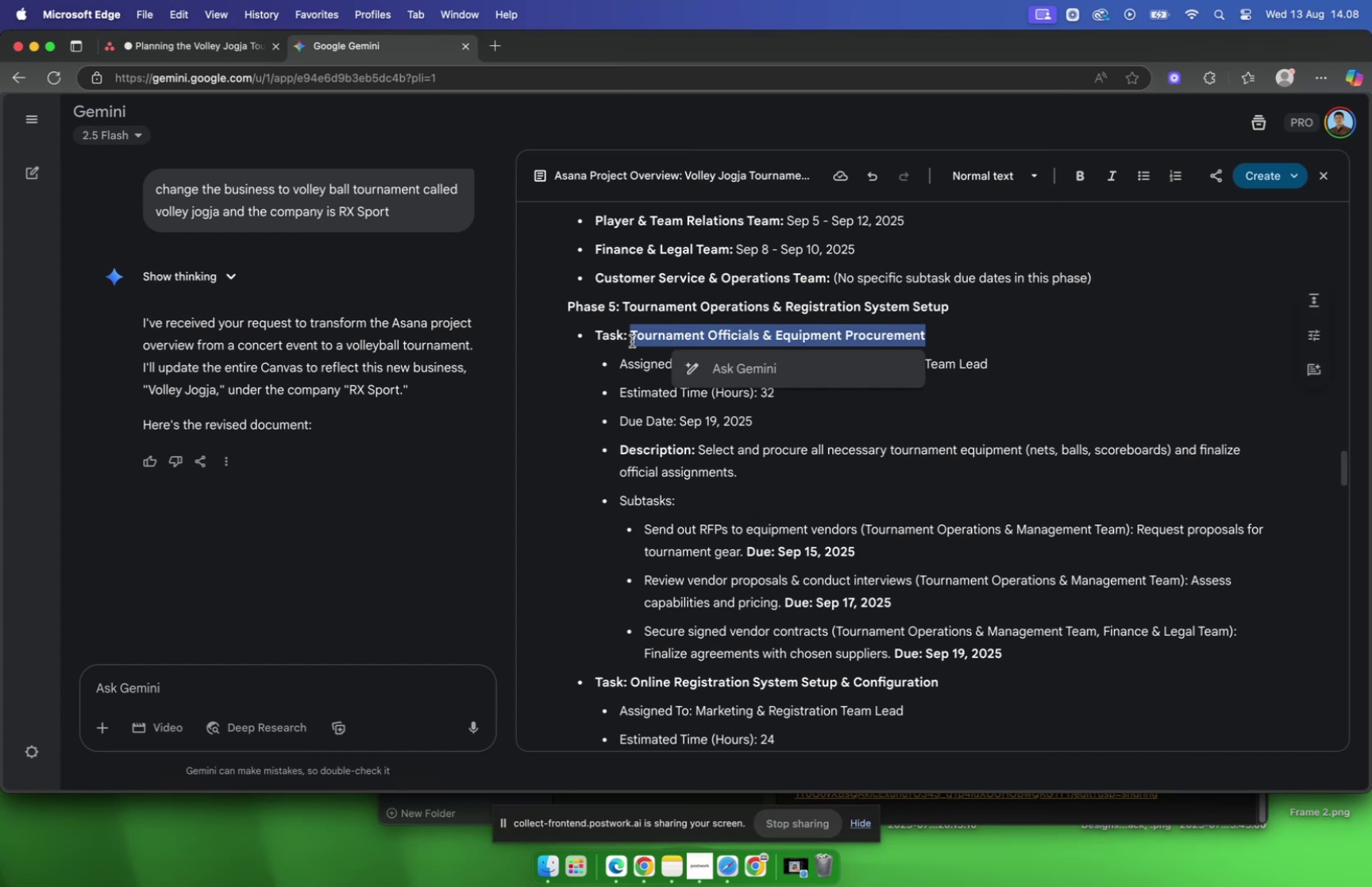 
key(Meta+C)
 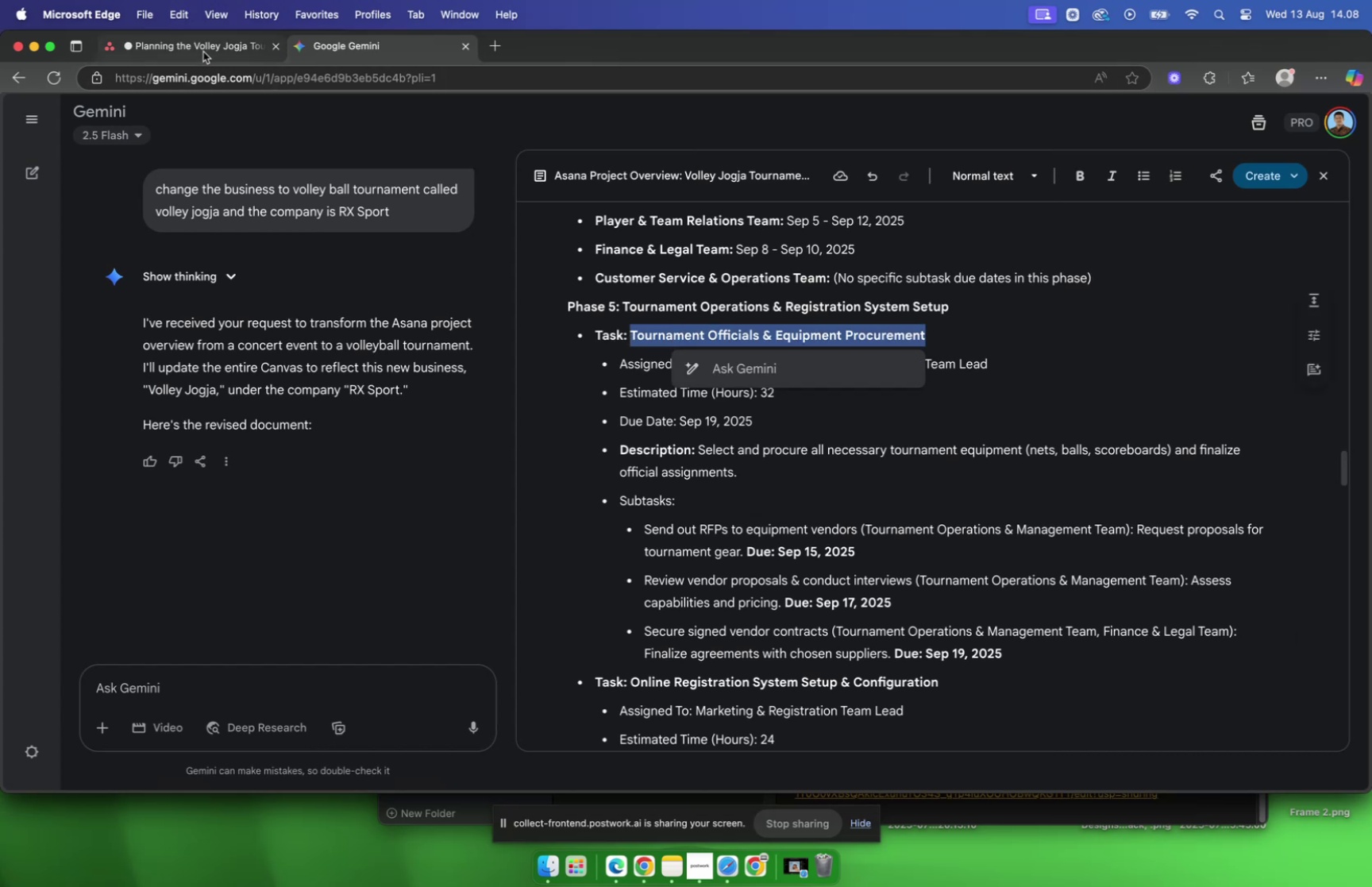 
left_click([203, 52])
 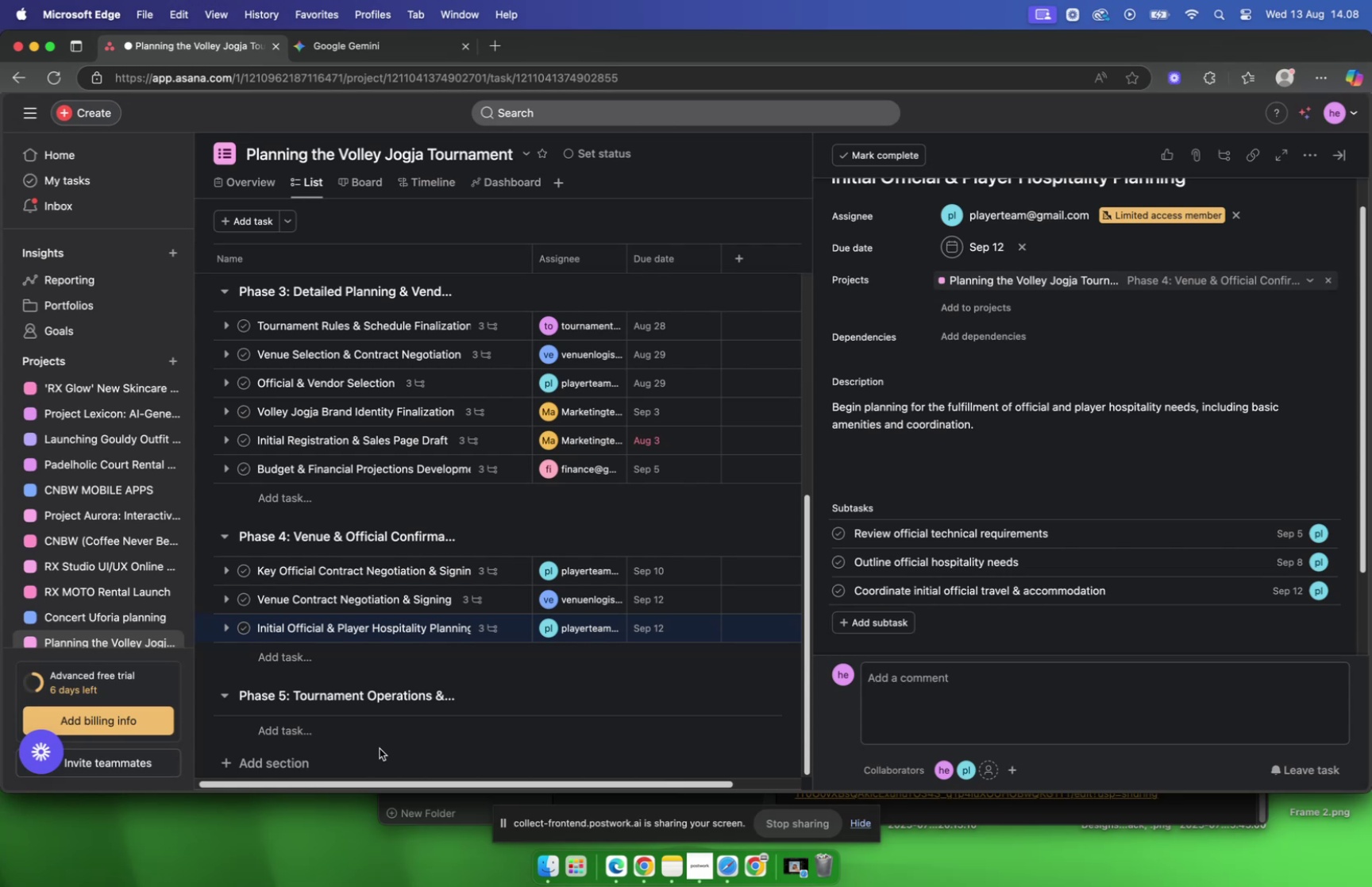 
wait(20.78)
 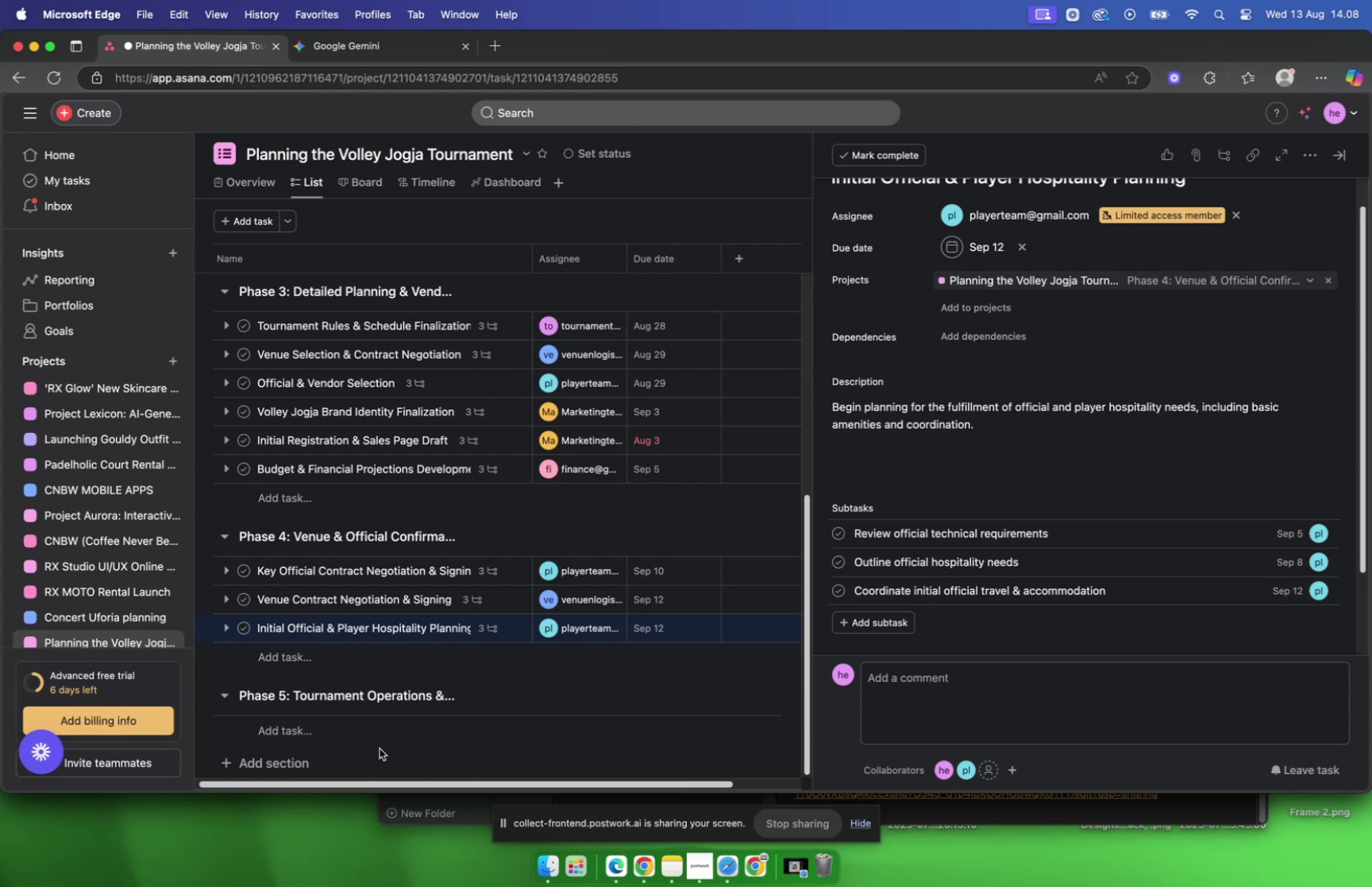 
scroll: coordinate [337, 677], scroll_direction: down, amount: 5.0
 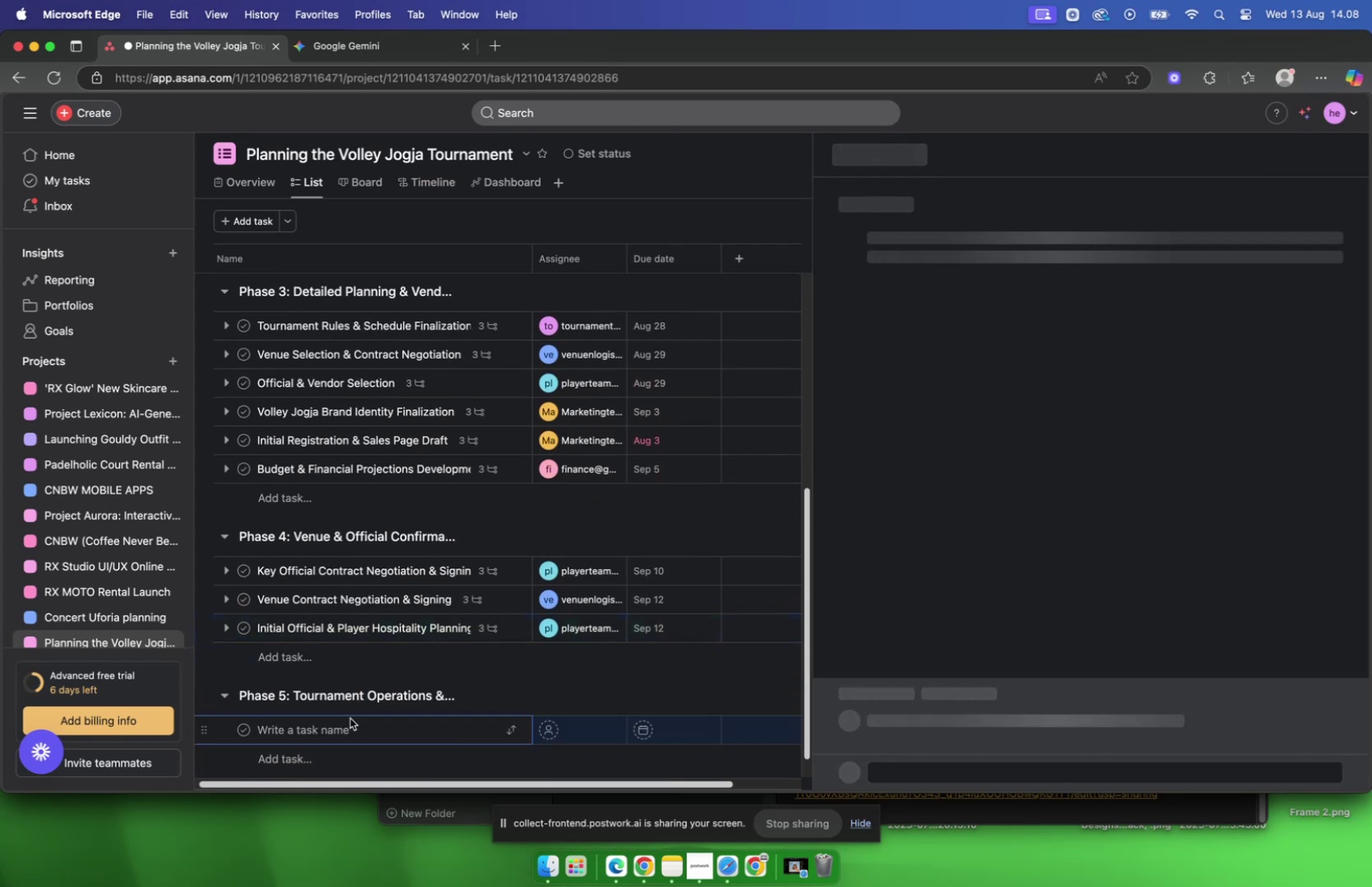 
key(Meta+CommandLeft)
 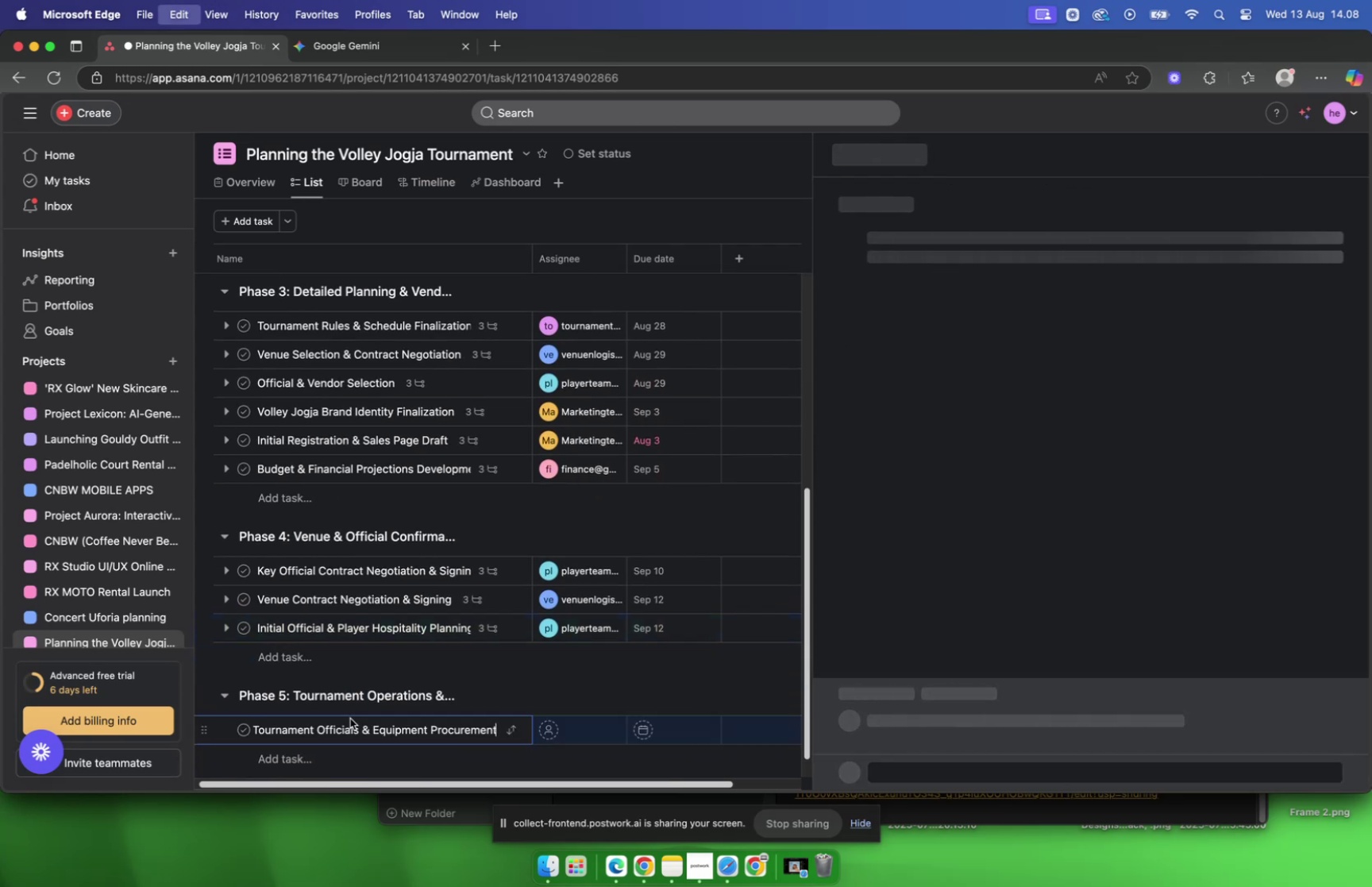 
key(Meta+V)
 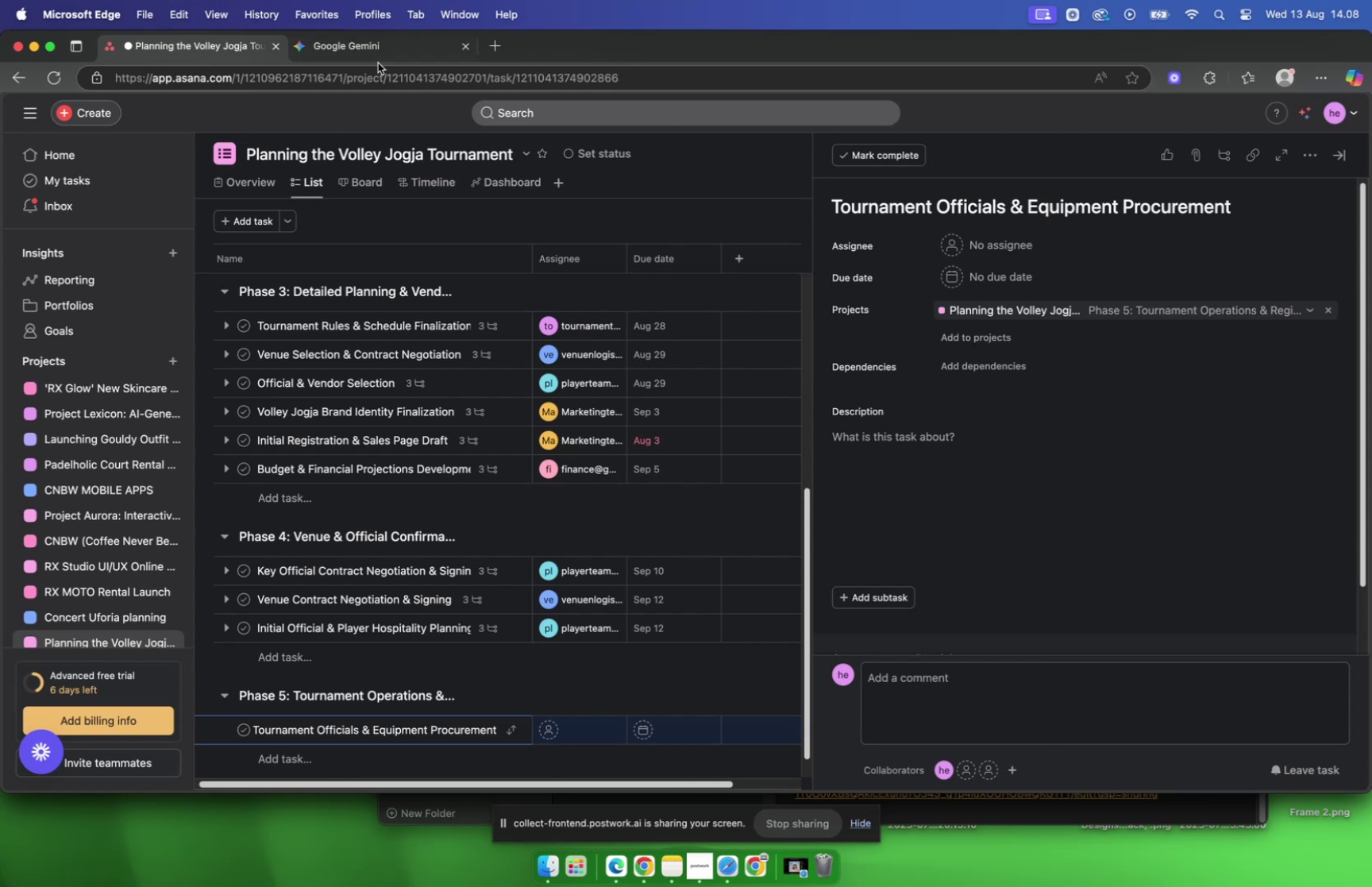 
left_click([375, 50])
 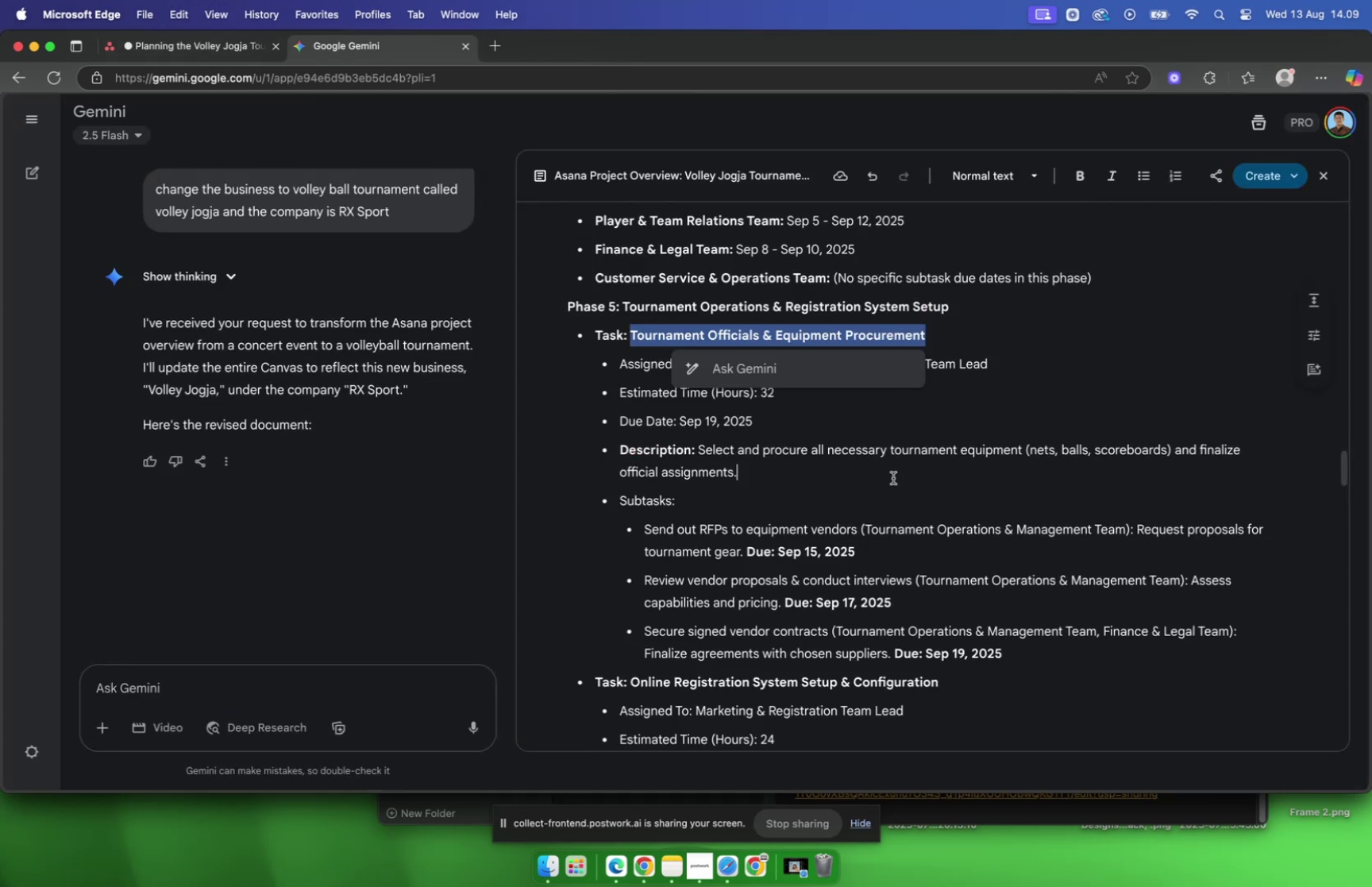 
left_click([893, 477])
 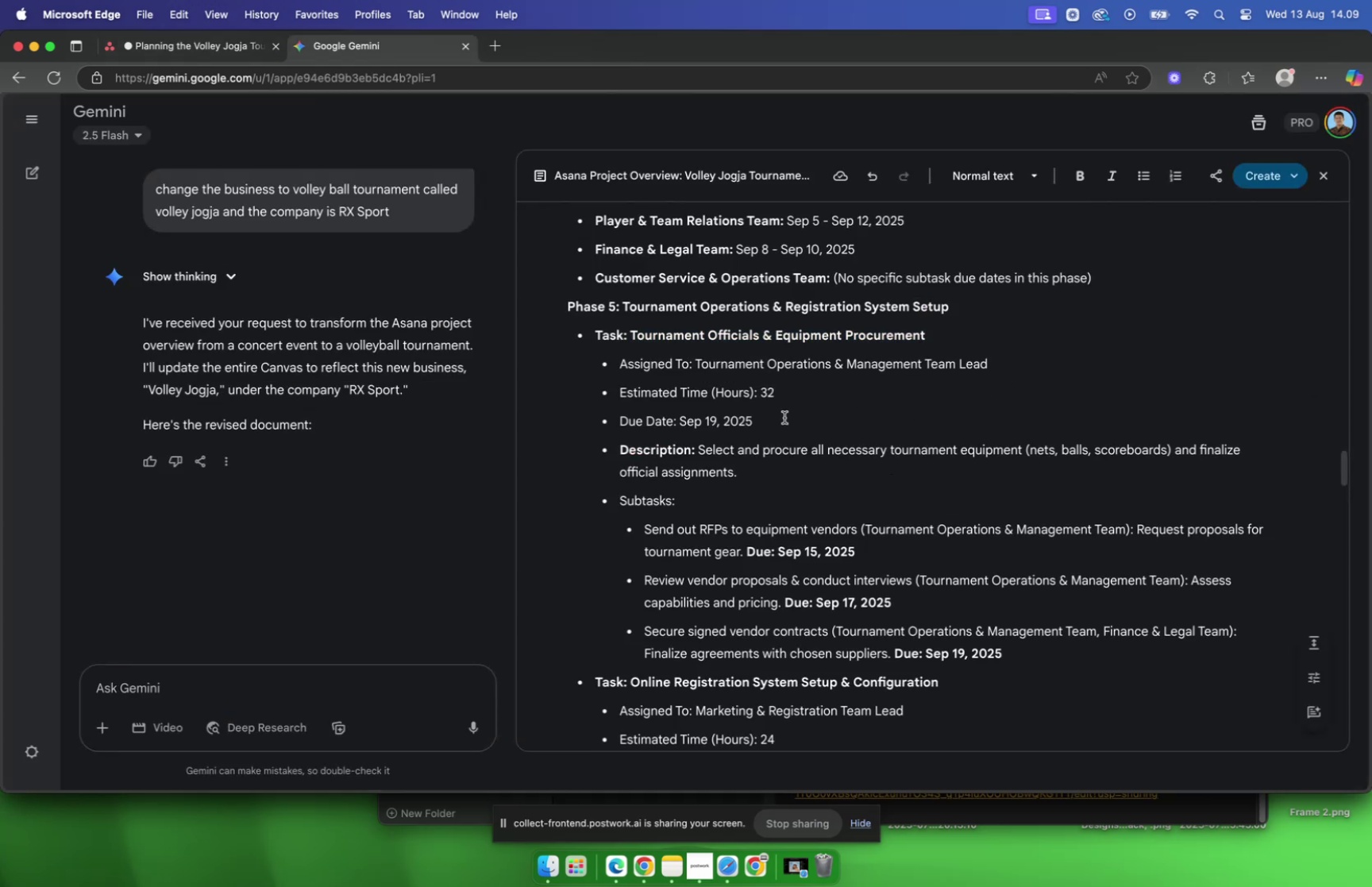 
left_click([190, 57])
 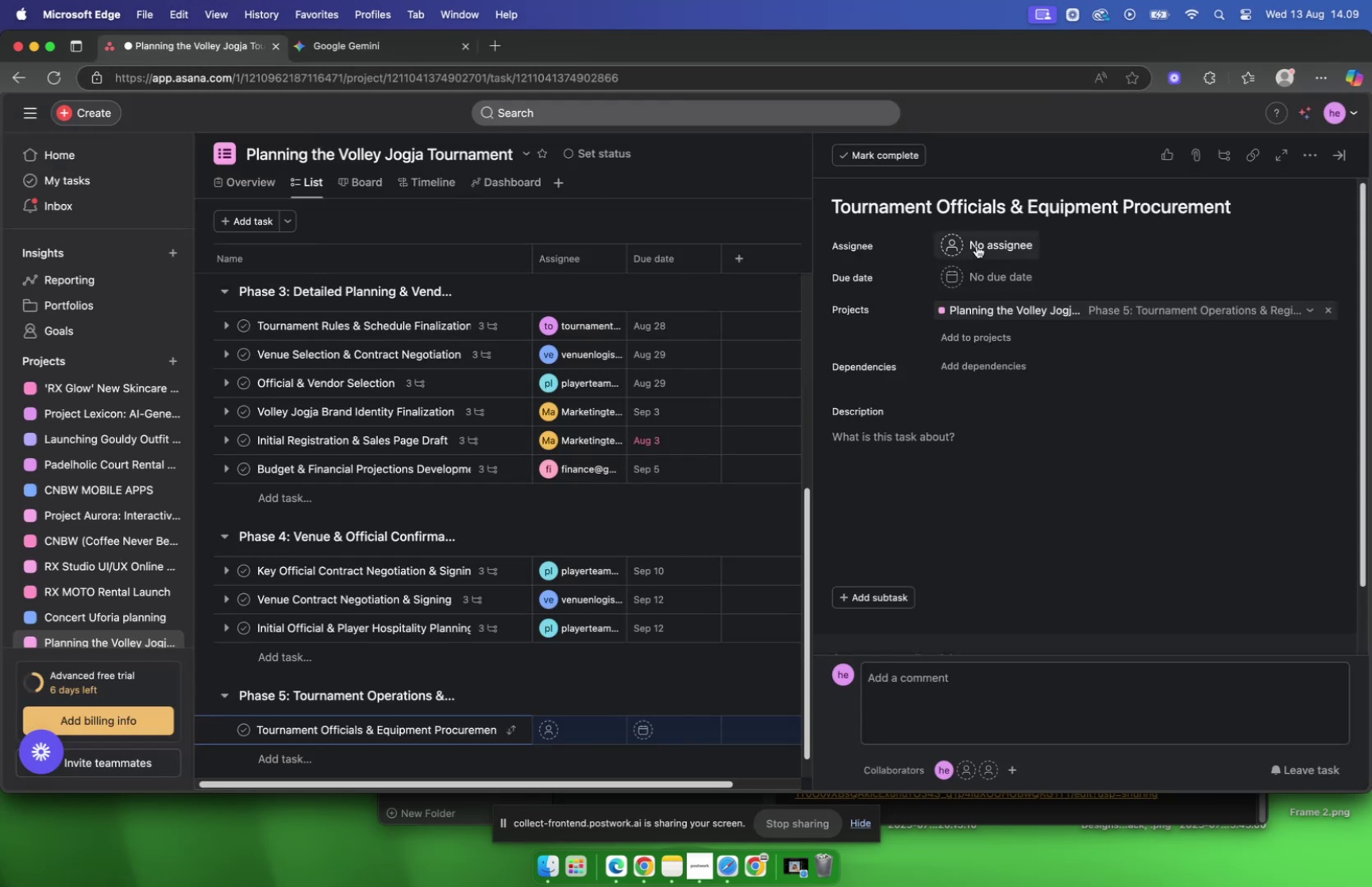 
left_click([977, 245])
 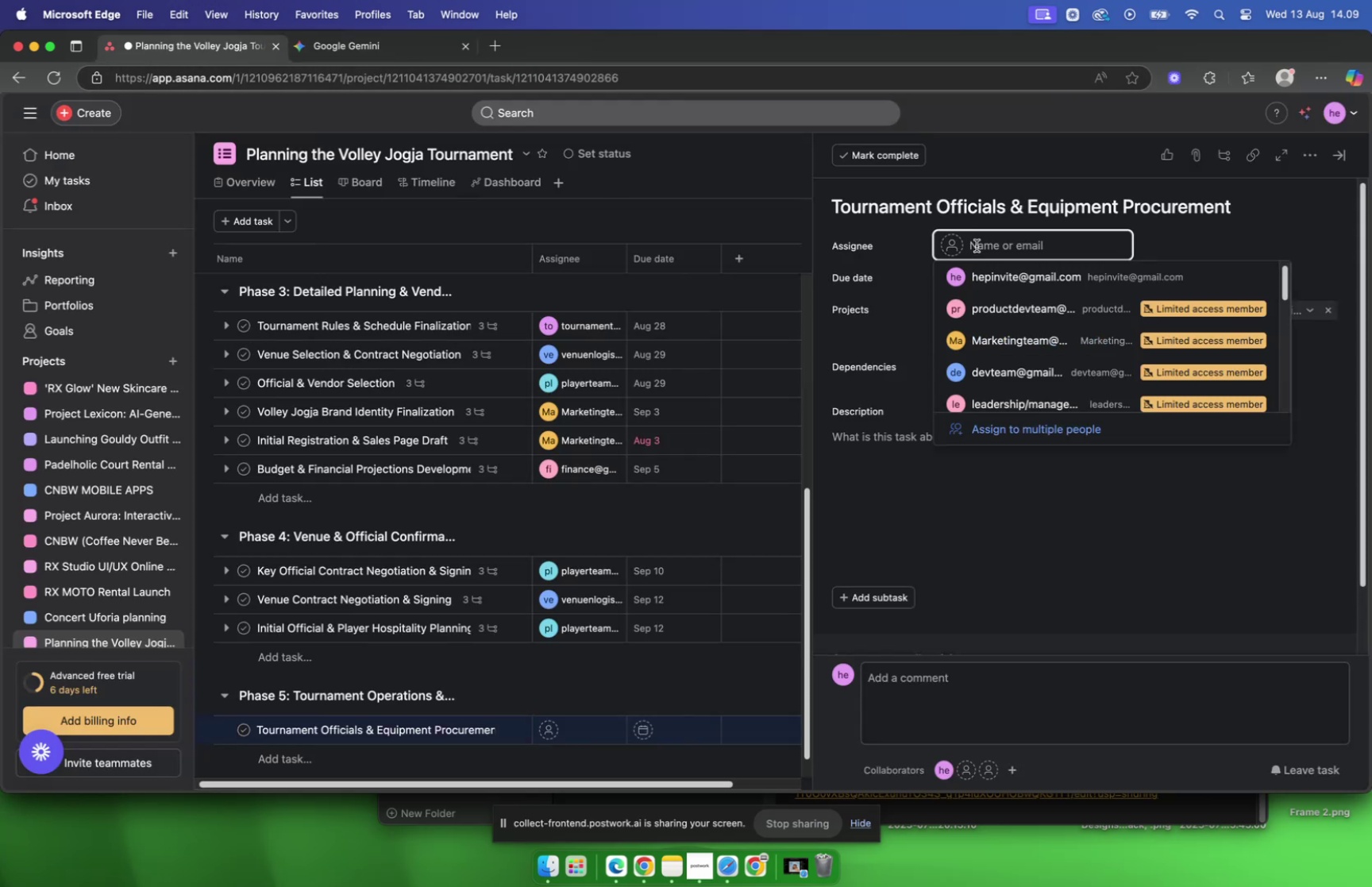 
type(tour)
 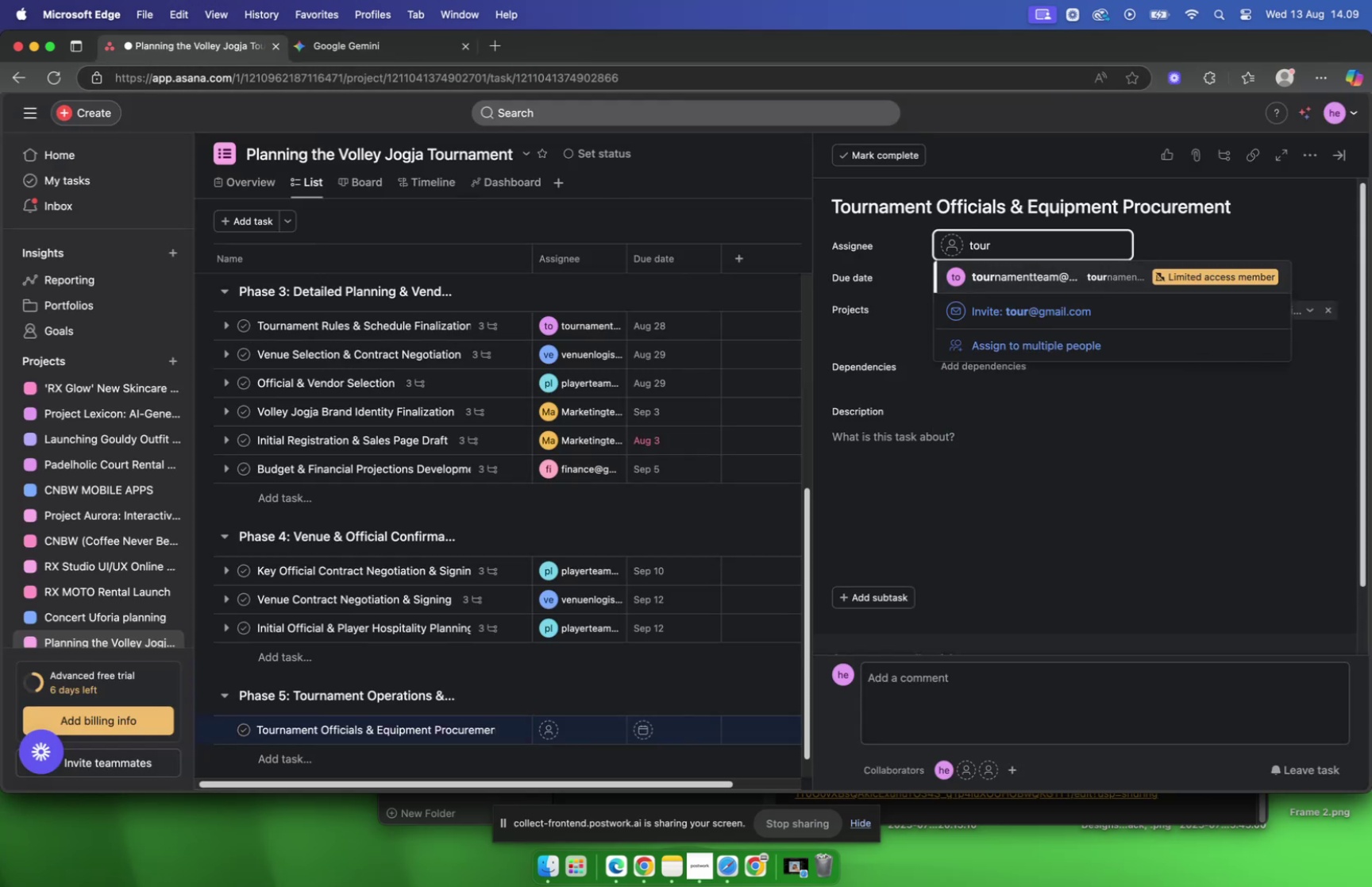 
key(Enter)
 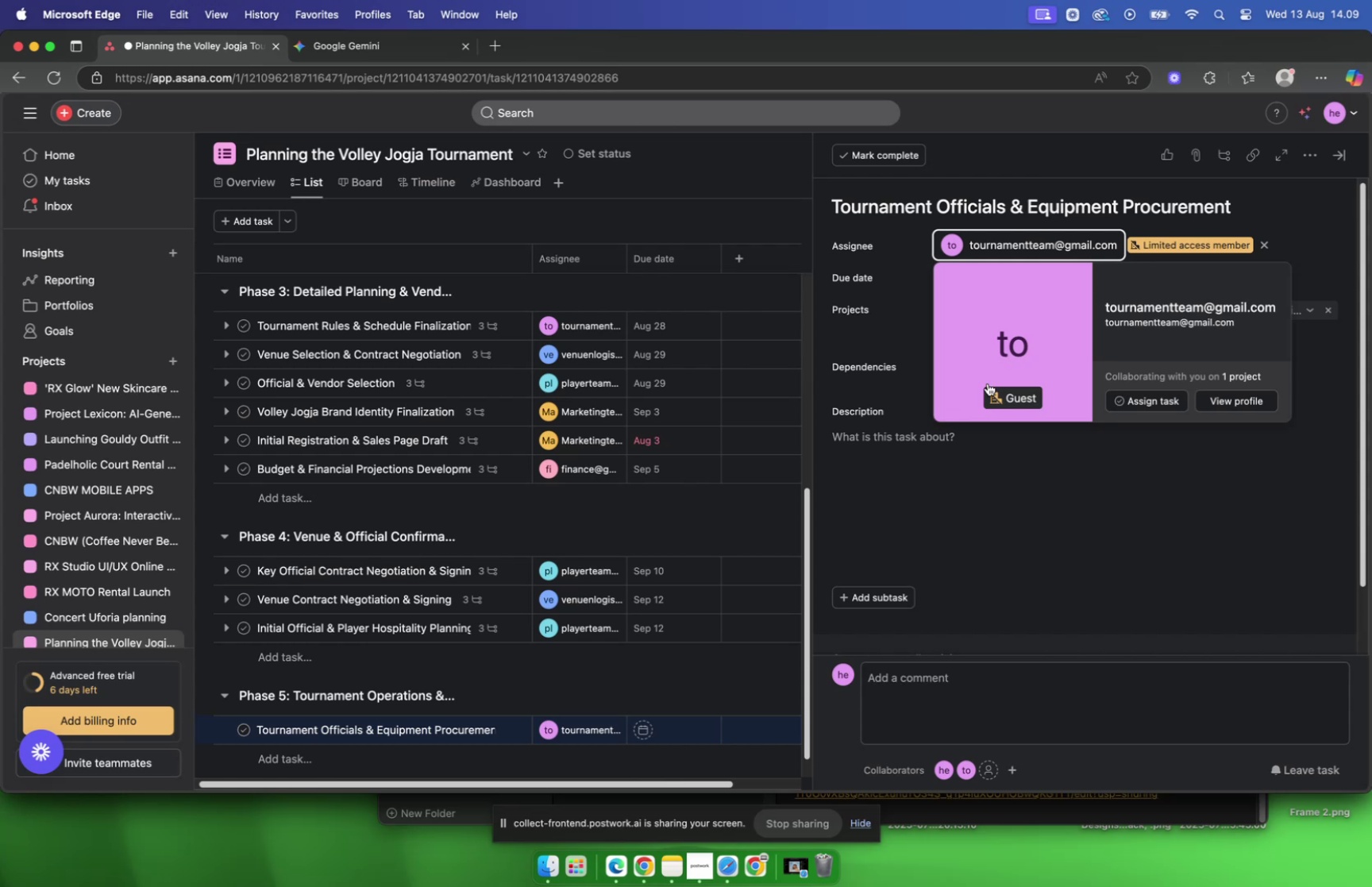 
left_click([939, 441])
 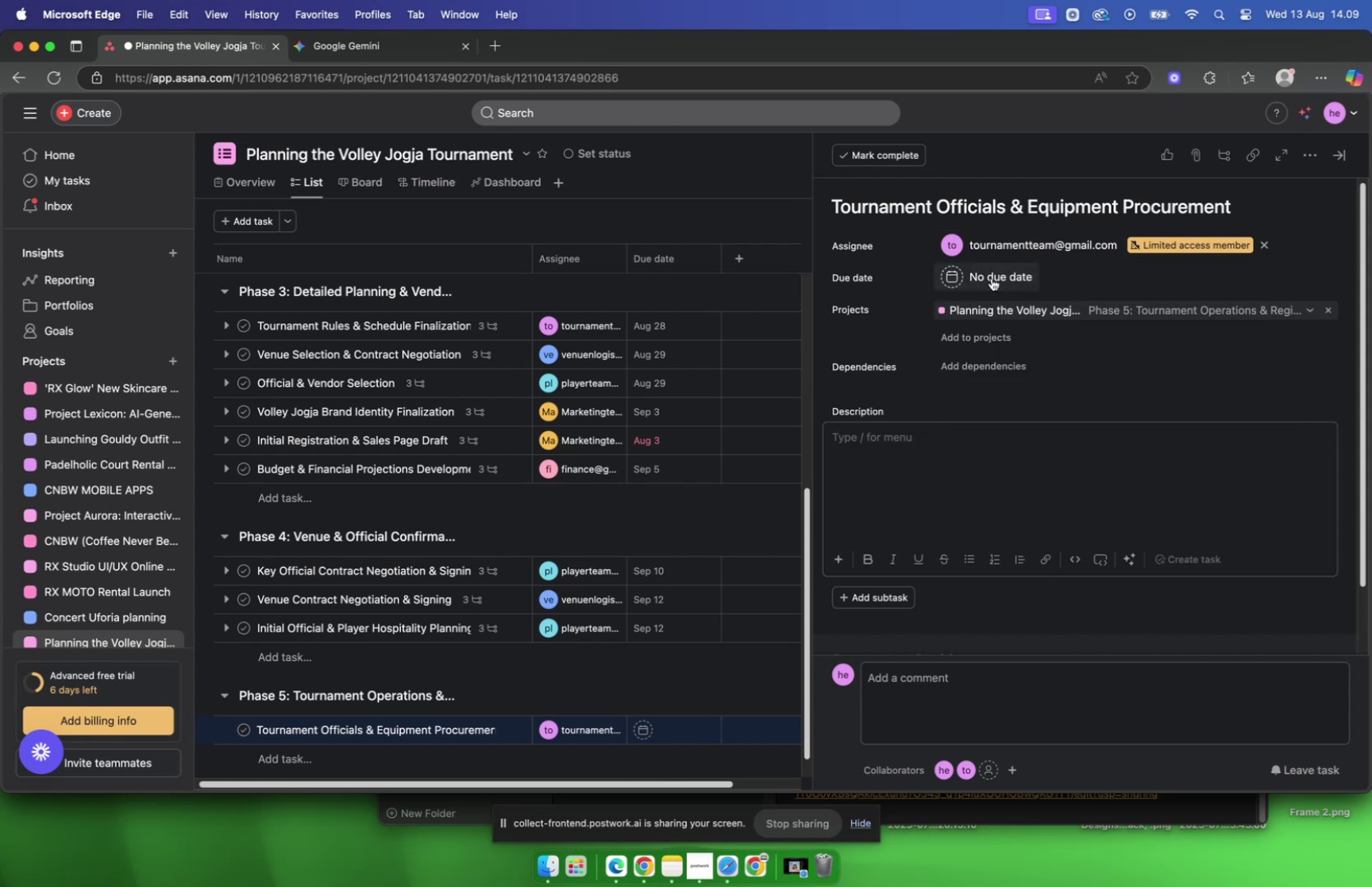 
left_click([992, 277])
 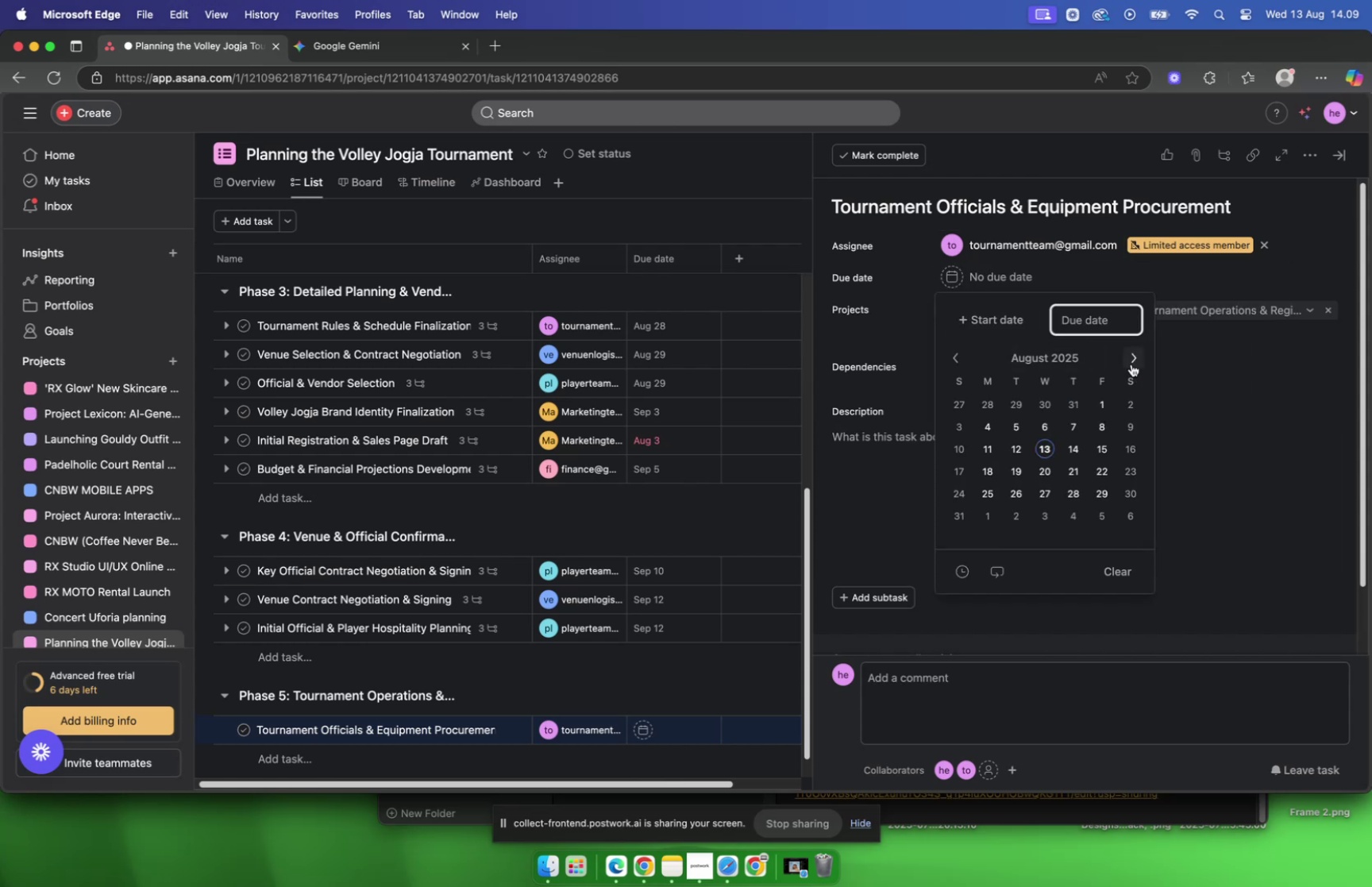 
left_click([1131, 363])
 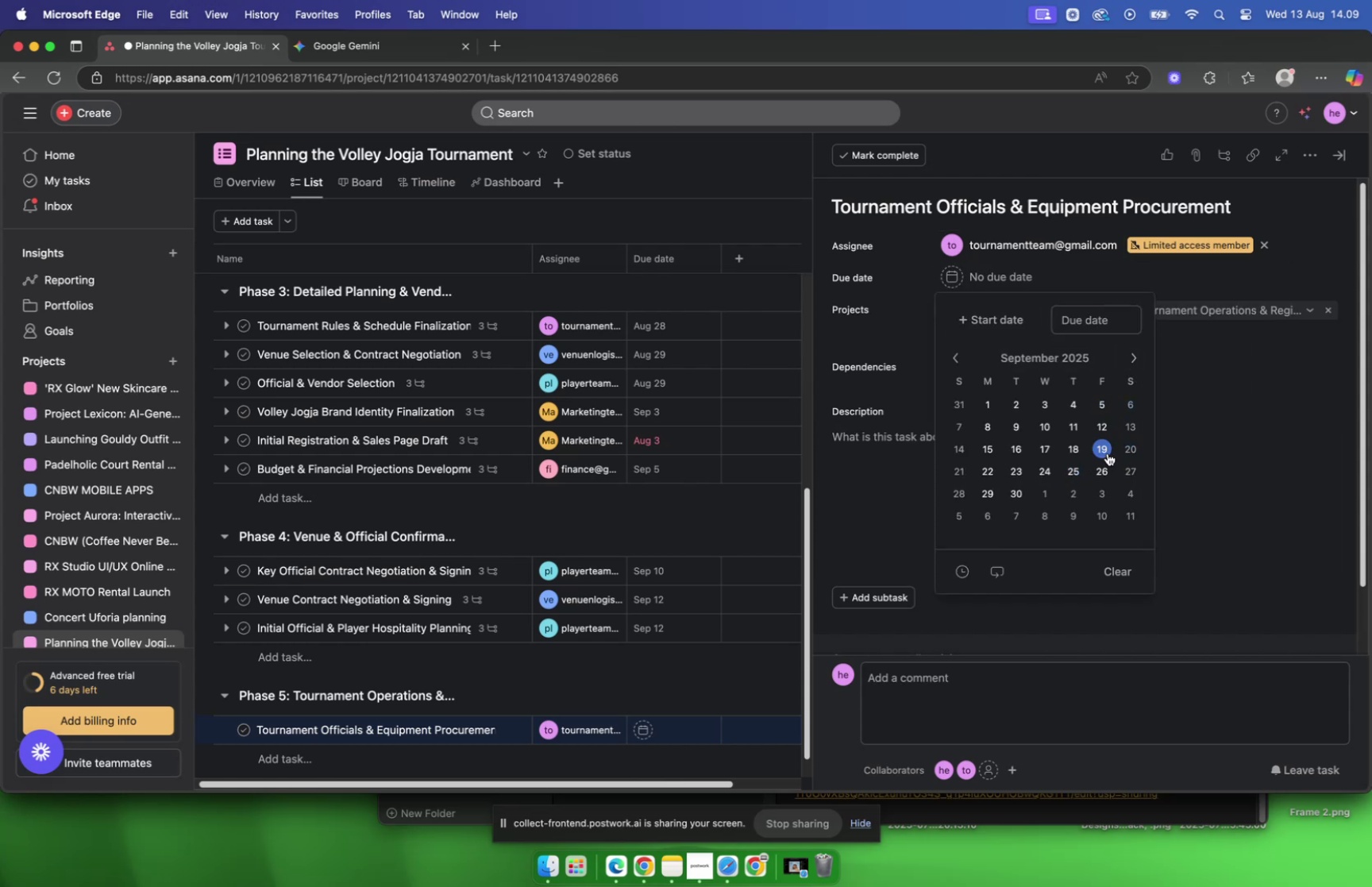 
left_click([1108, 453])
 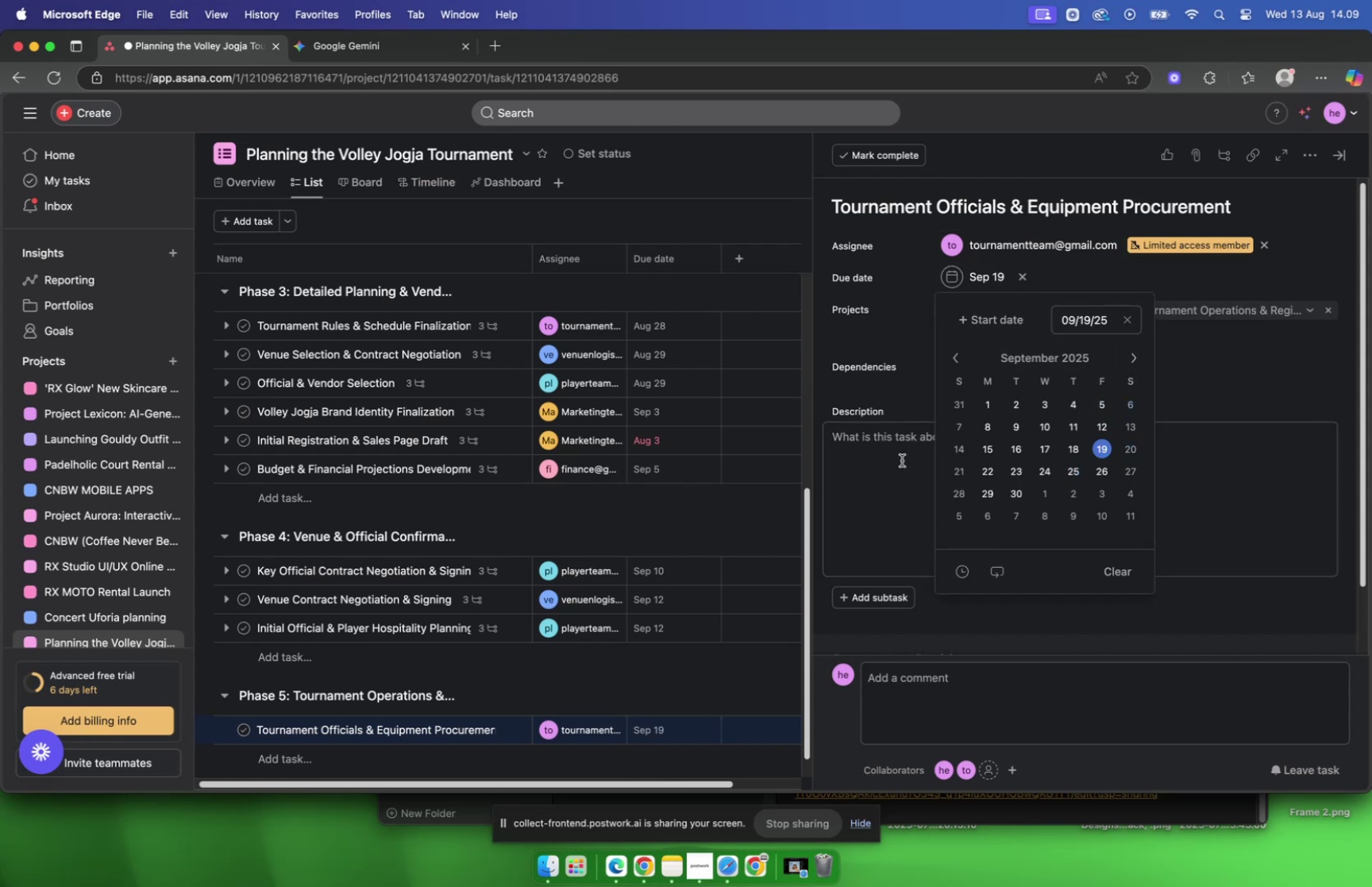 
left_click([902, 460])
 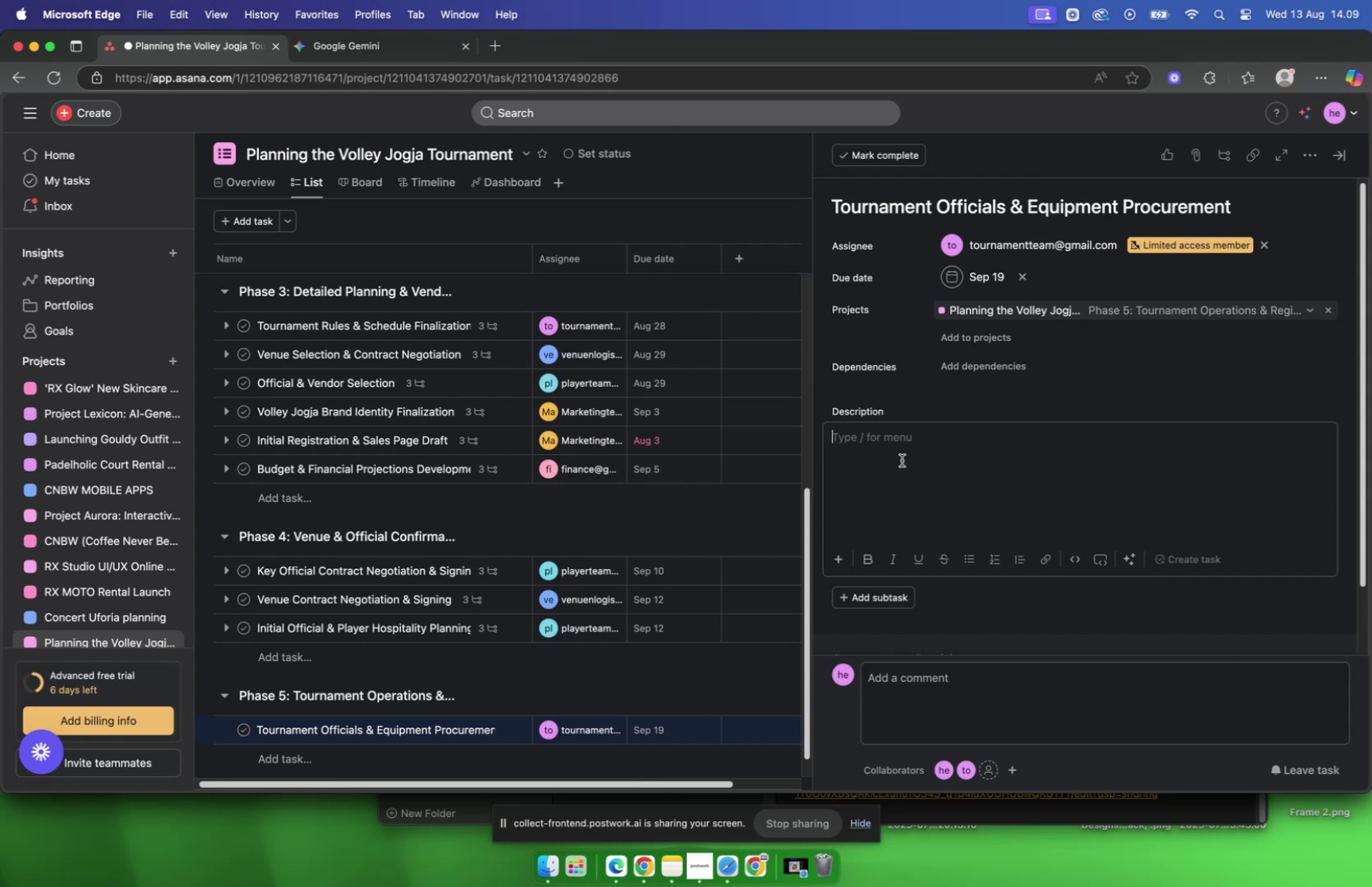 
wait(12.98)
 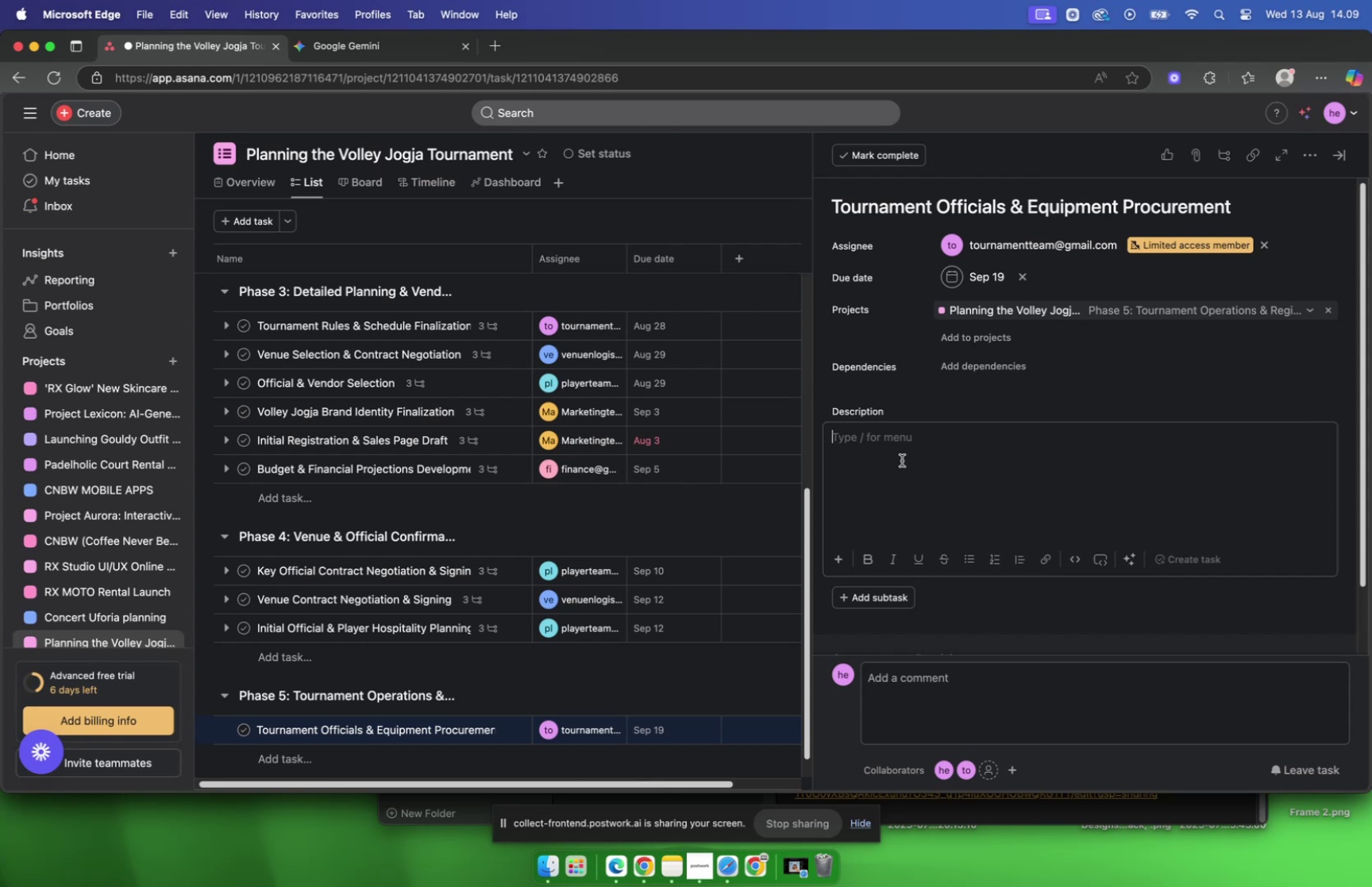 
left_click([171, 48])
 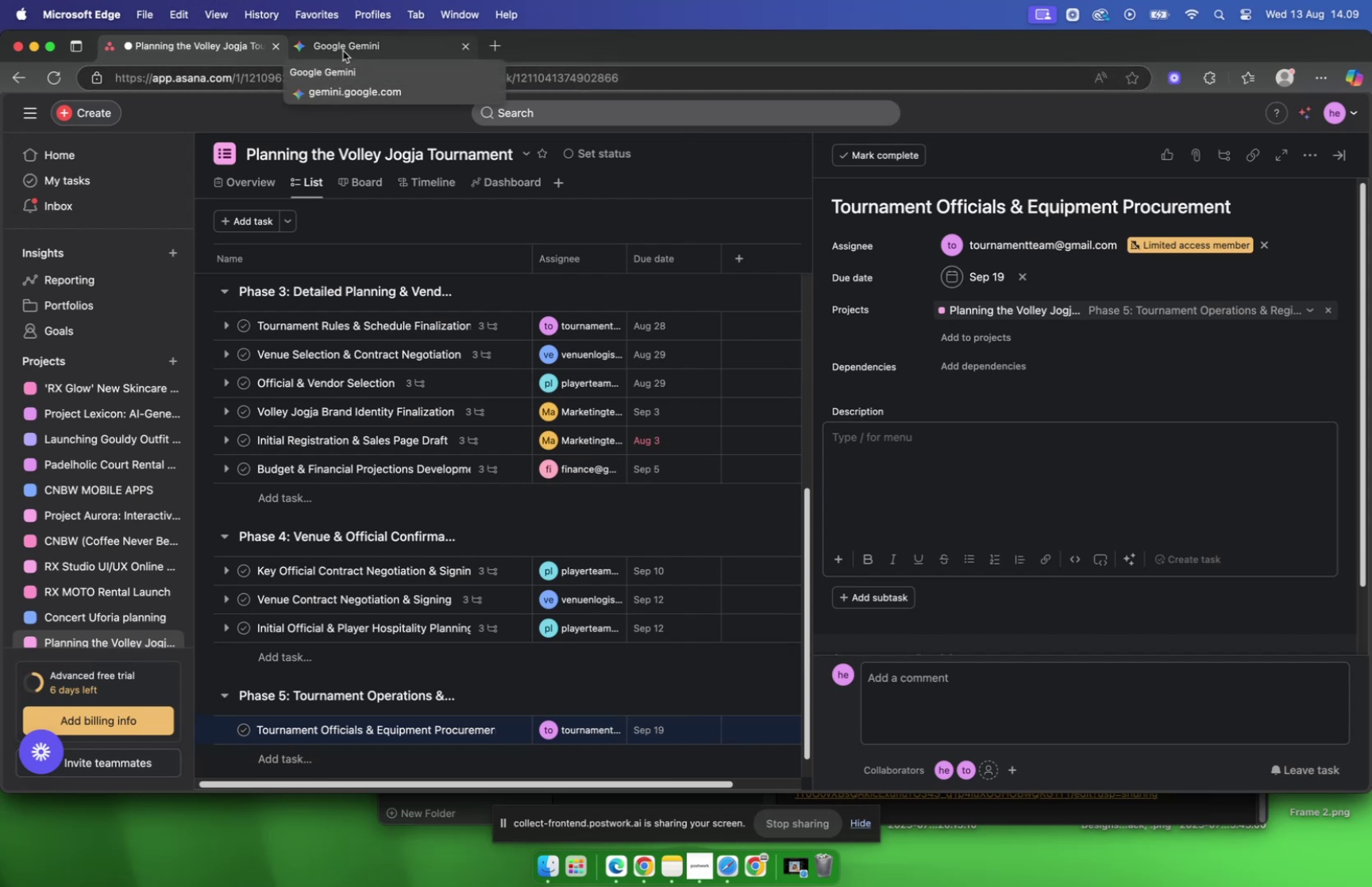 
left_click([343, 51])
 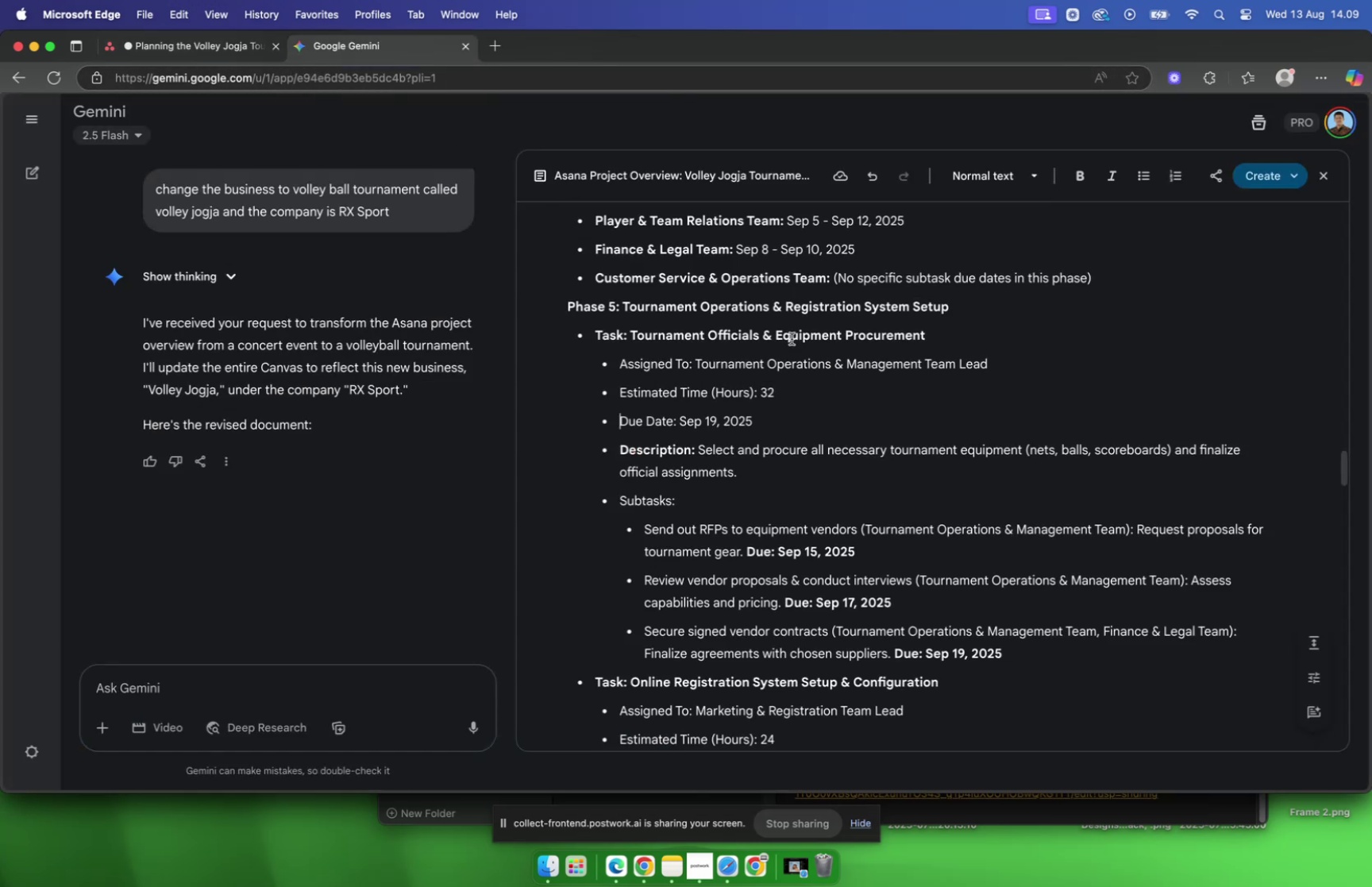 
scroll: coordinate [711, 397], scroll_direction: down, amount: 1.0
 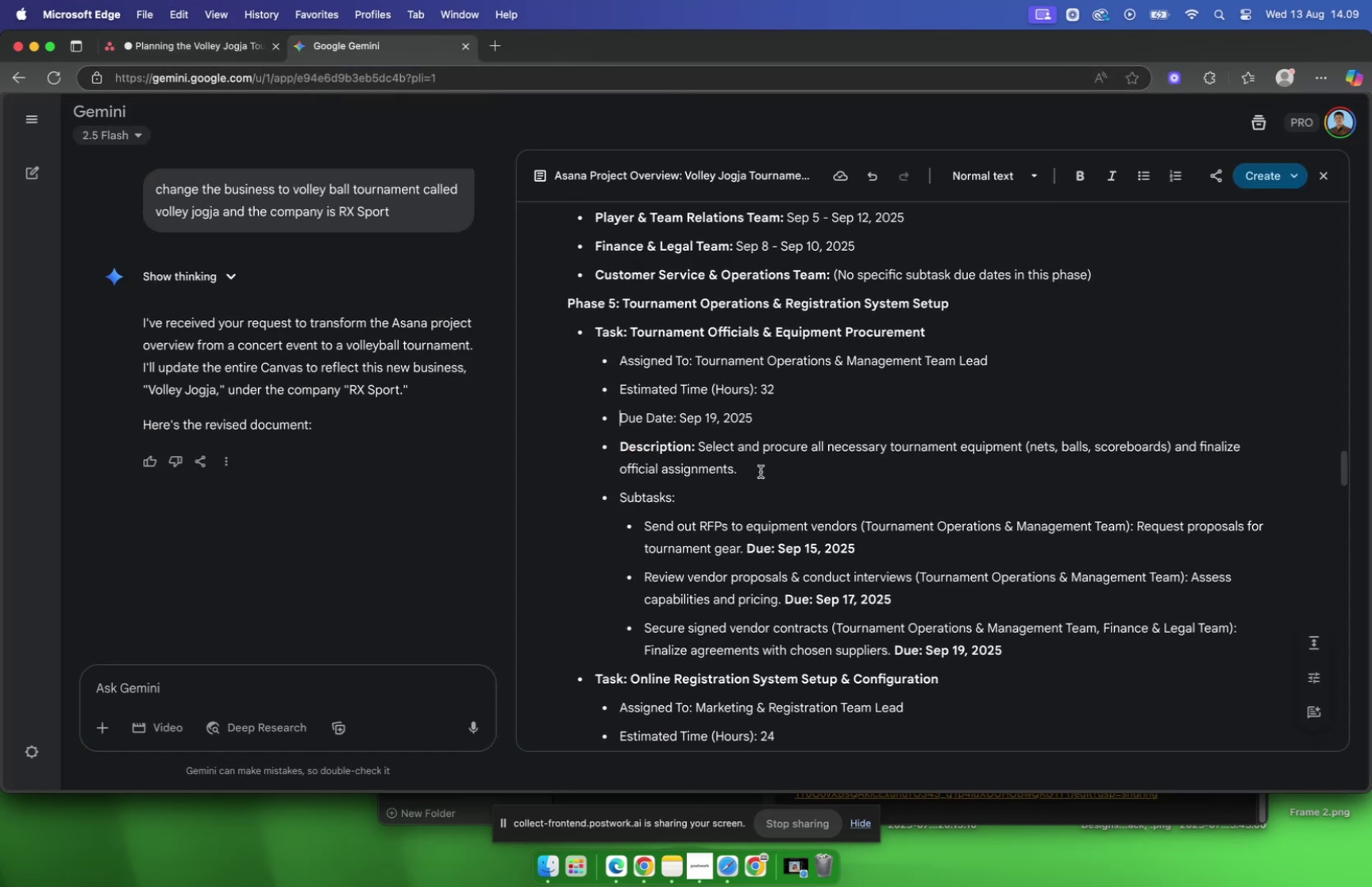 
left_click_drag(start_coordinate=[761, 471], to_coordinate=[701, 453])
 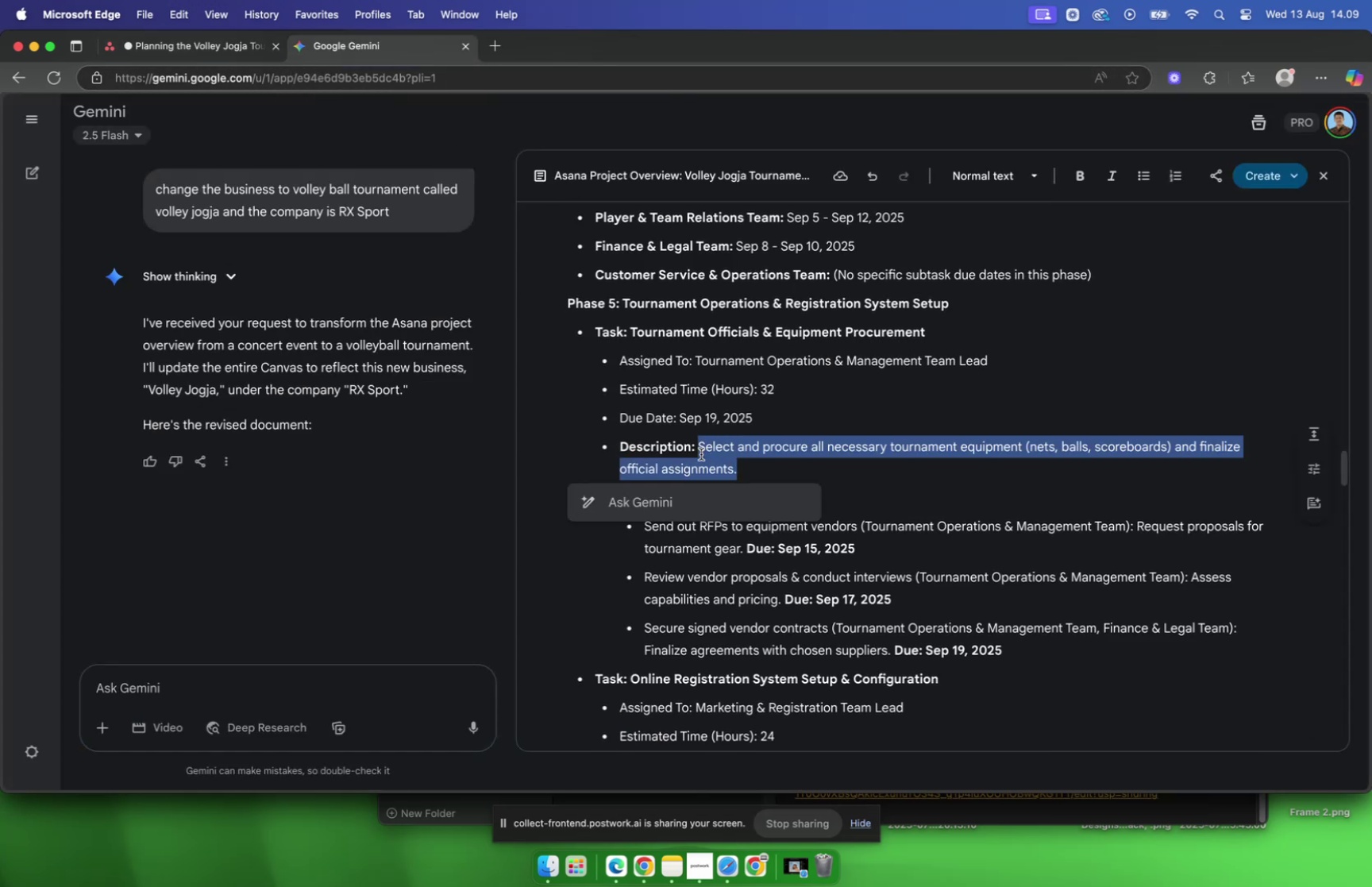 
key(Meta+C)
 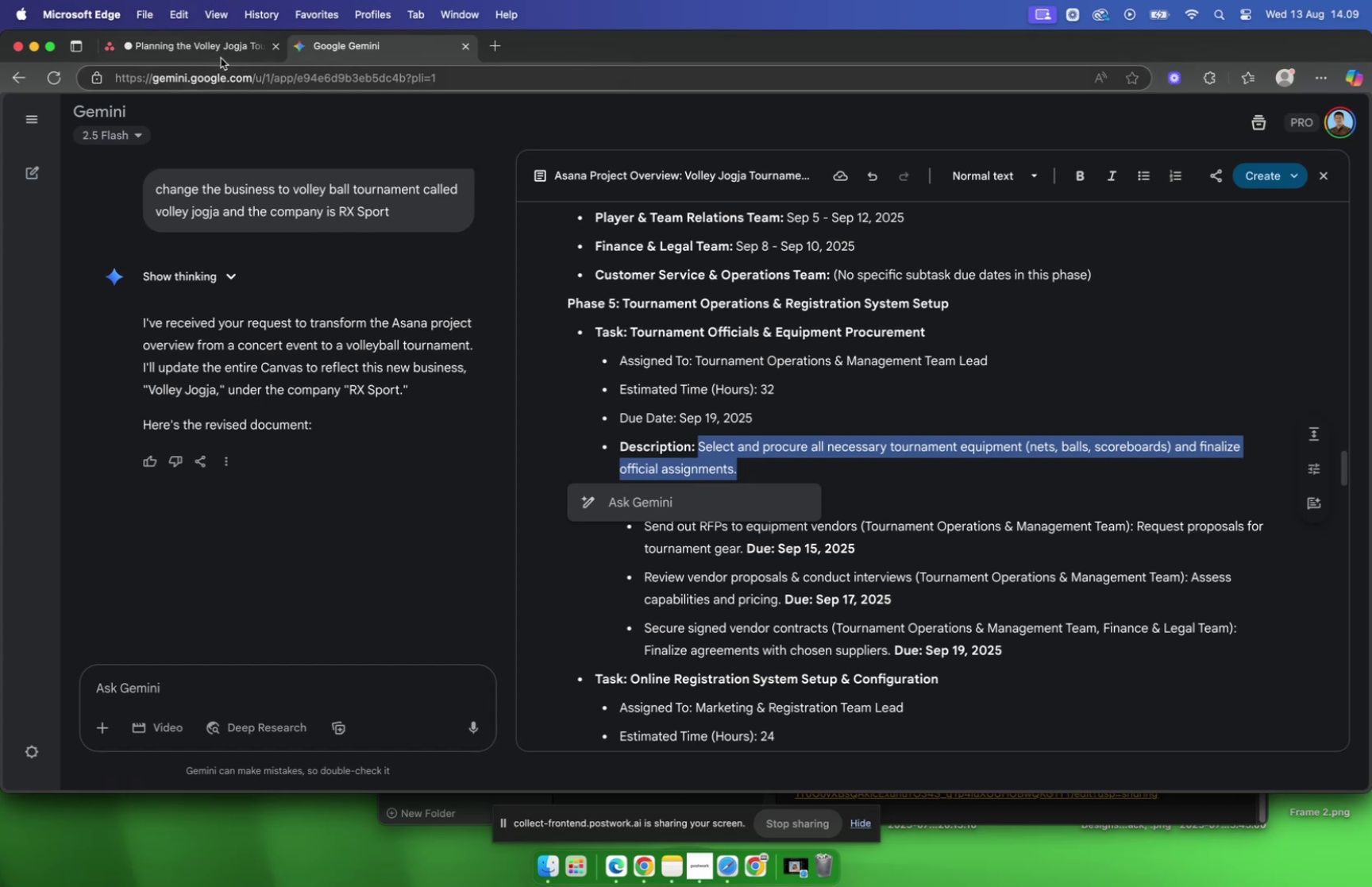 
left_click([194, 44])
 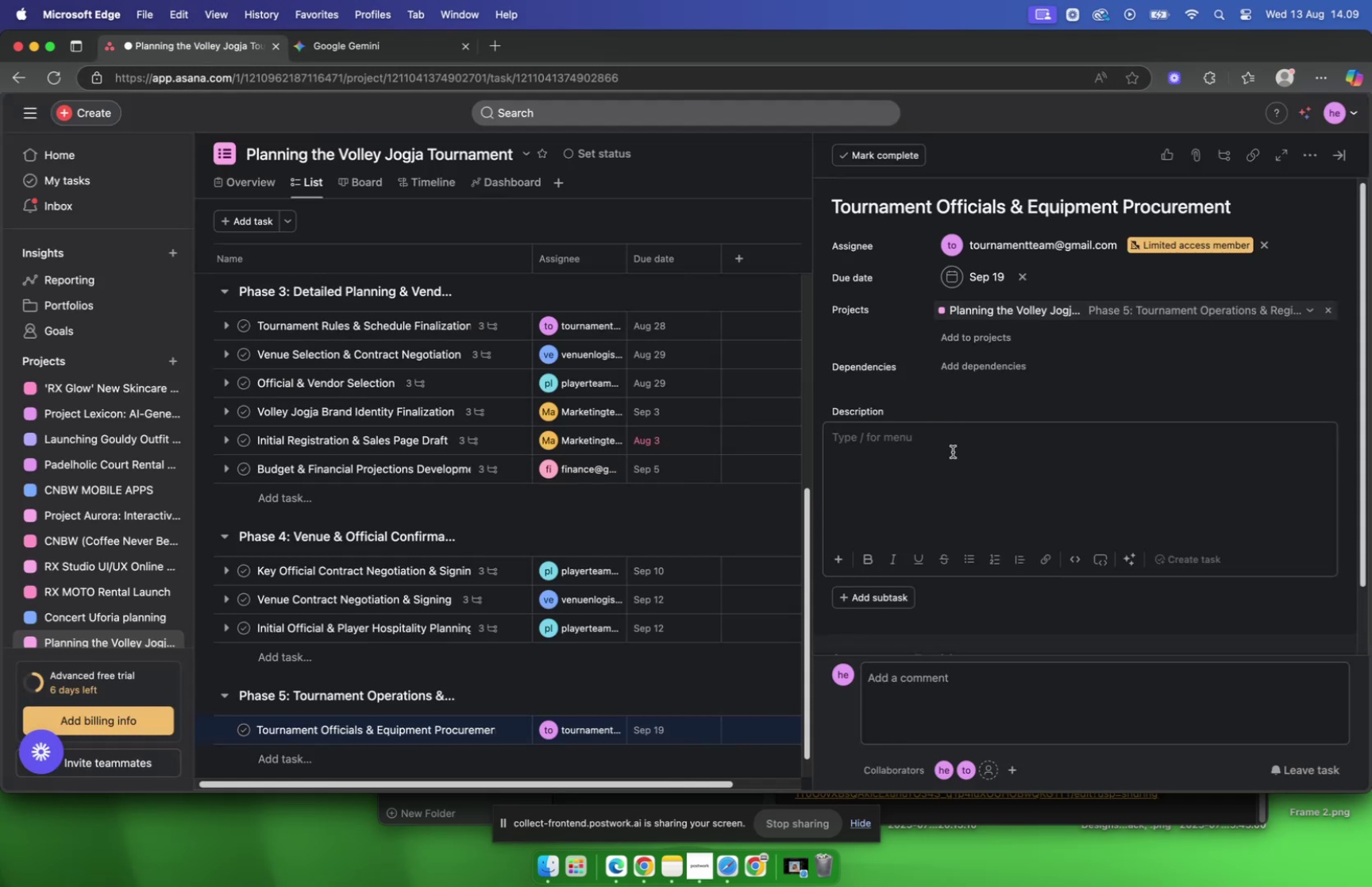 
left_click([953, 451])
 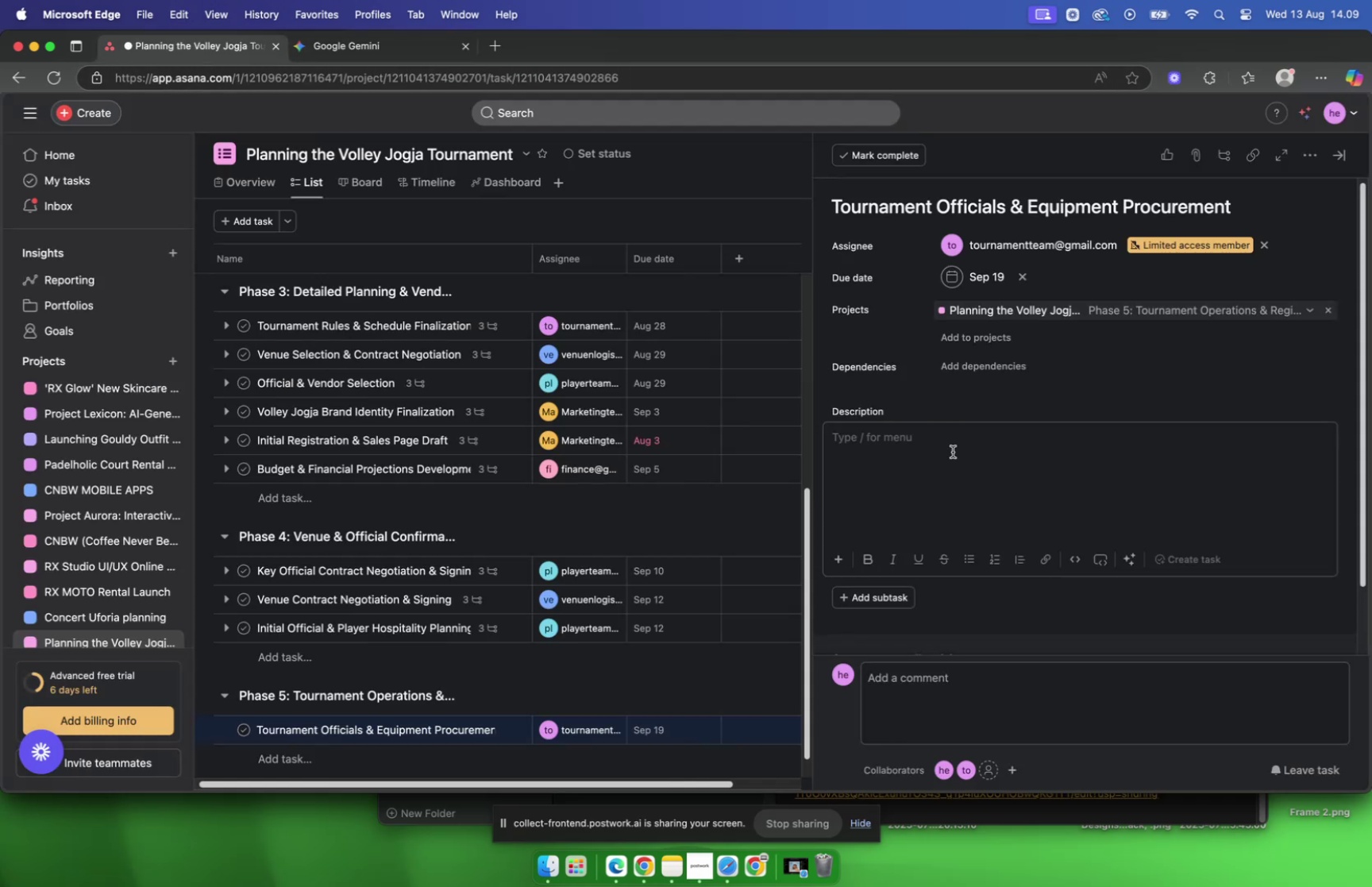 
key(Meta+V)
 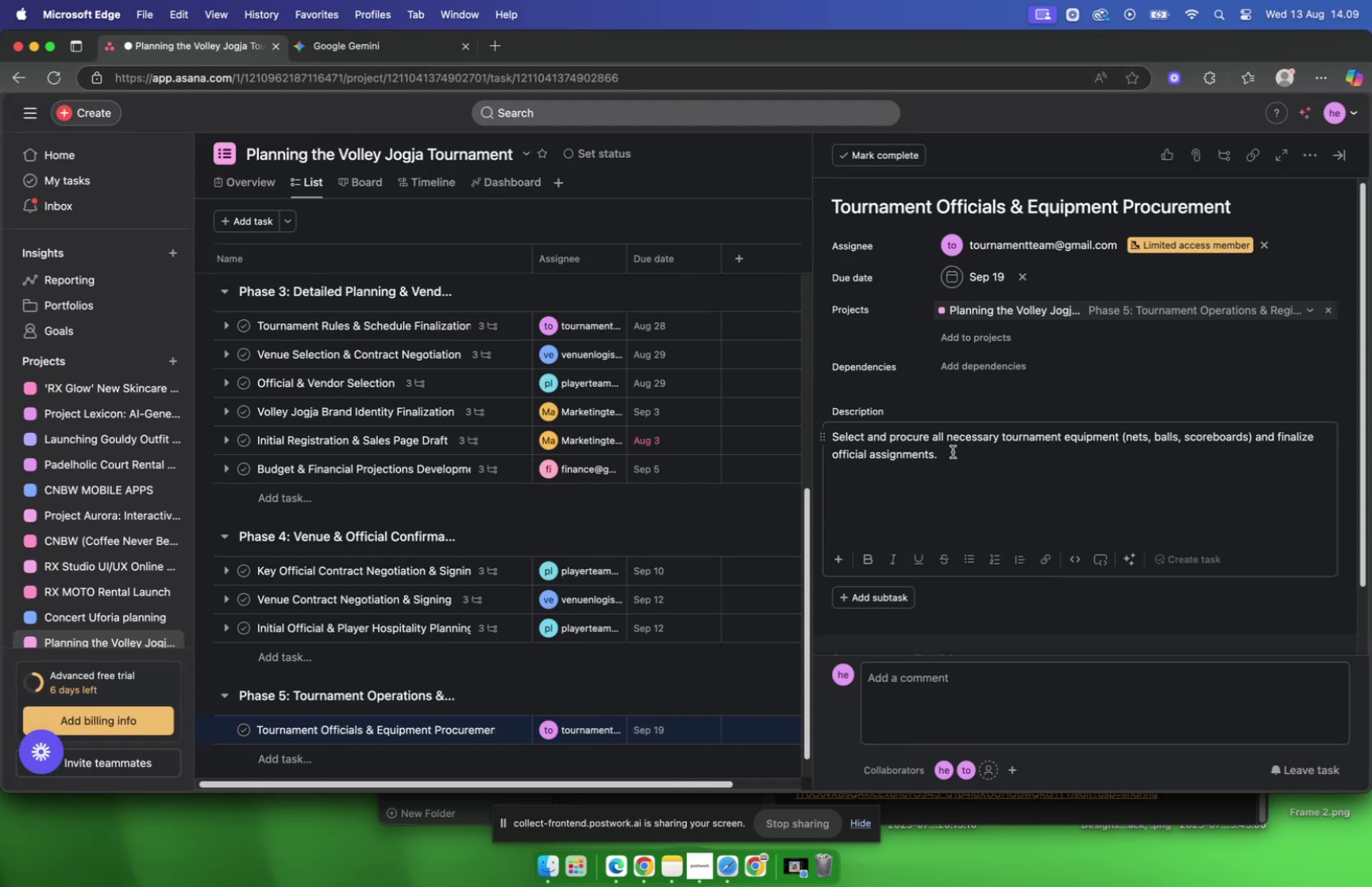 
wait(11.46)
 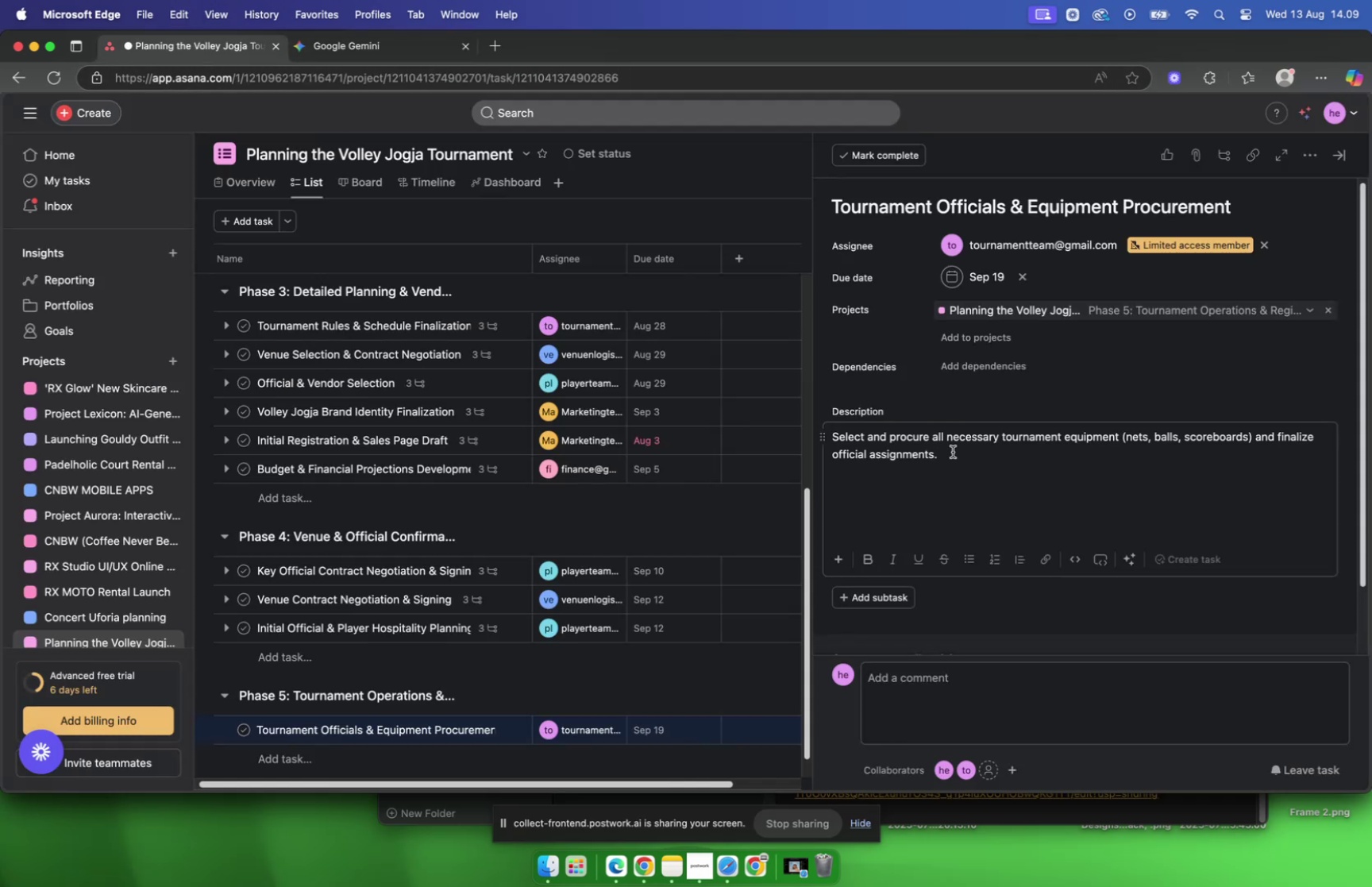 
left_click([333, 44])
 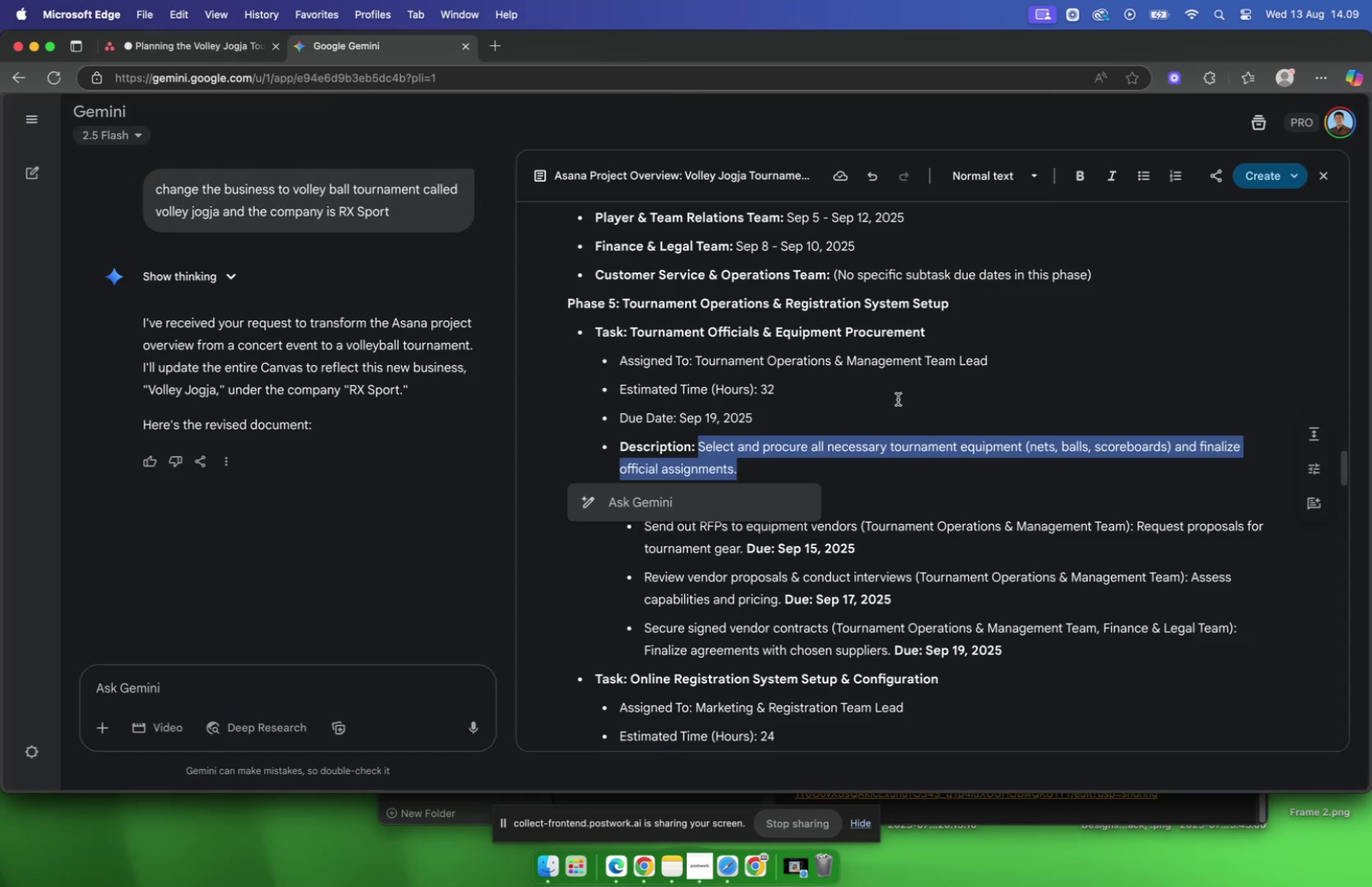 
left_click([898, 399])
 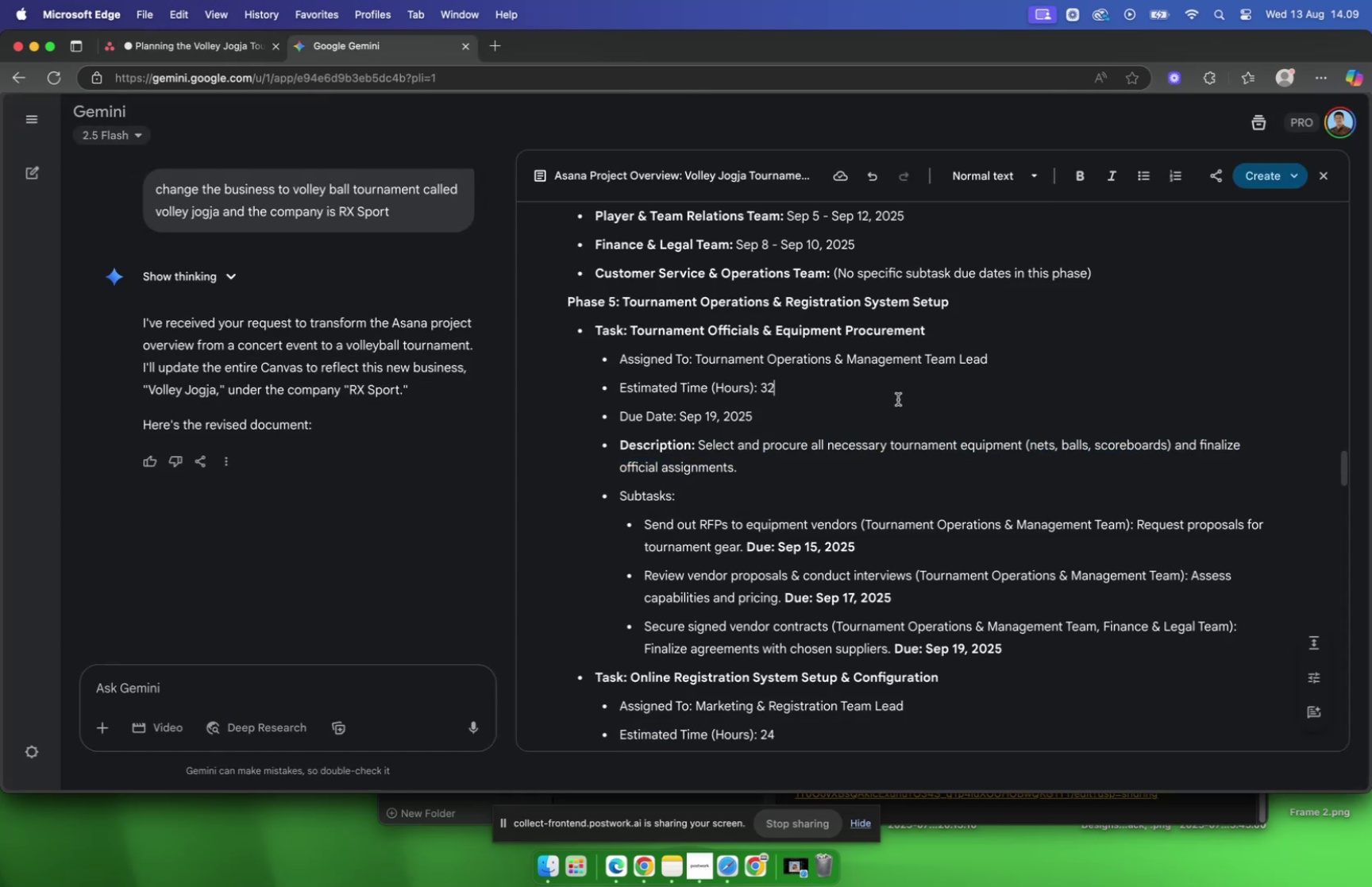 
scroll: coordinate [898, 399], scroll_direction: down, amount: 5.0
 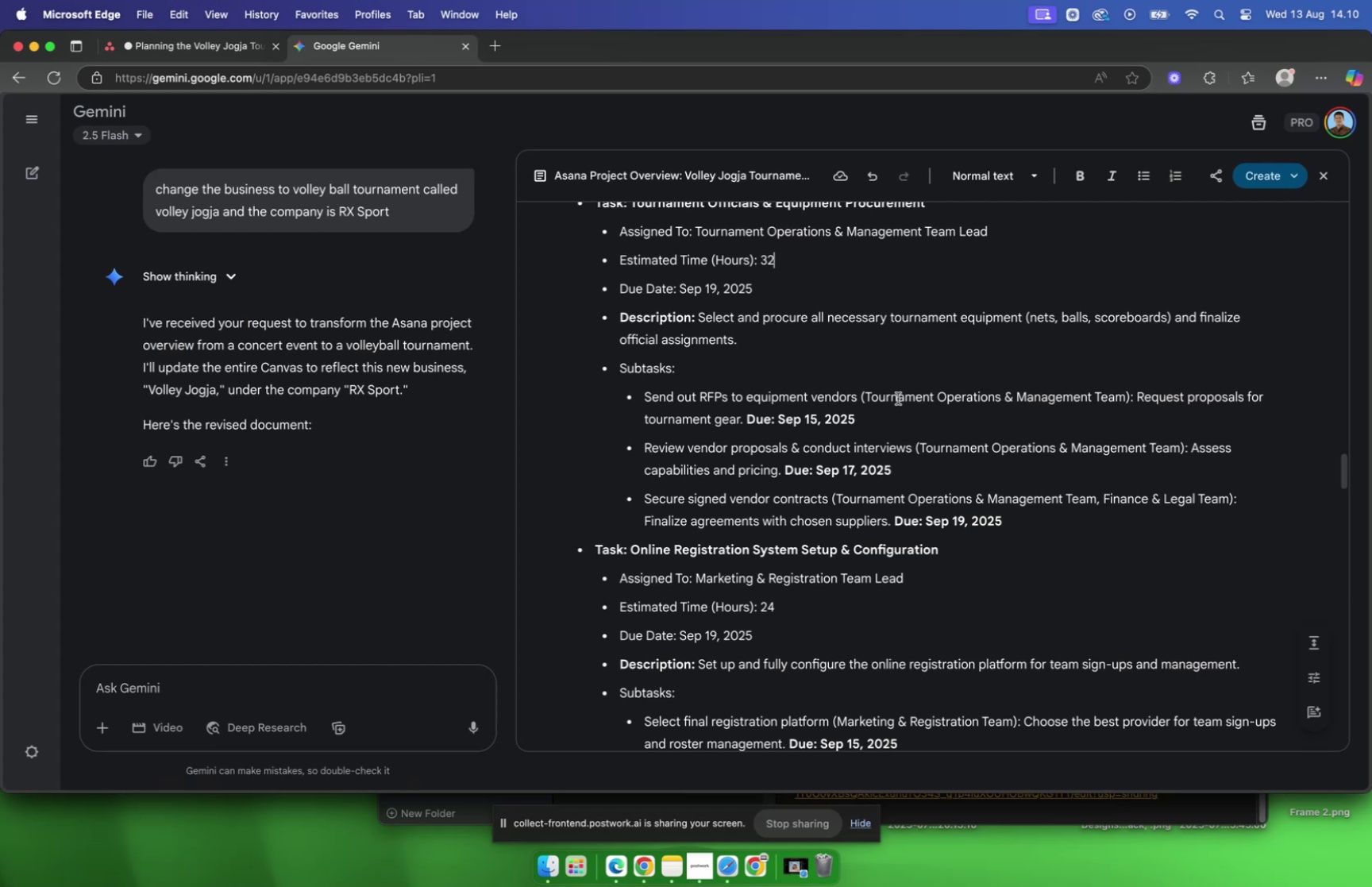 
wait(17.78)
 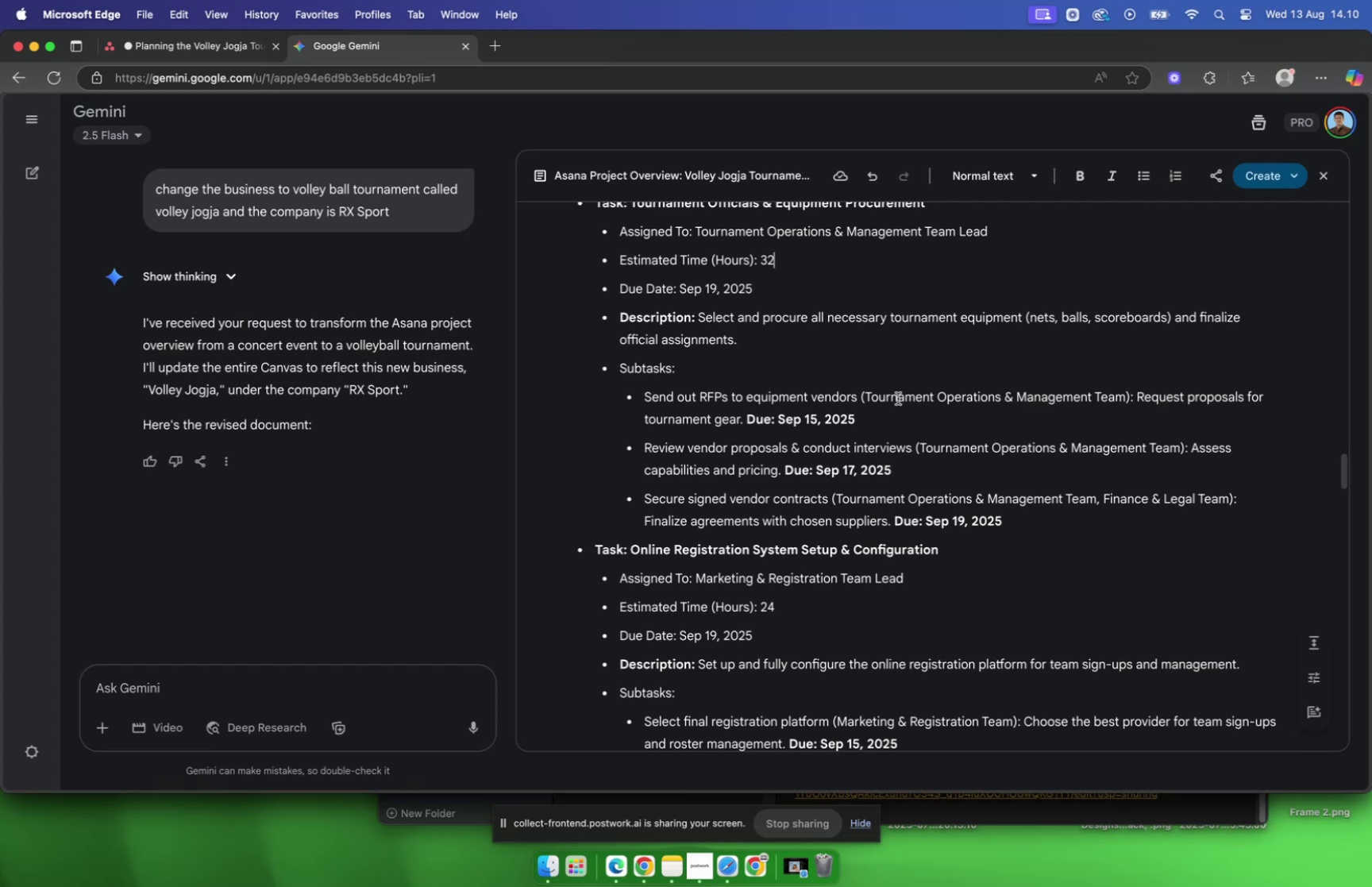 
left_click([212, 53])
 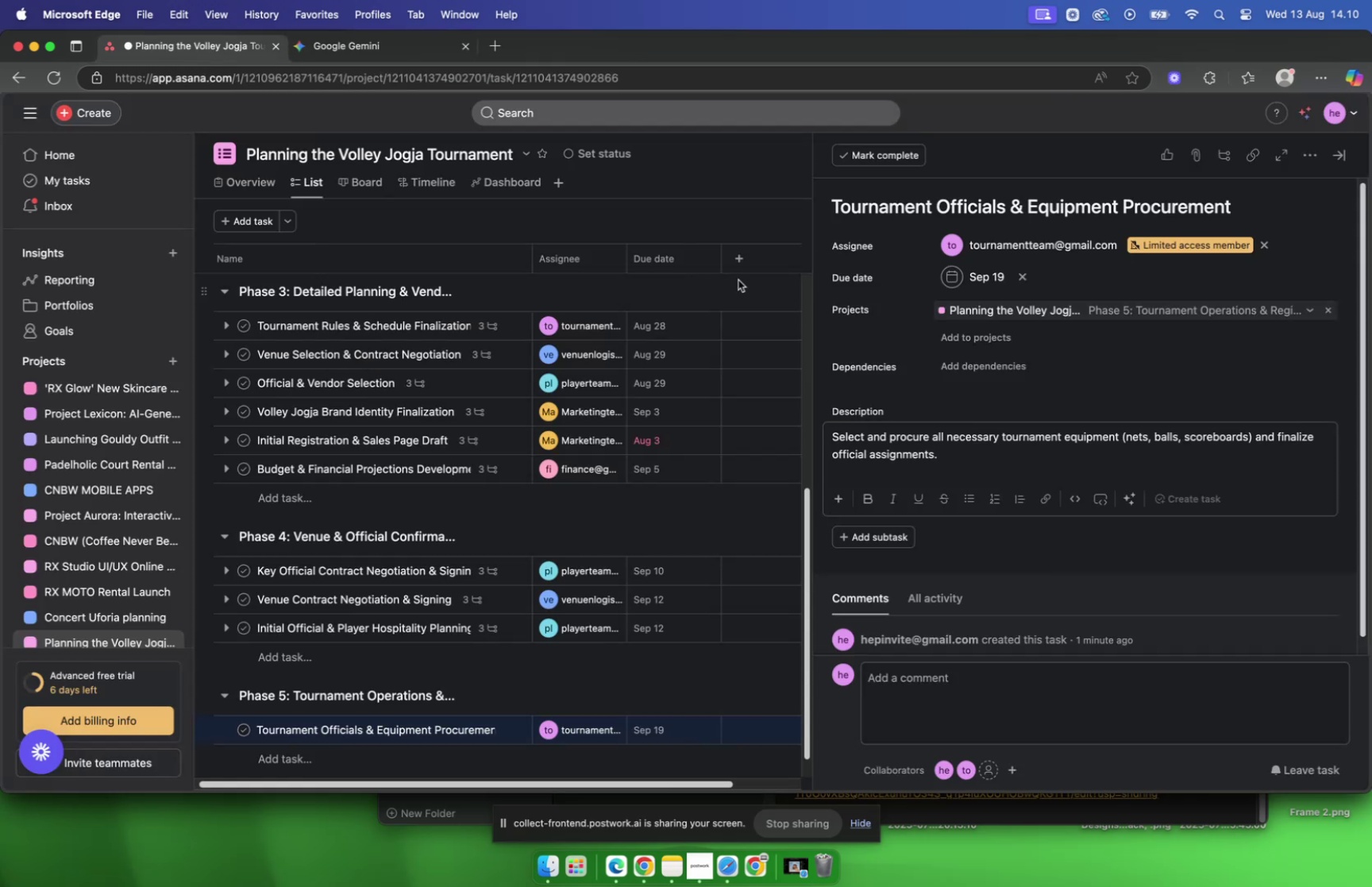 
wait(11.4)
 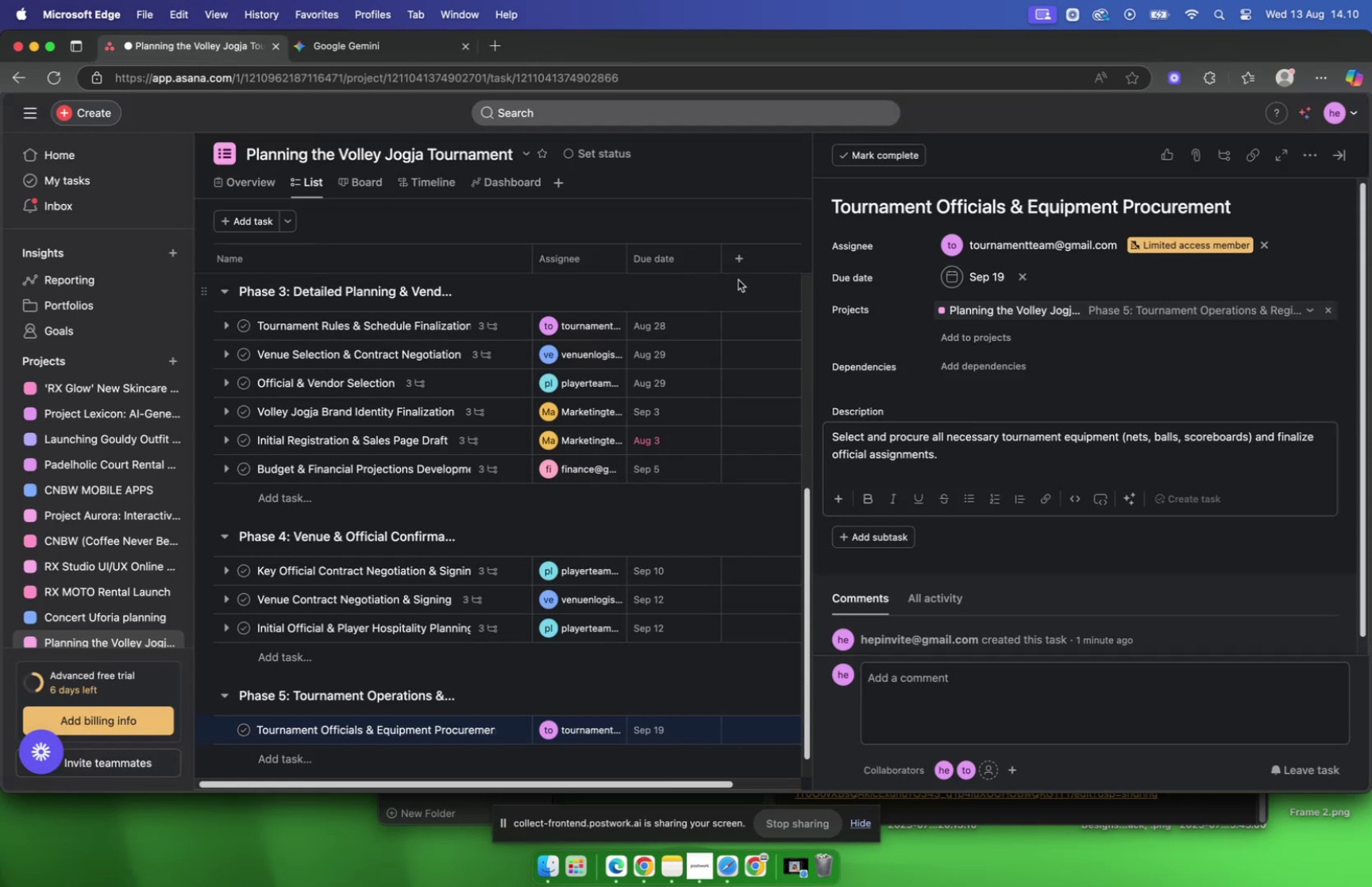 
scroll: coordinate [729, 284], scroll_direction: down, amount: 10.0
 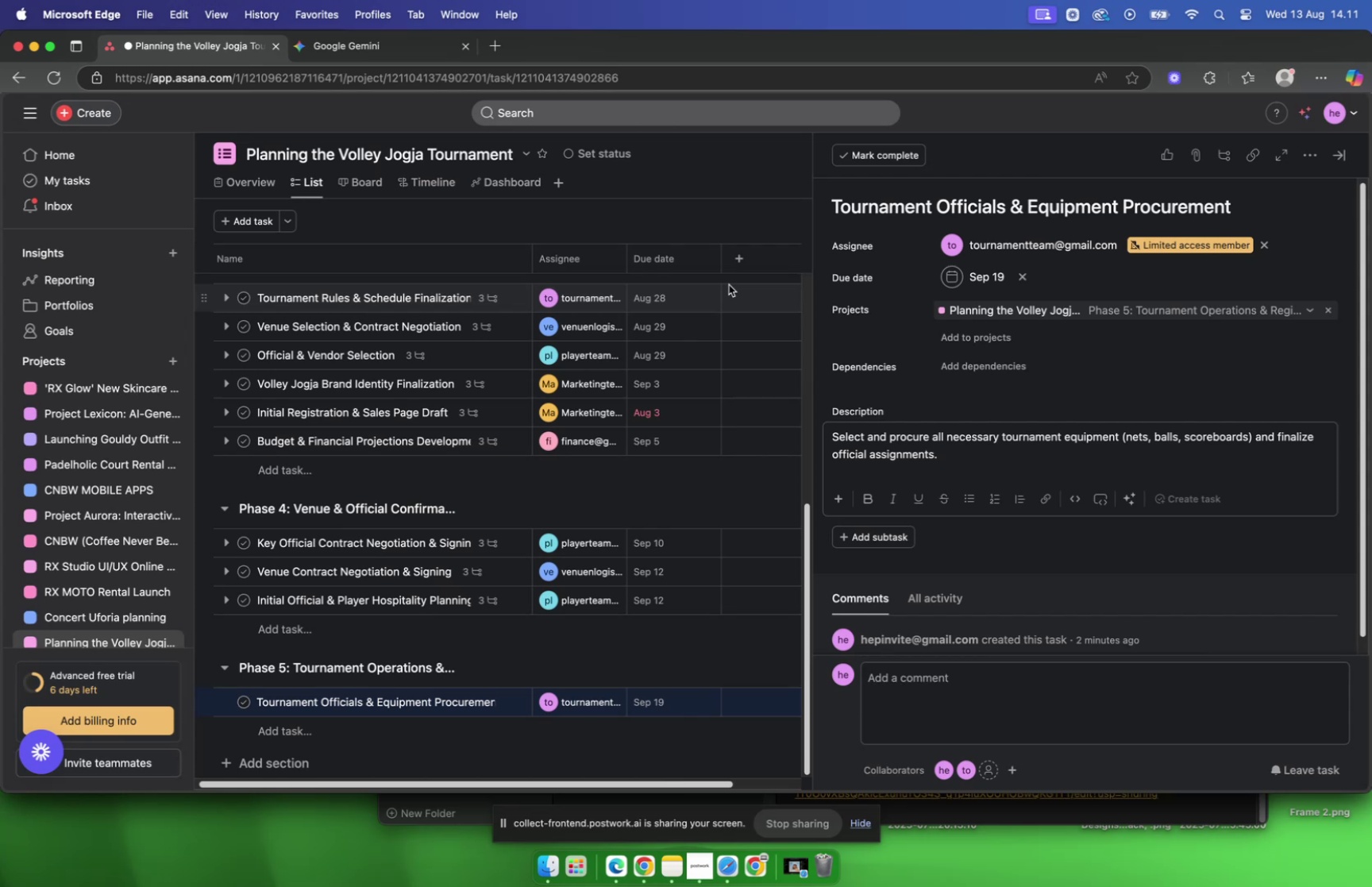 
wait(54.01)
 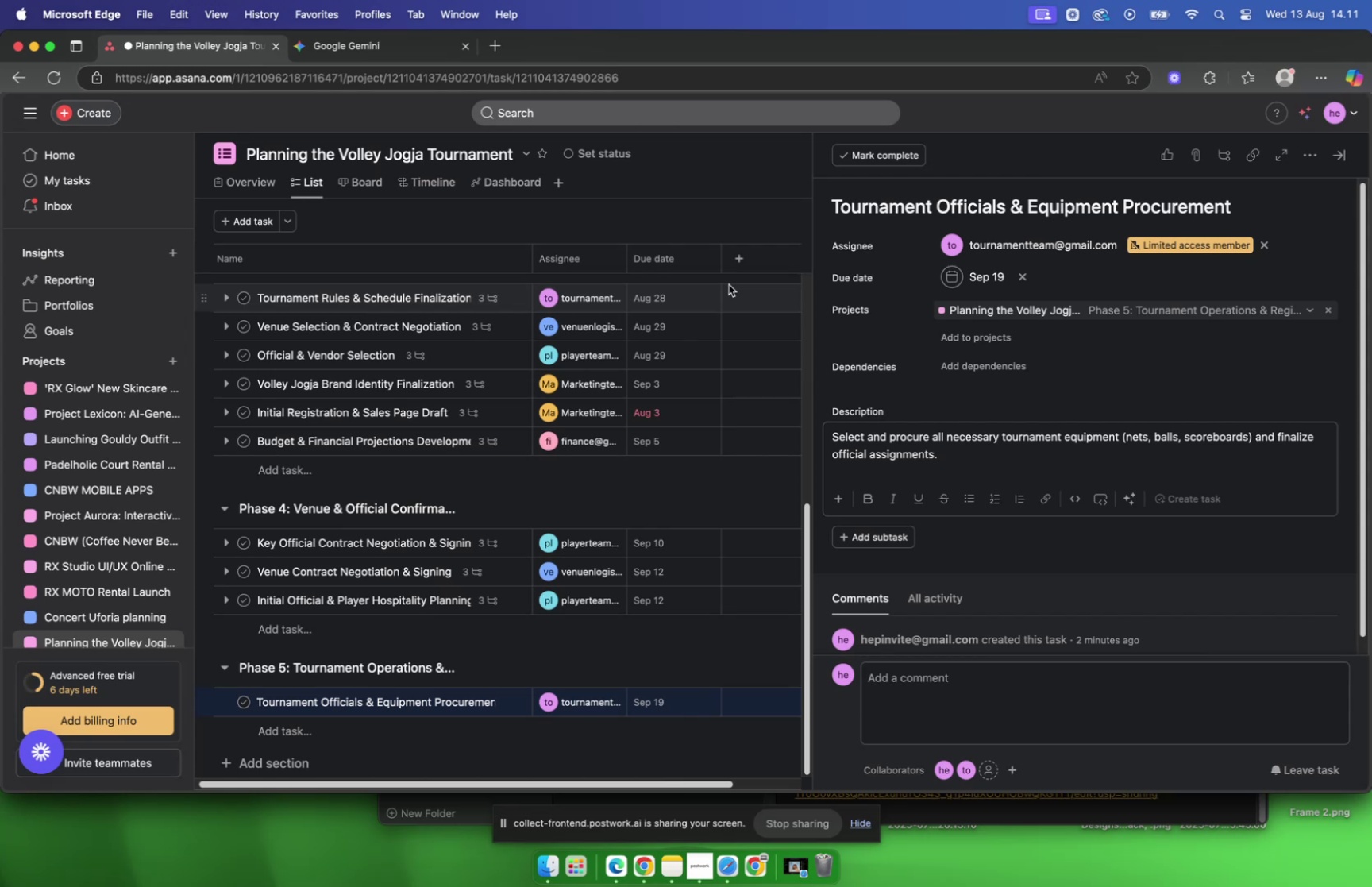 
left_click([364, 58])
 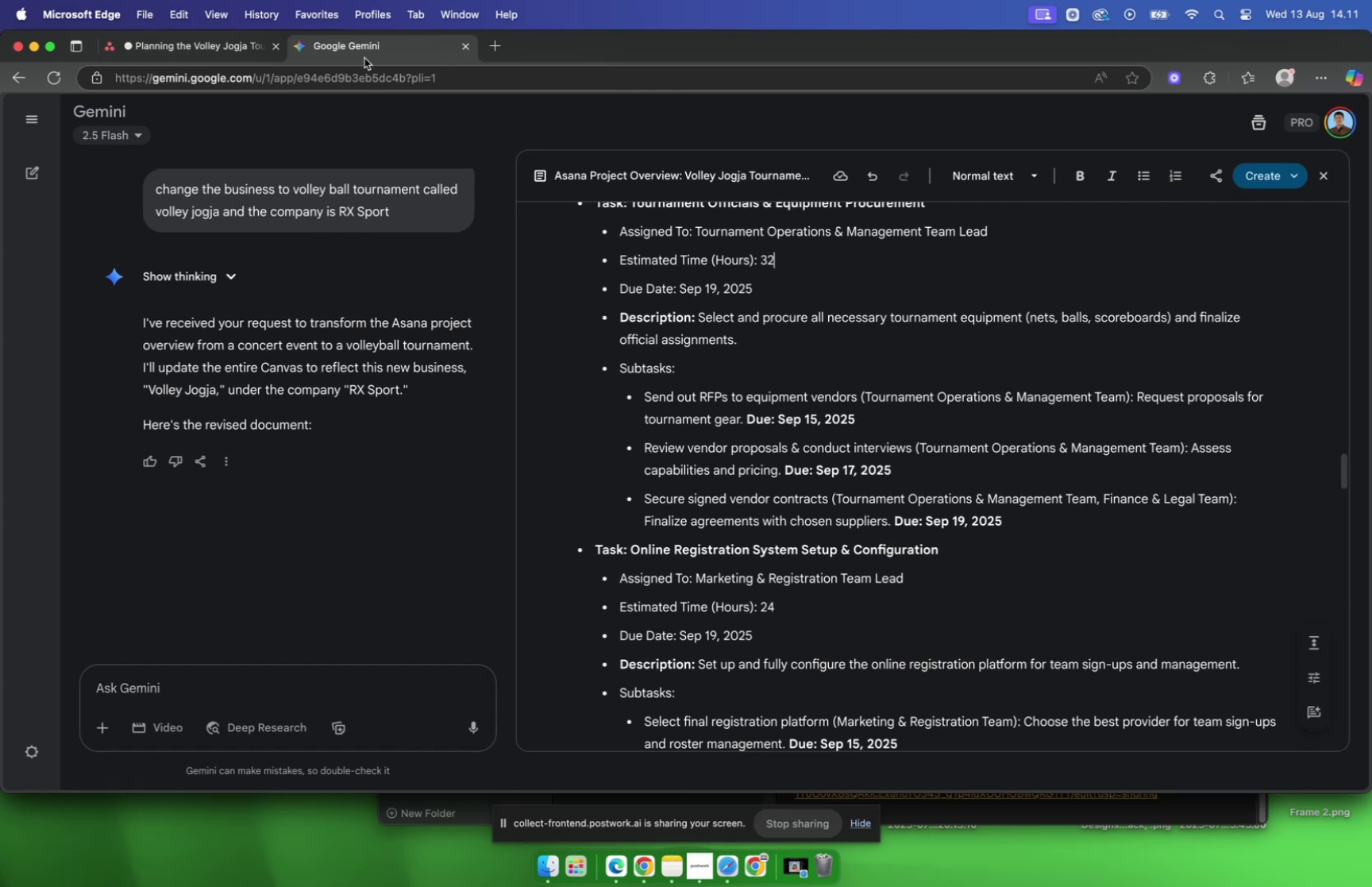 
wait(15.14)
 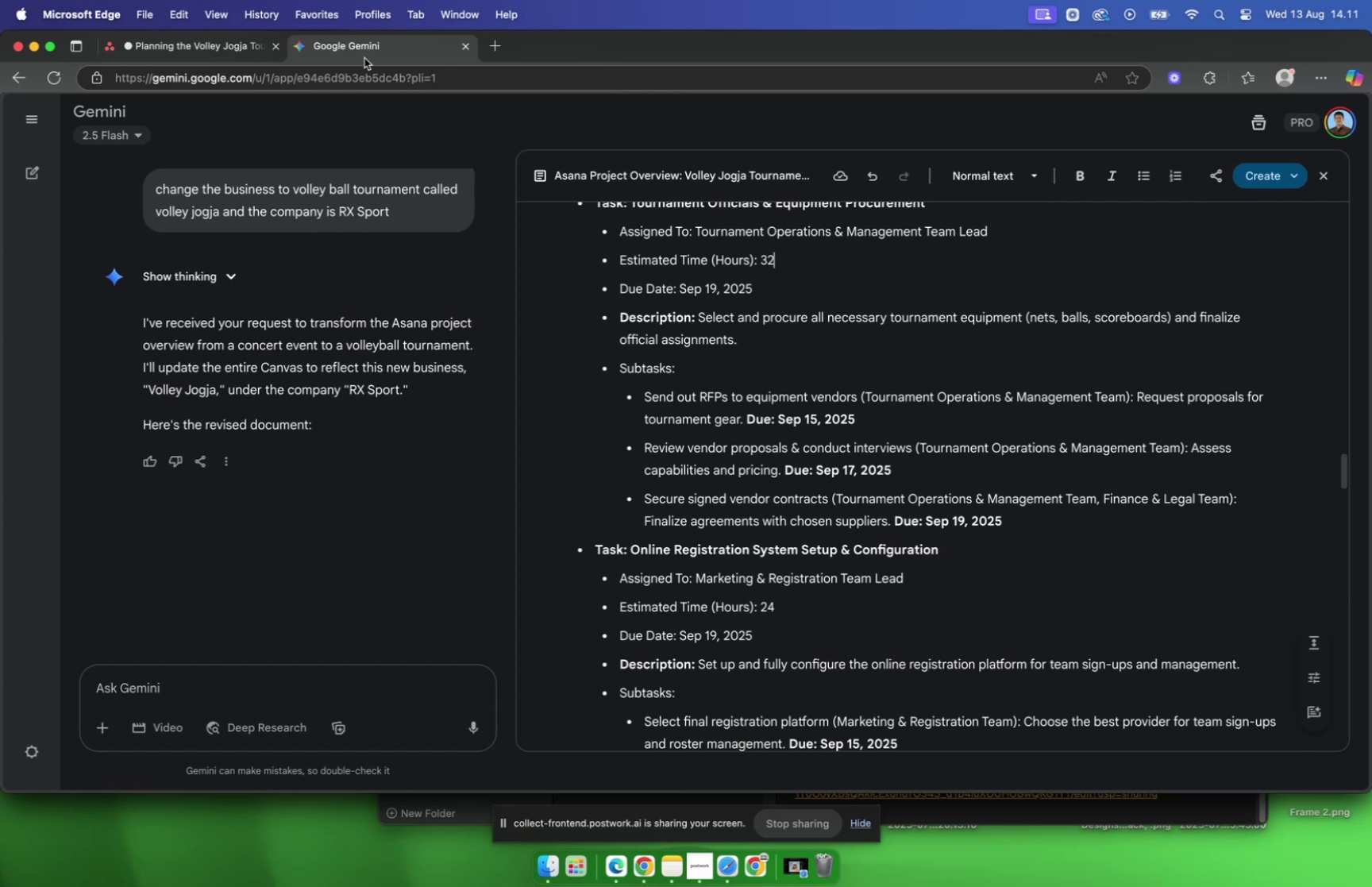 
left_click([229, 49])
 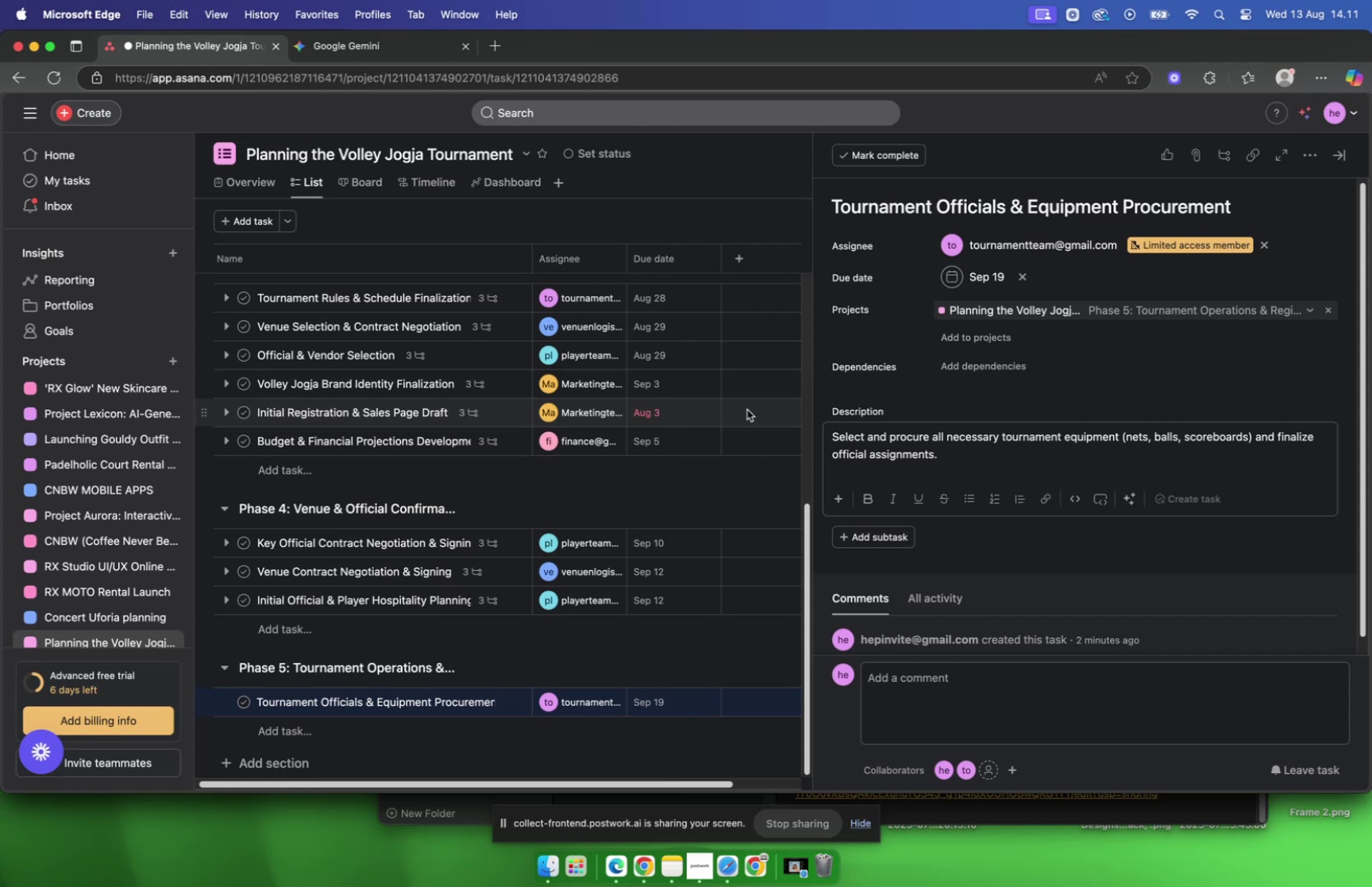 
wait(12.61)
 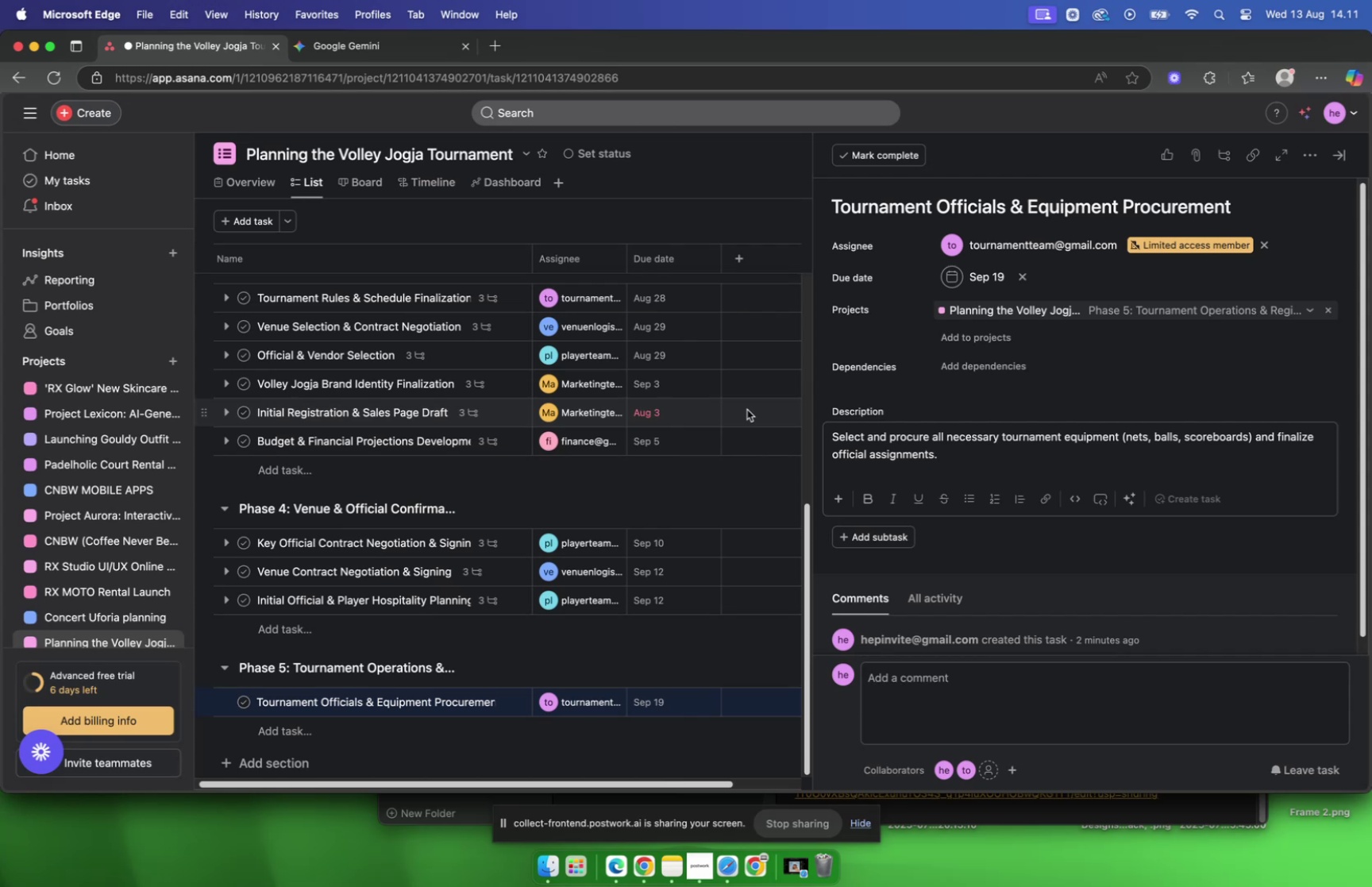 
scroll: coordinate [922, 340], scroll_direction: up, amount: 4.0
 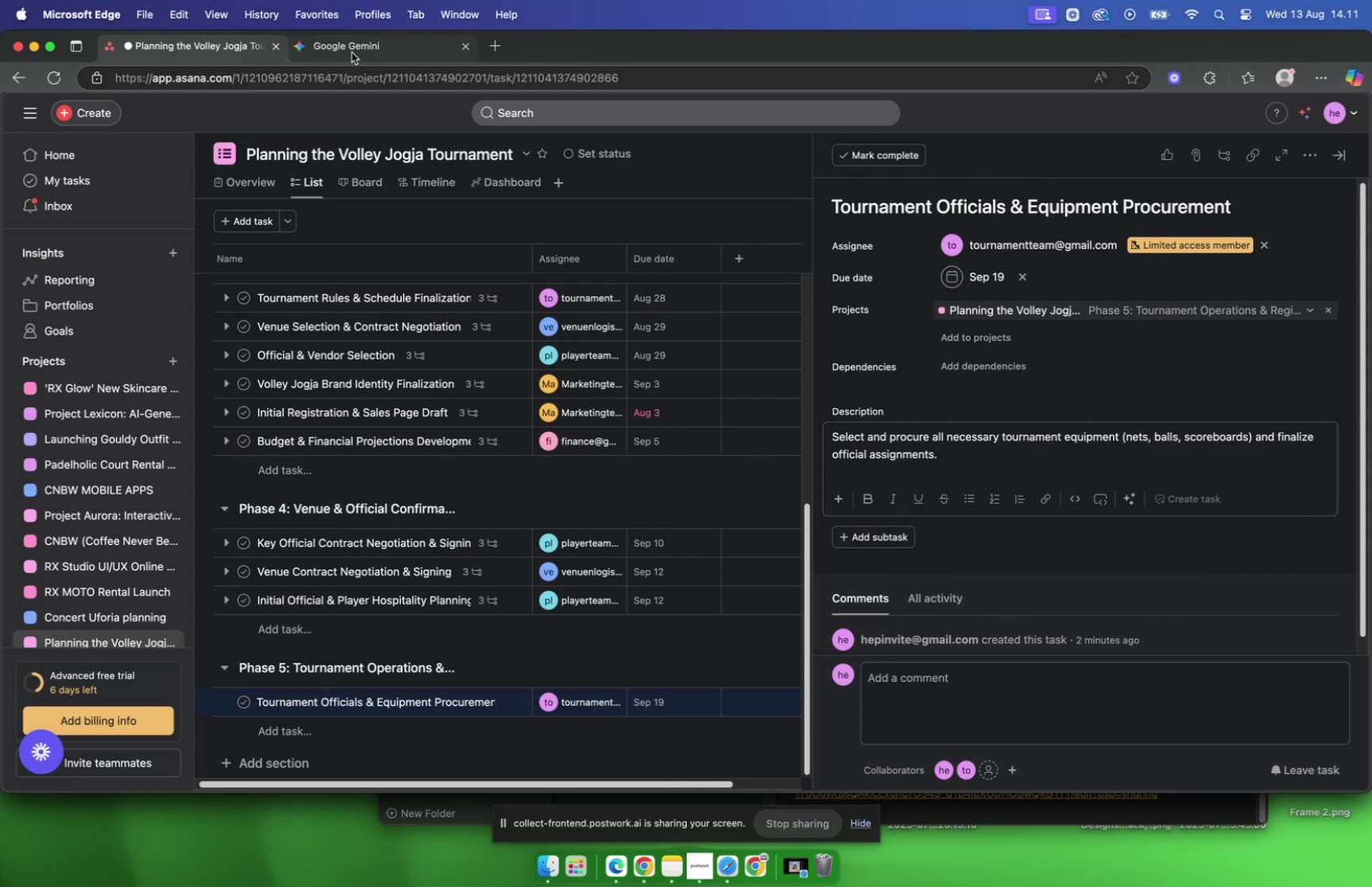 
left_click([352, 52])
 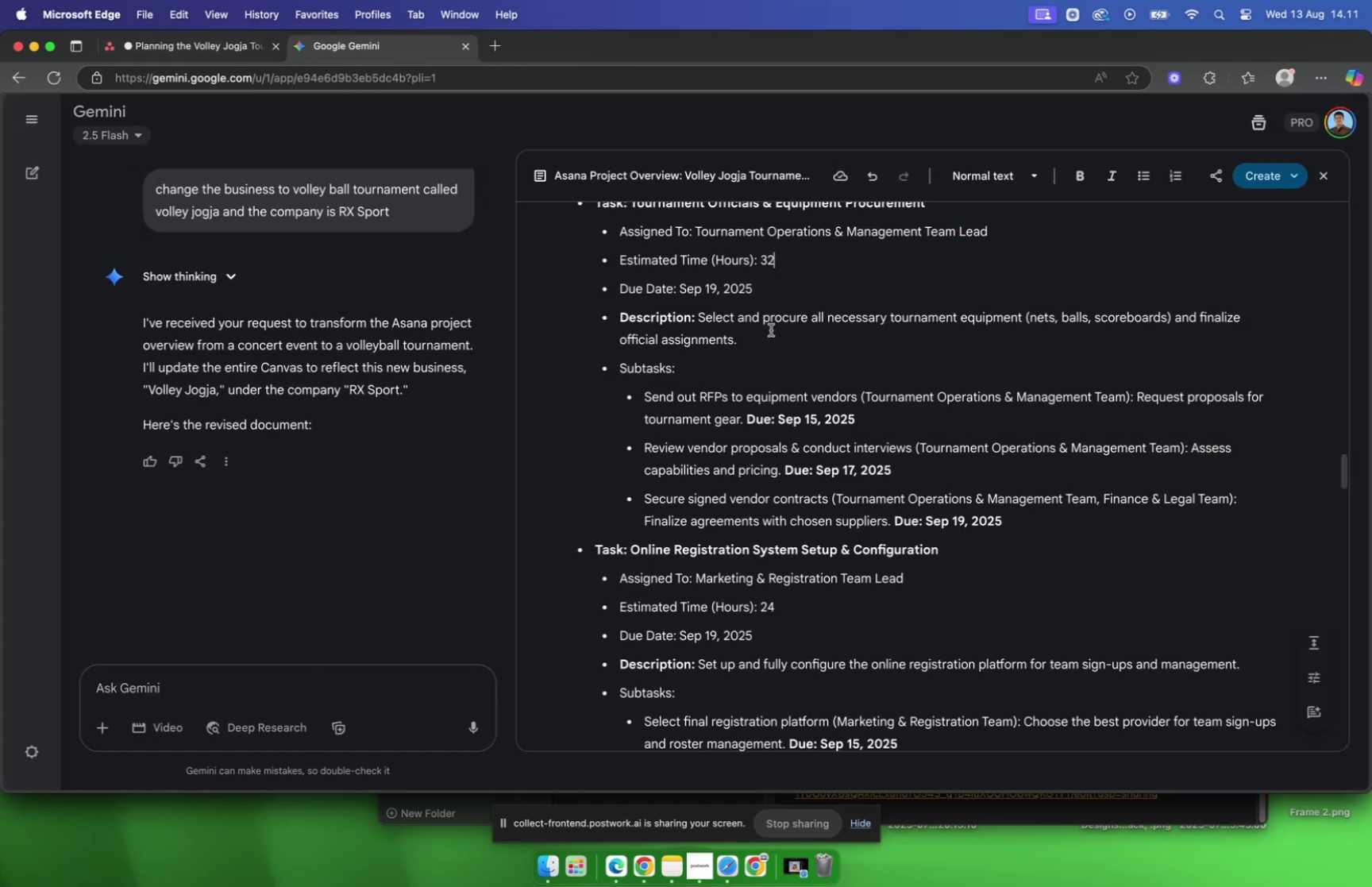 
scroll: coordinate [729, 321], scroll_direction: down, amount: 1.0
 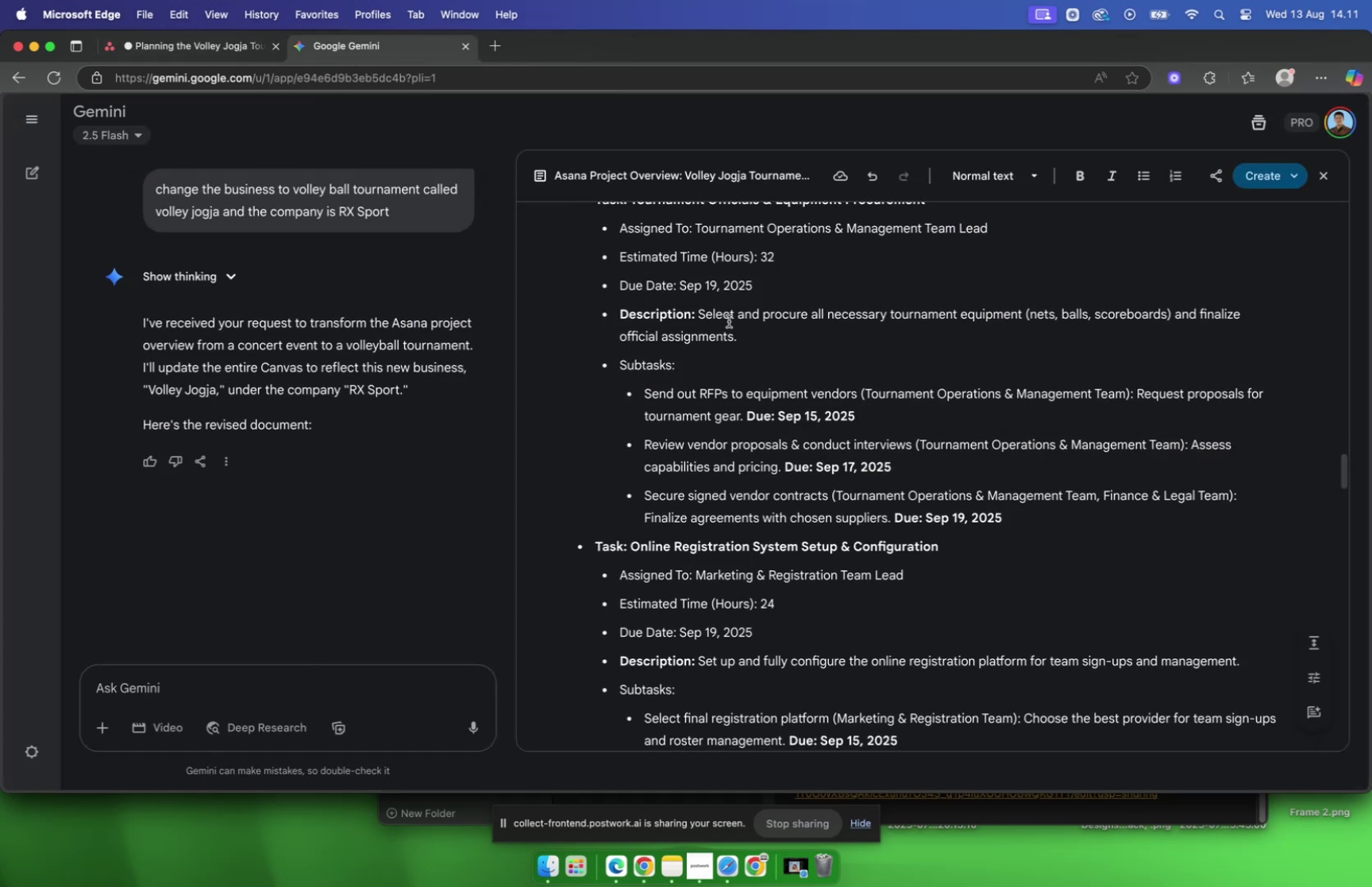 
scroll: coordinate [729, 321], scroll_direction: up, amount: 2.0
 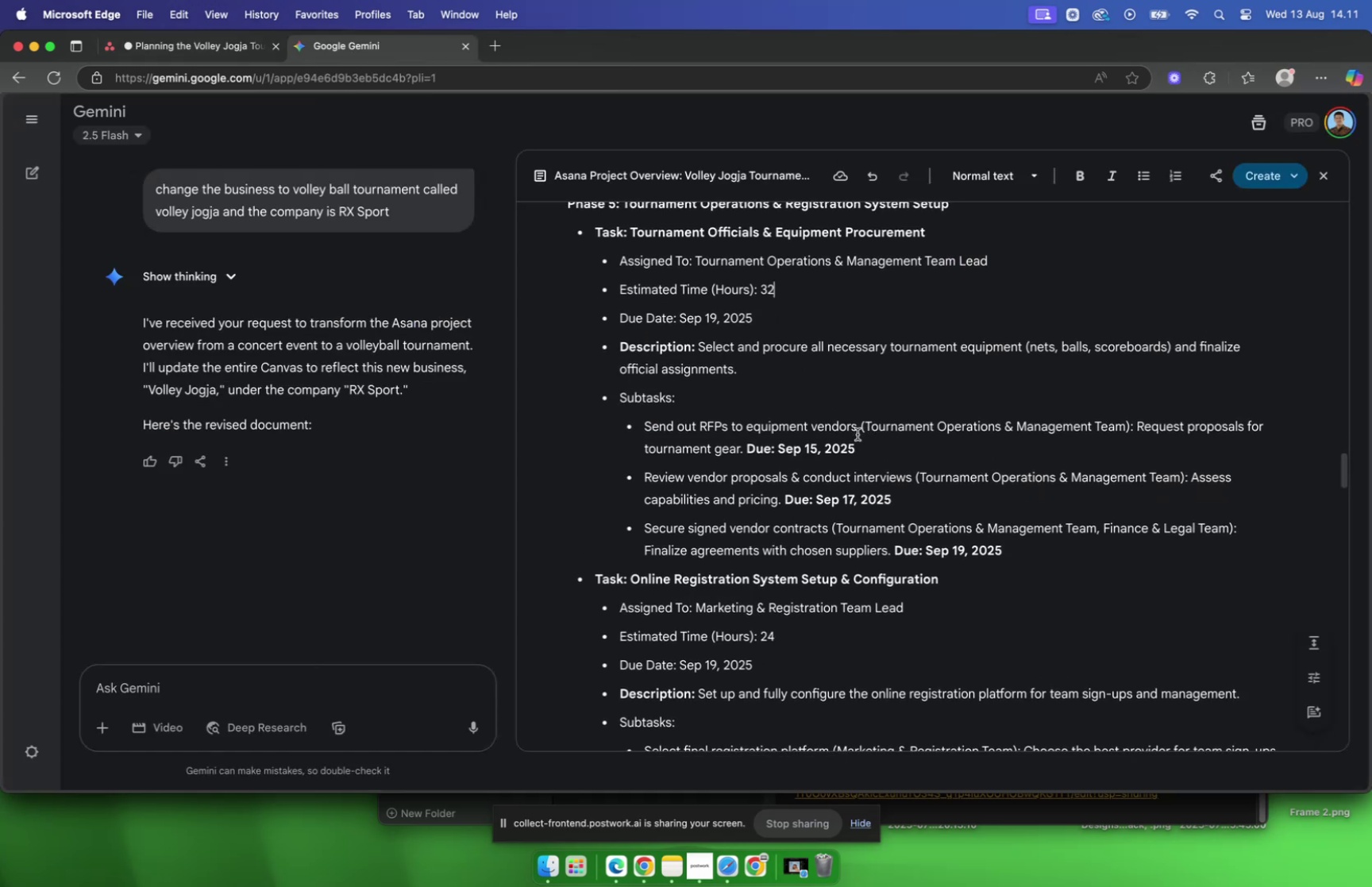 
left_click_drag(start_coordinate=[857, 430], to_coordinate=[642, 429])
 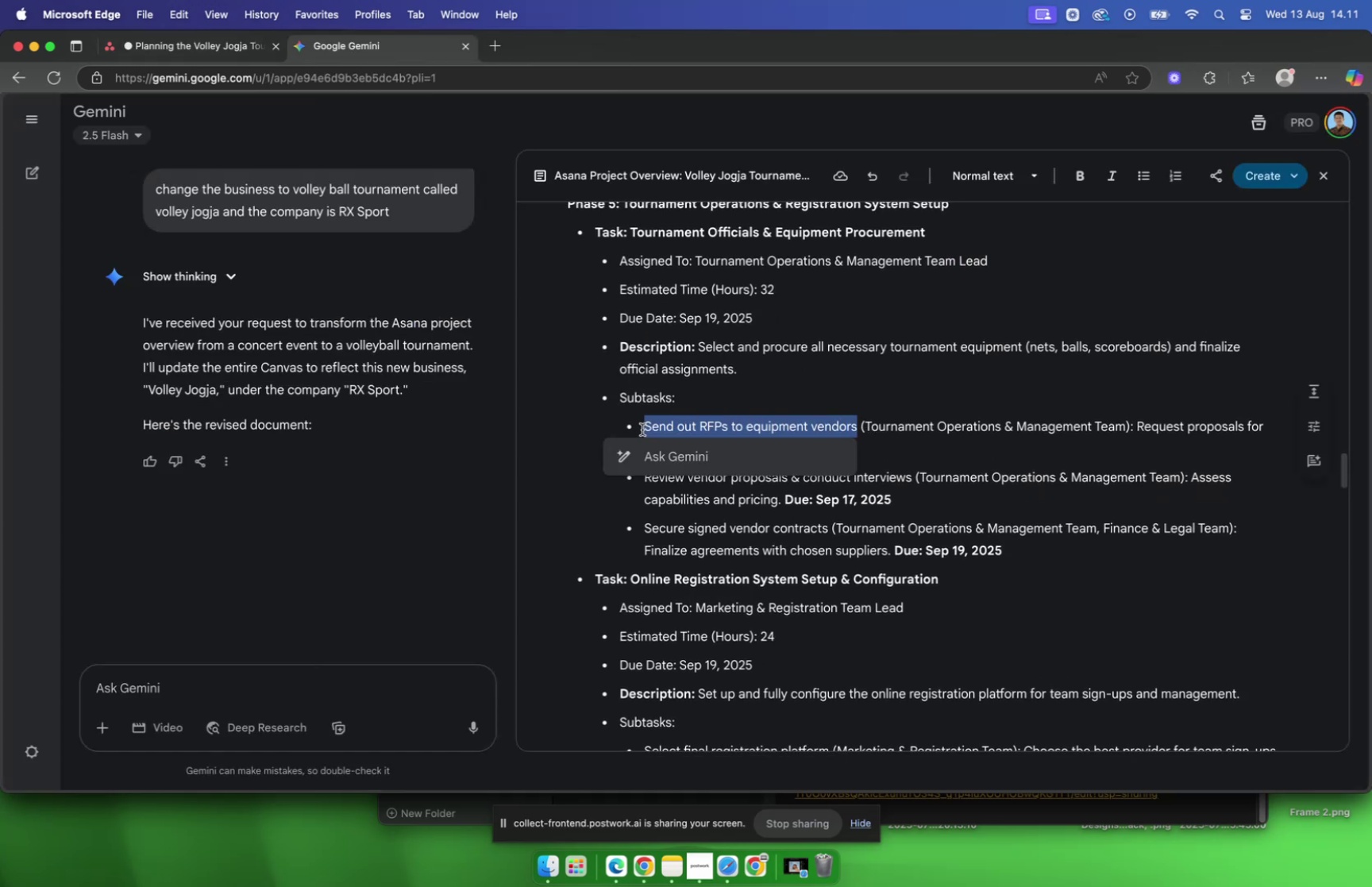 
key(Meta+CommandLeft)
 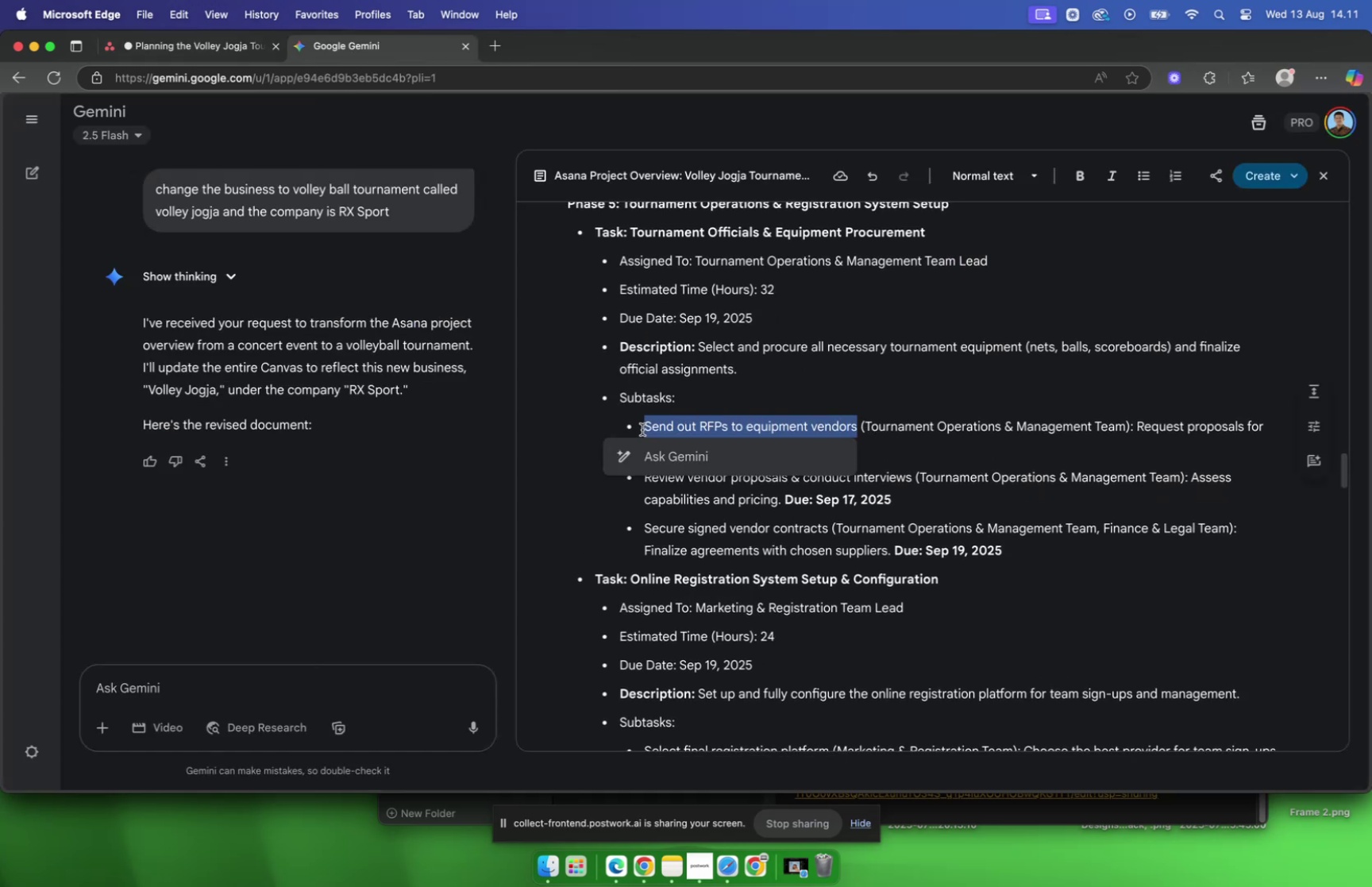 
key(Meta+C)
 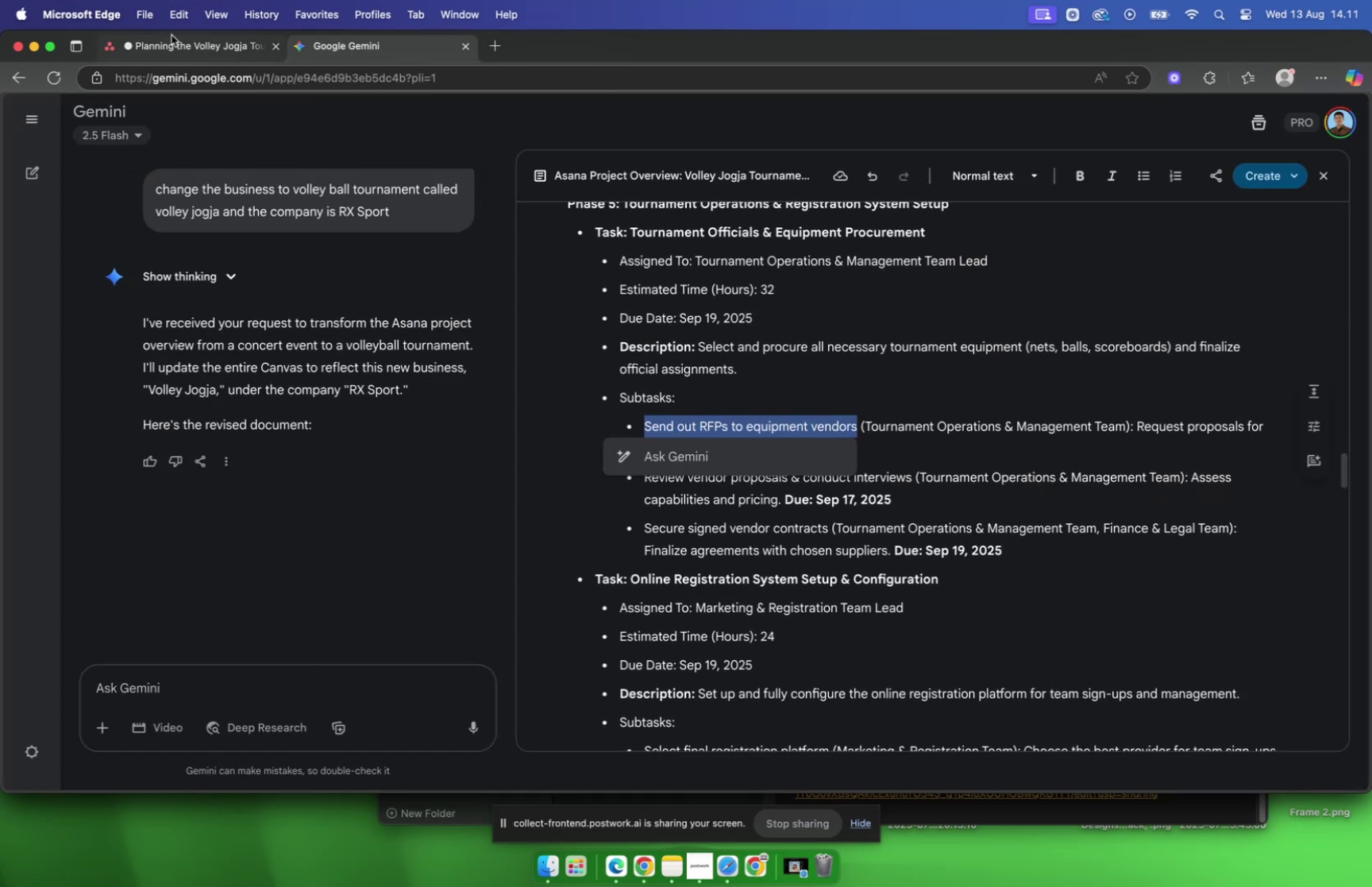 
left_click([172, 35])
 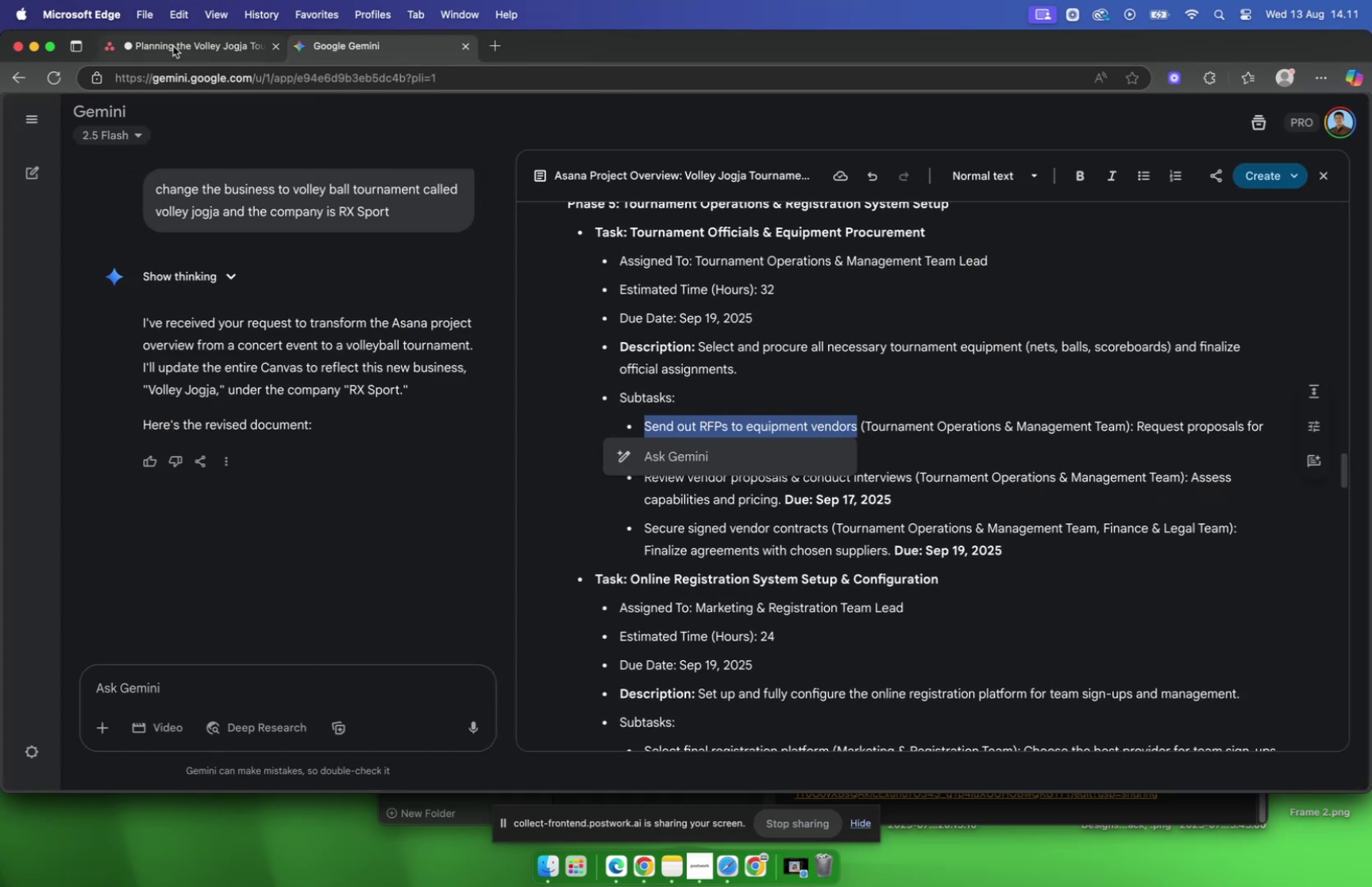 
left_click([173, 46])
 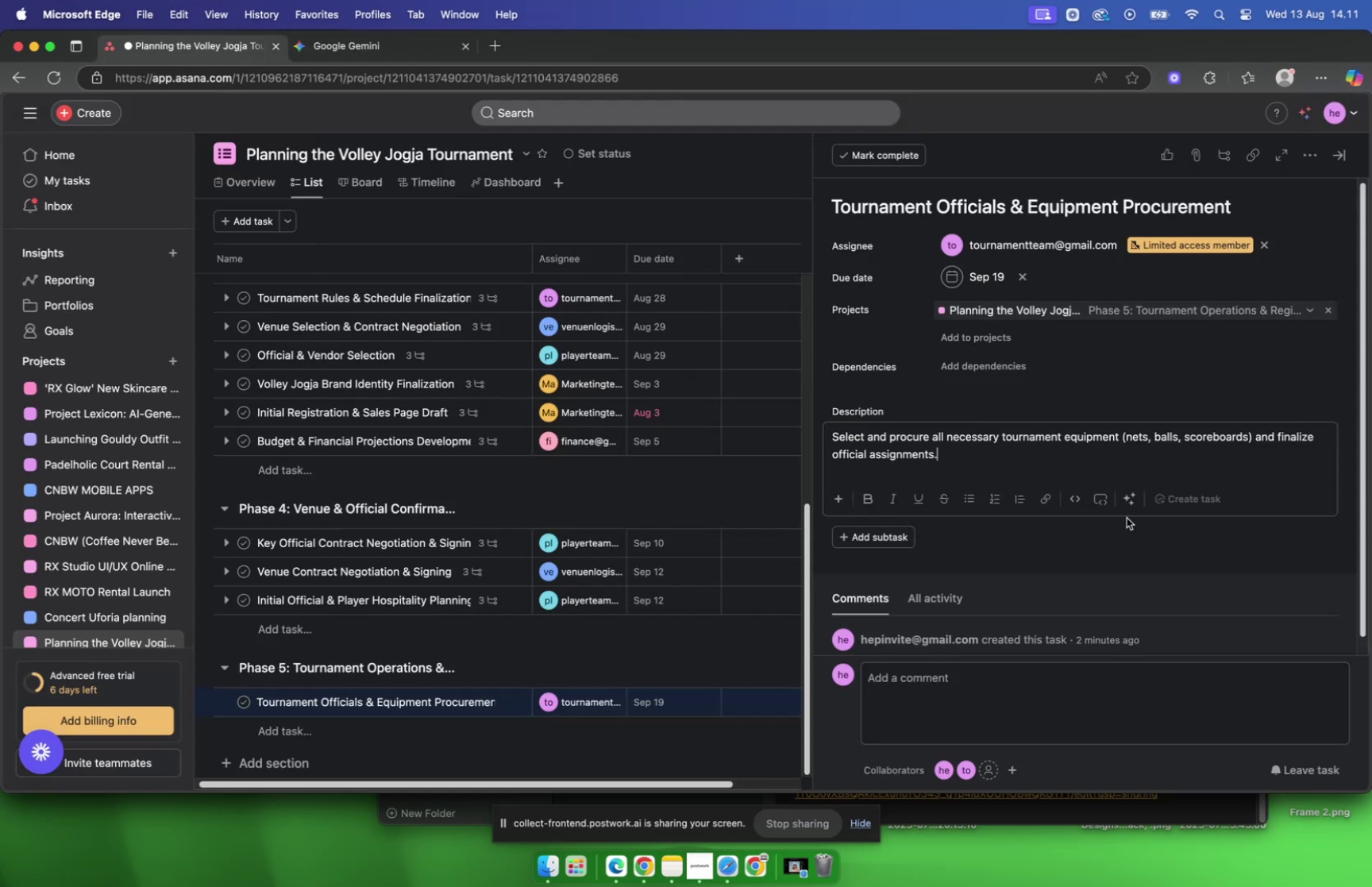 
scroll: coordinate [1127, 517], scroll_direction: down, amount: 2.0
 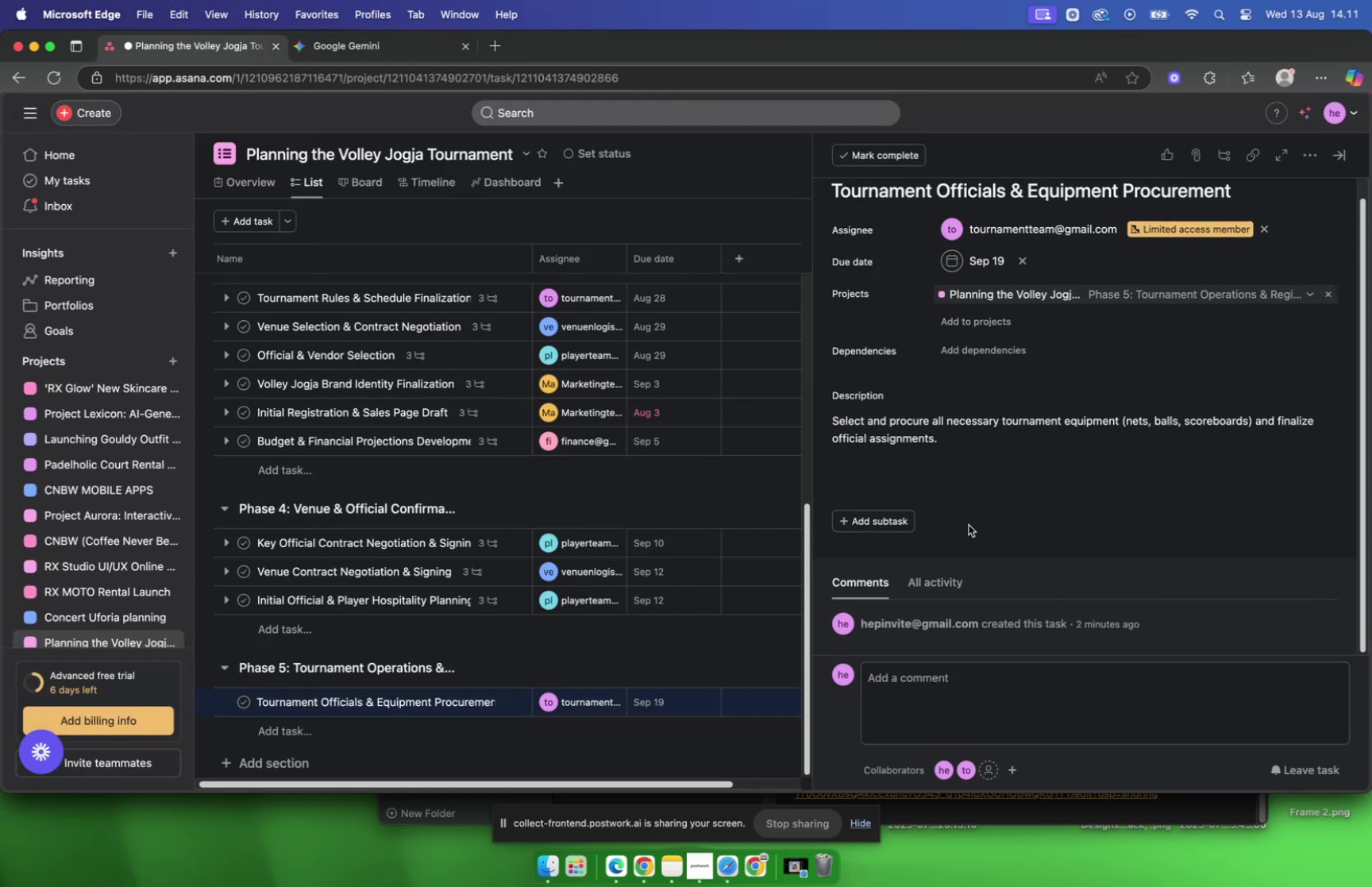 
left_click([969, 524])
 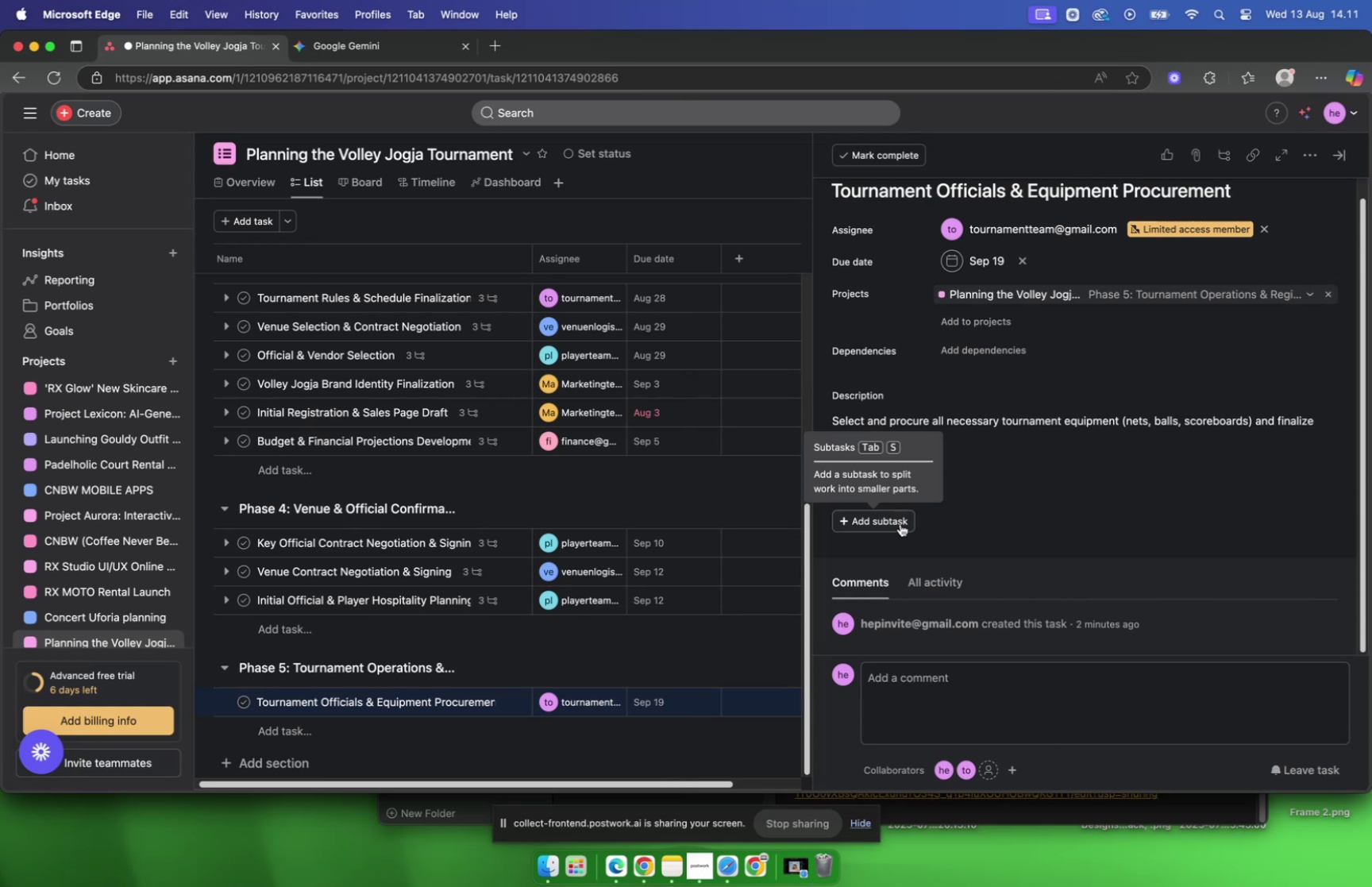 
left_click([900, 523])
 